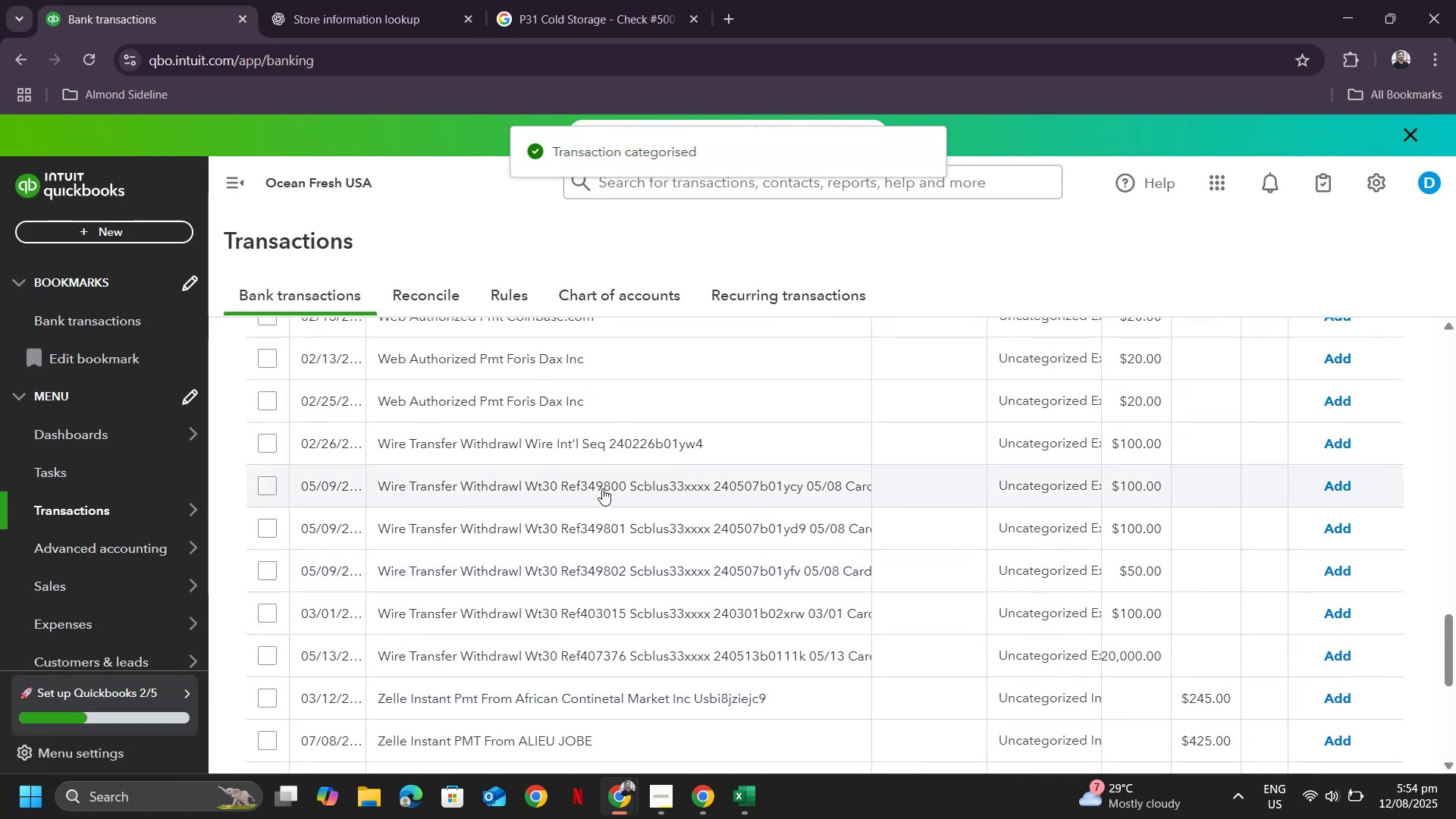 
scroll: coordinate [595, 501], scroll_direction: up, amount: 1.0
 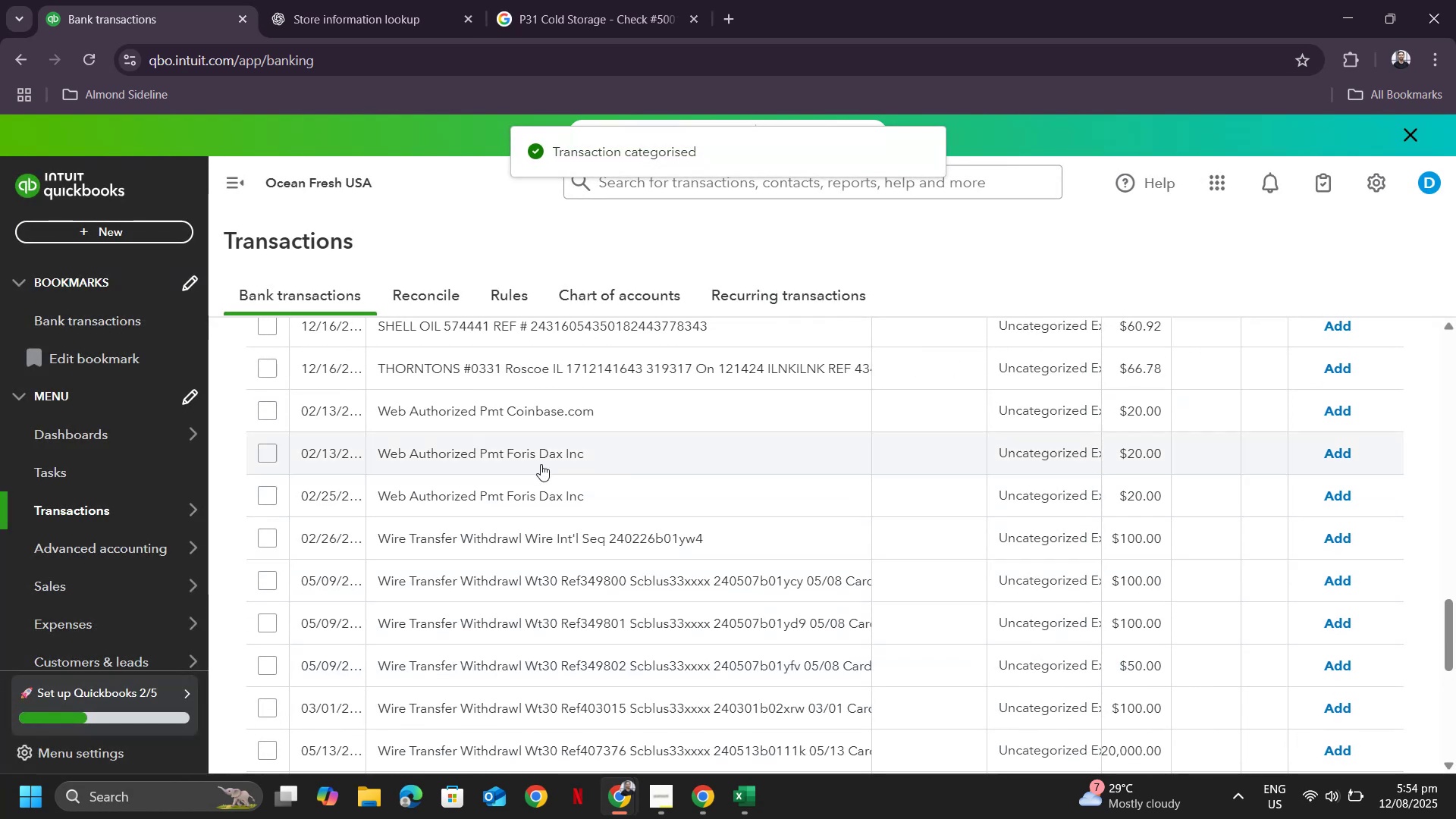 
left_click([538, 457])
 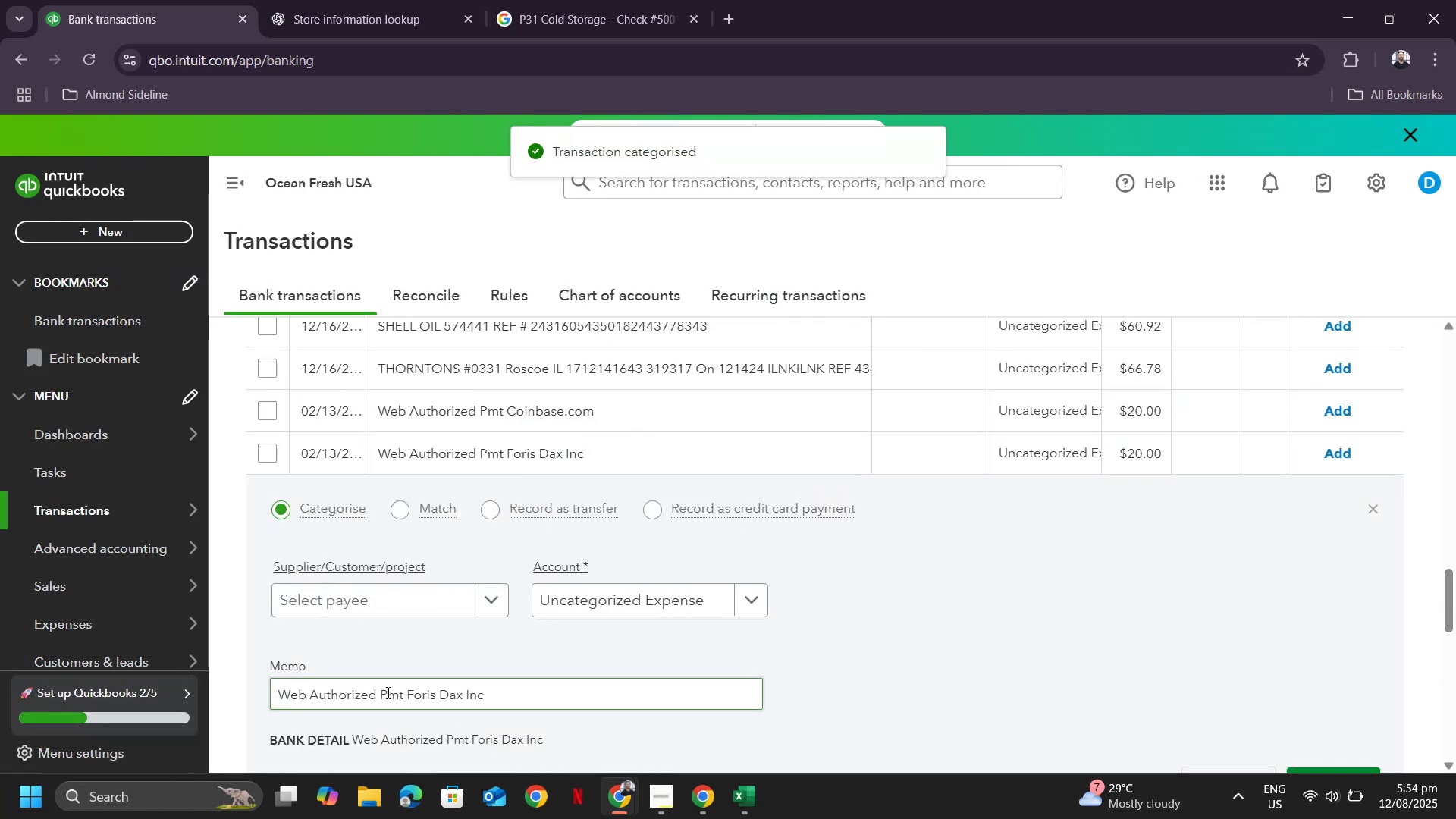 
left_click_drag(start_coordinate=[409, 695], to_coordinate=[532, 699])
 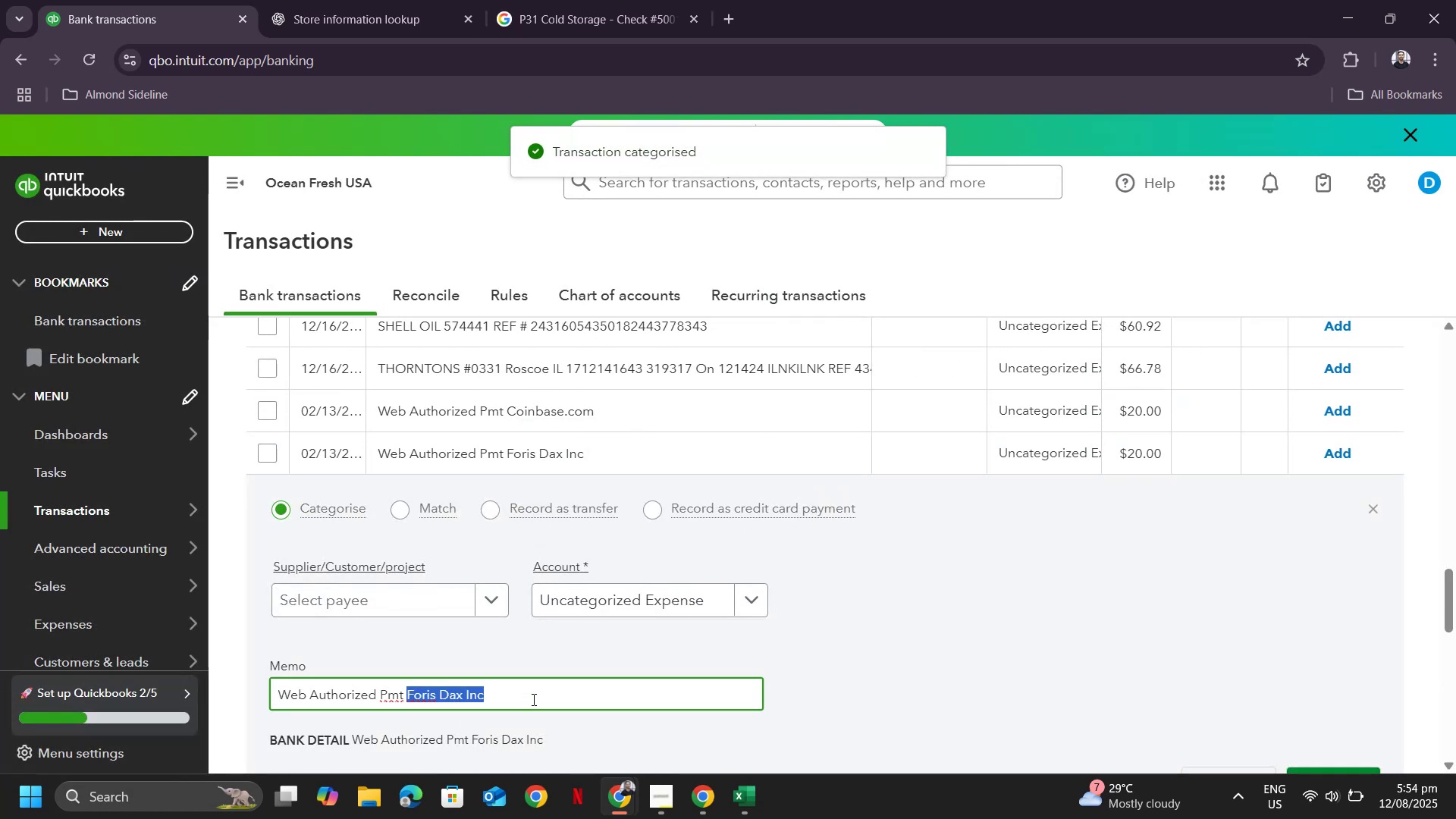 
key(Control+ControlLeft)
 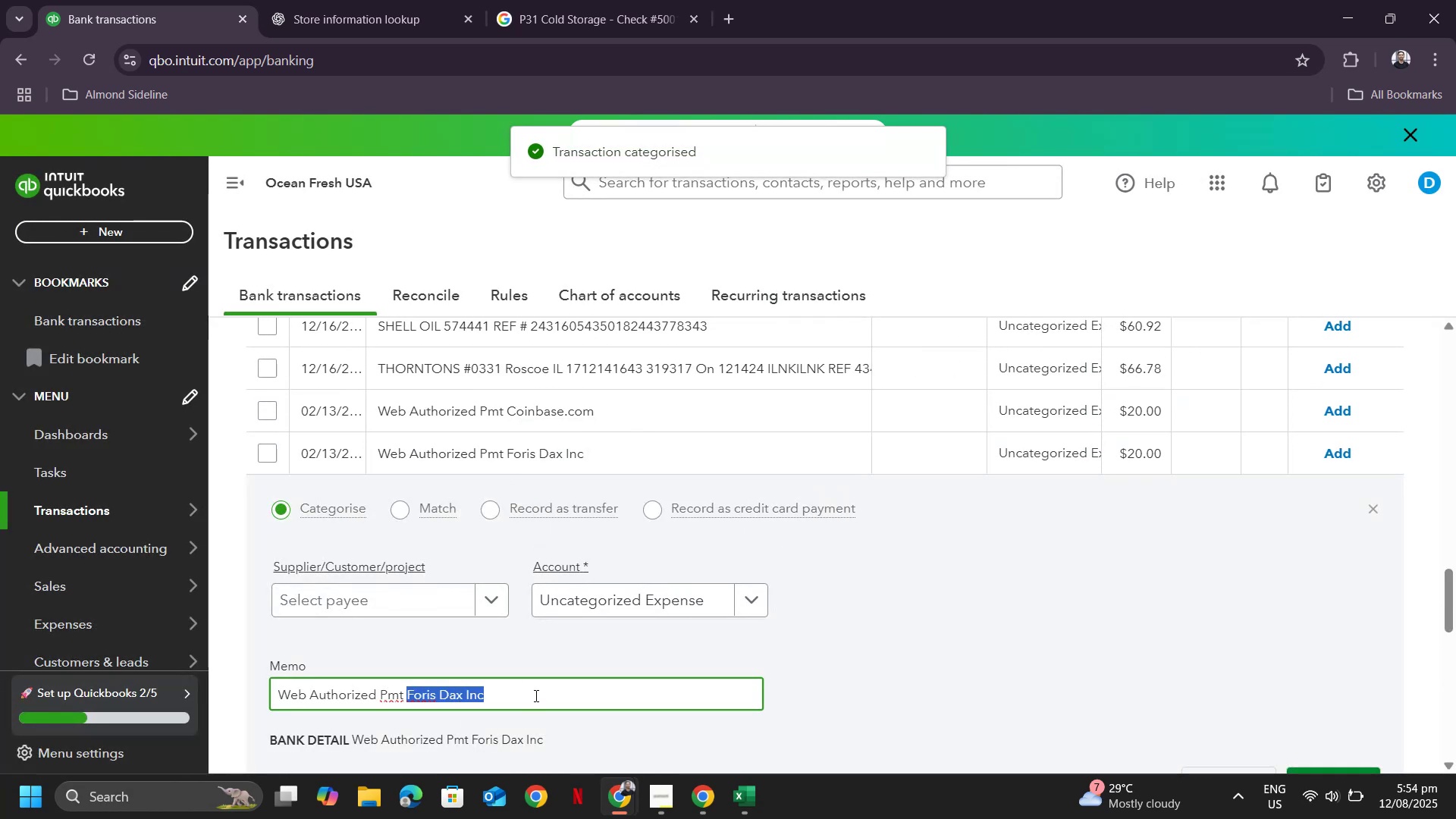 
key(Control+C)
 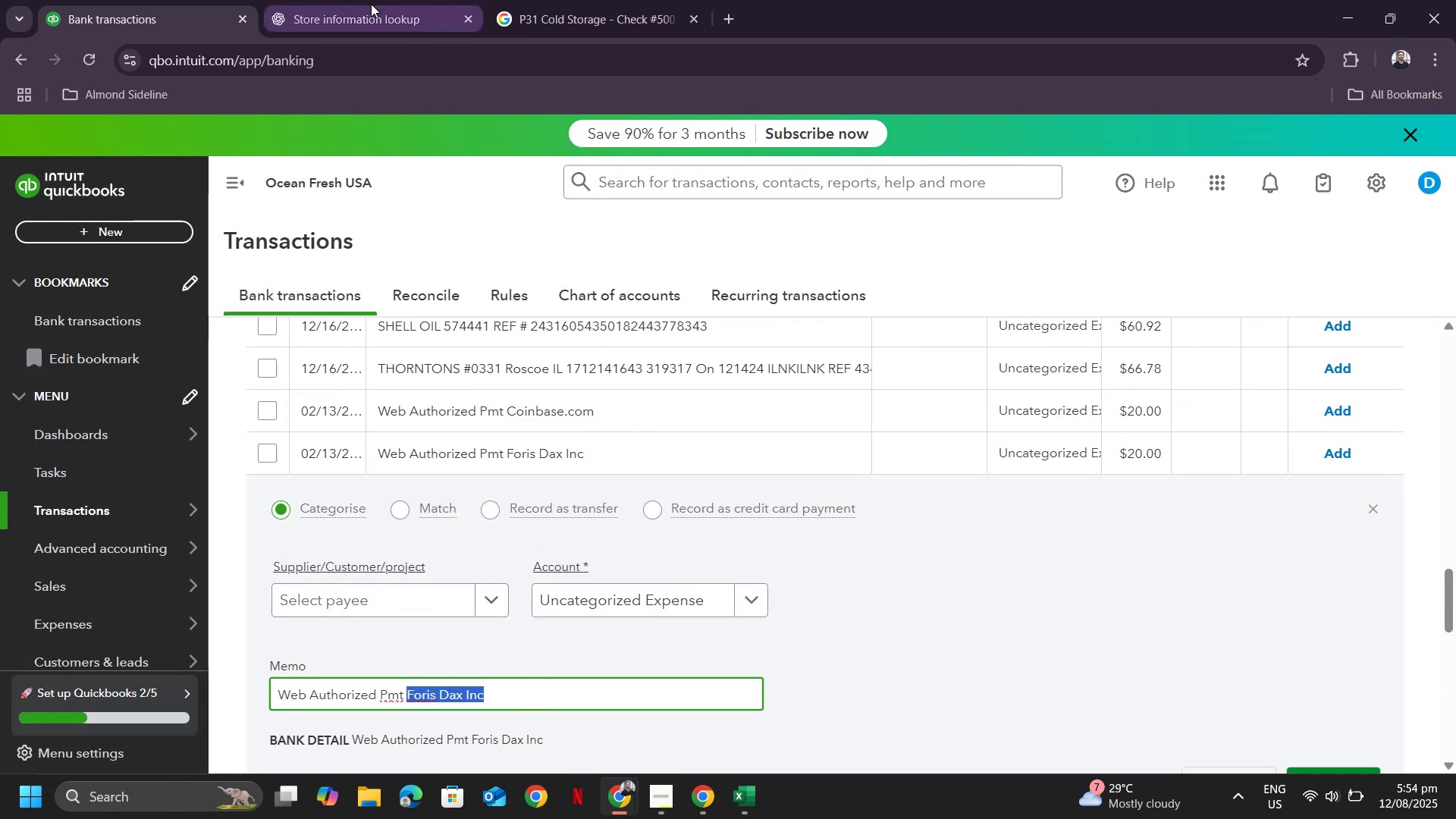 
left_click([371, 4])
 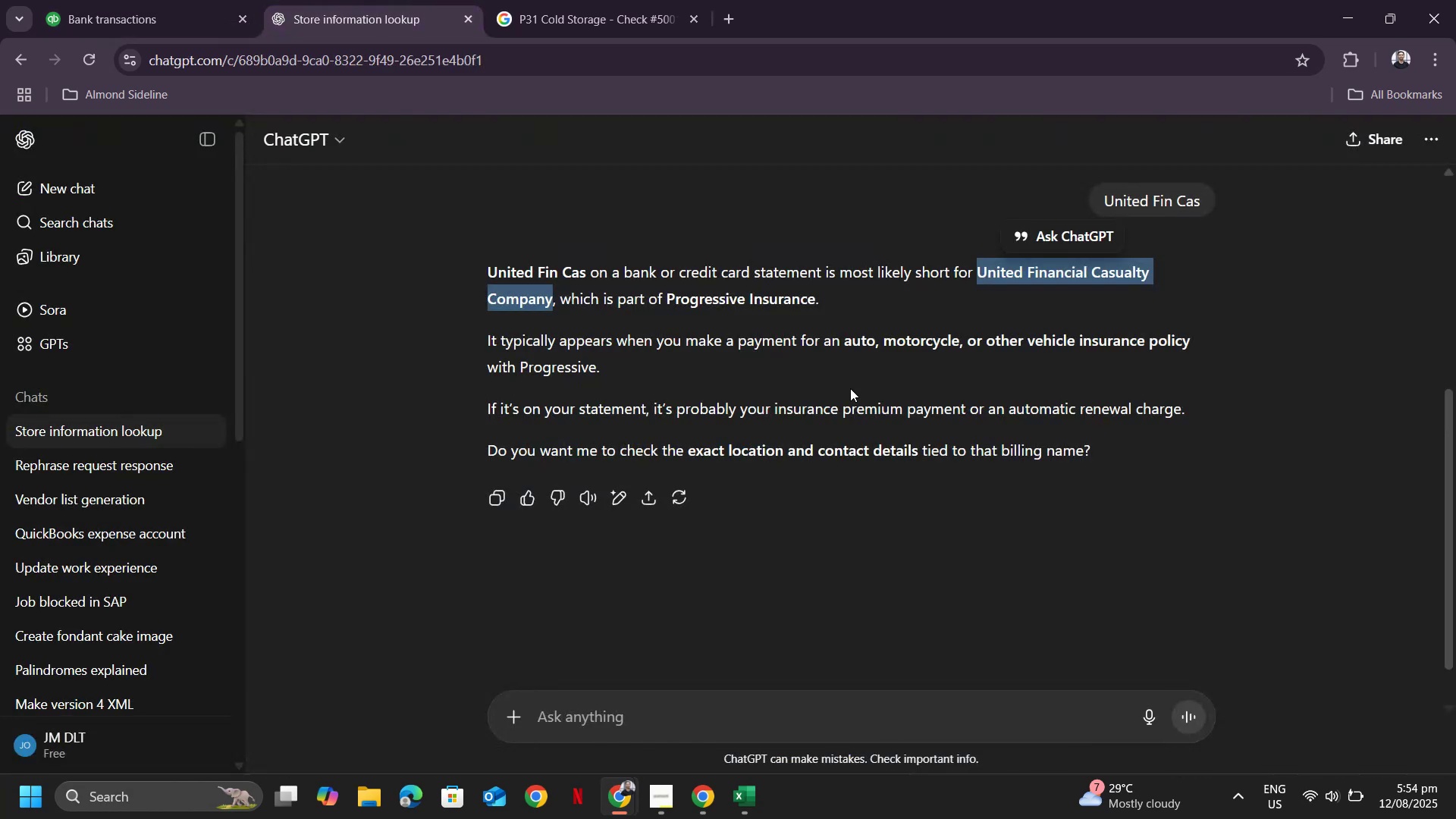 
key(Control+ControlLeft)
 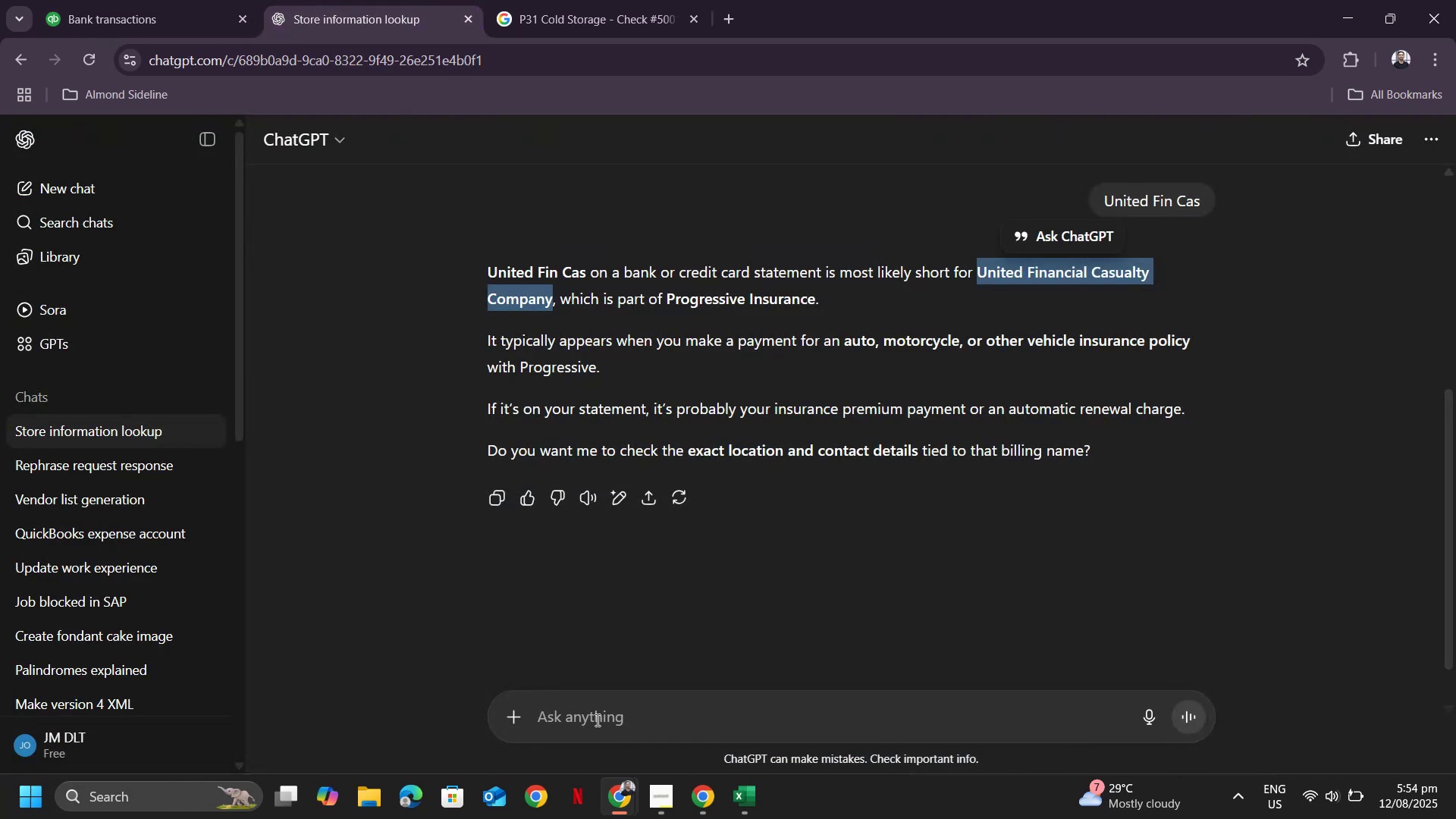 
key(Control+ControlLeft)
 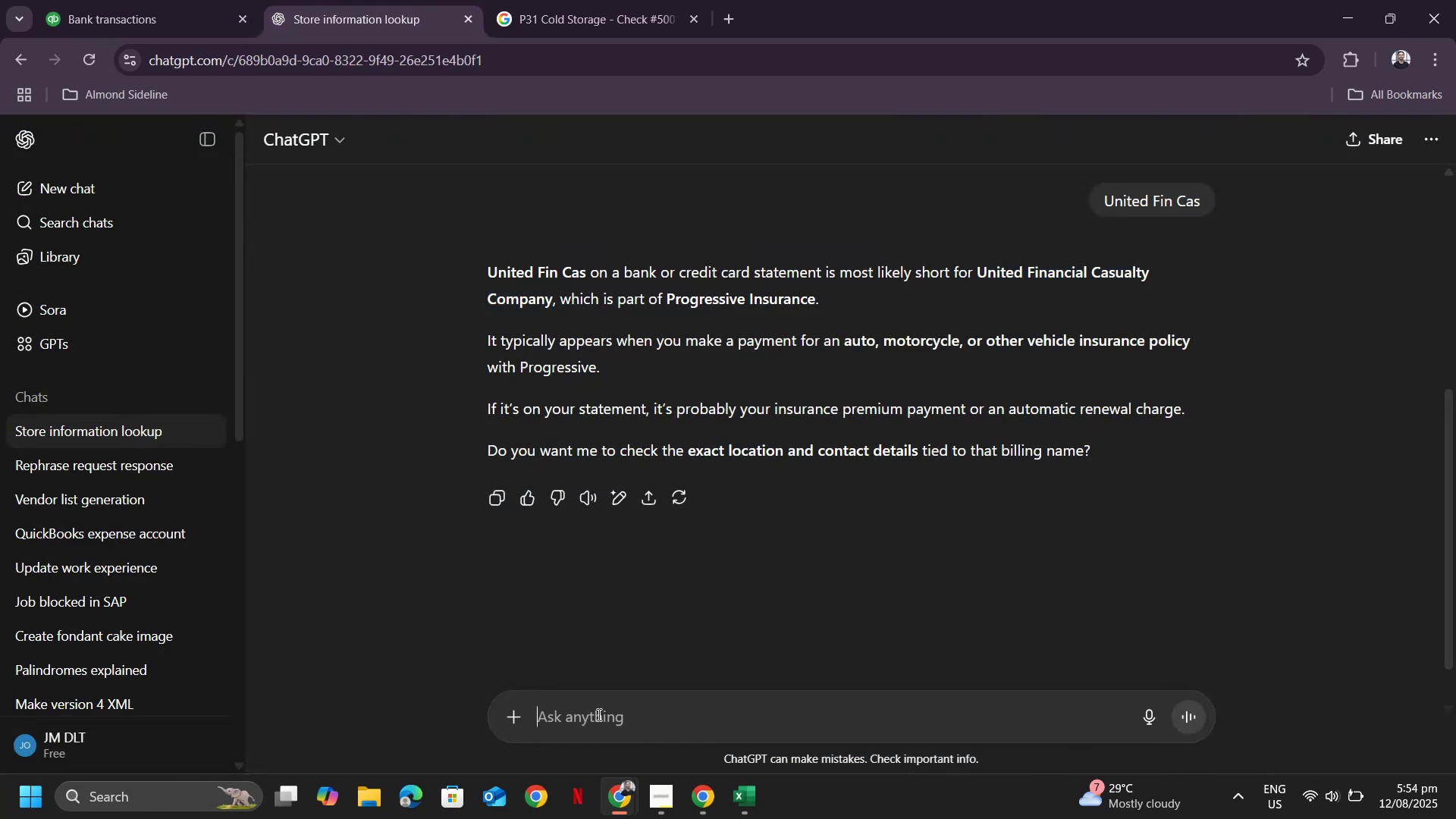 
key(Control+V)
 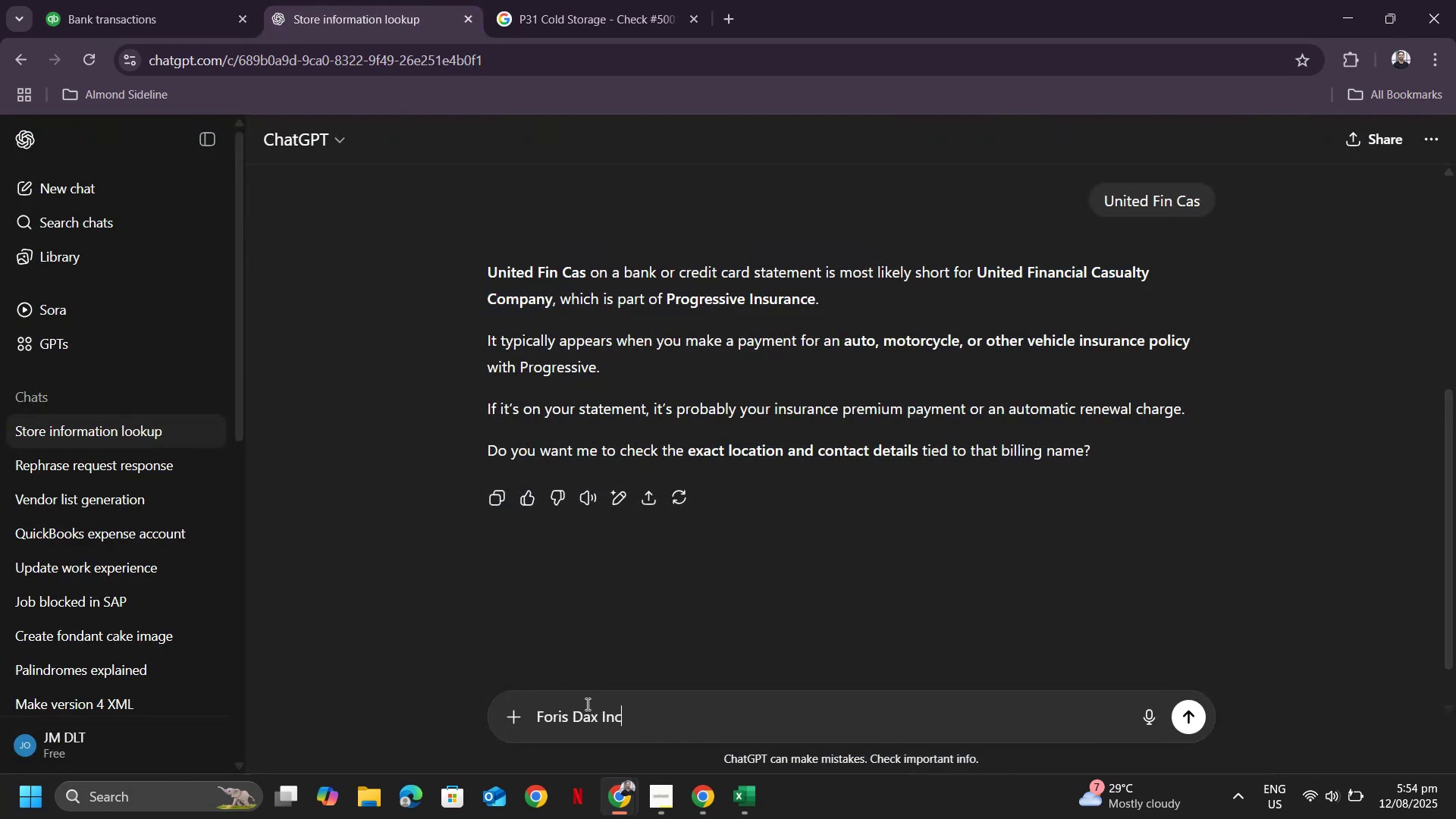 
key(Enter)
 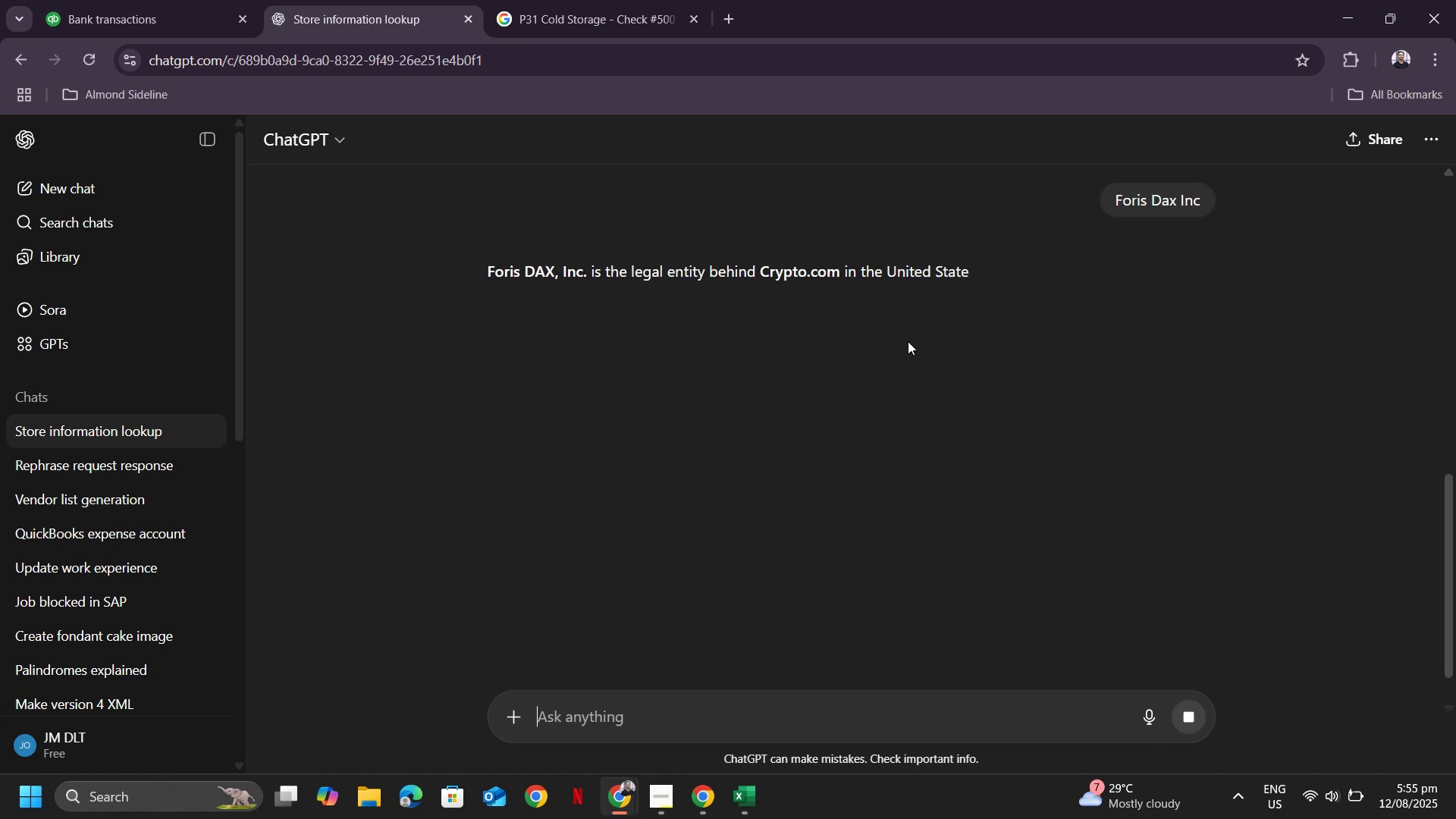 
left_click_drag(start_coordinate=[468, 267], to_coordinate=[588, 272])
 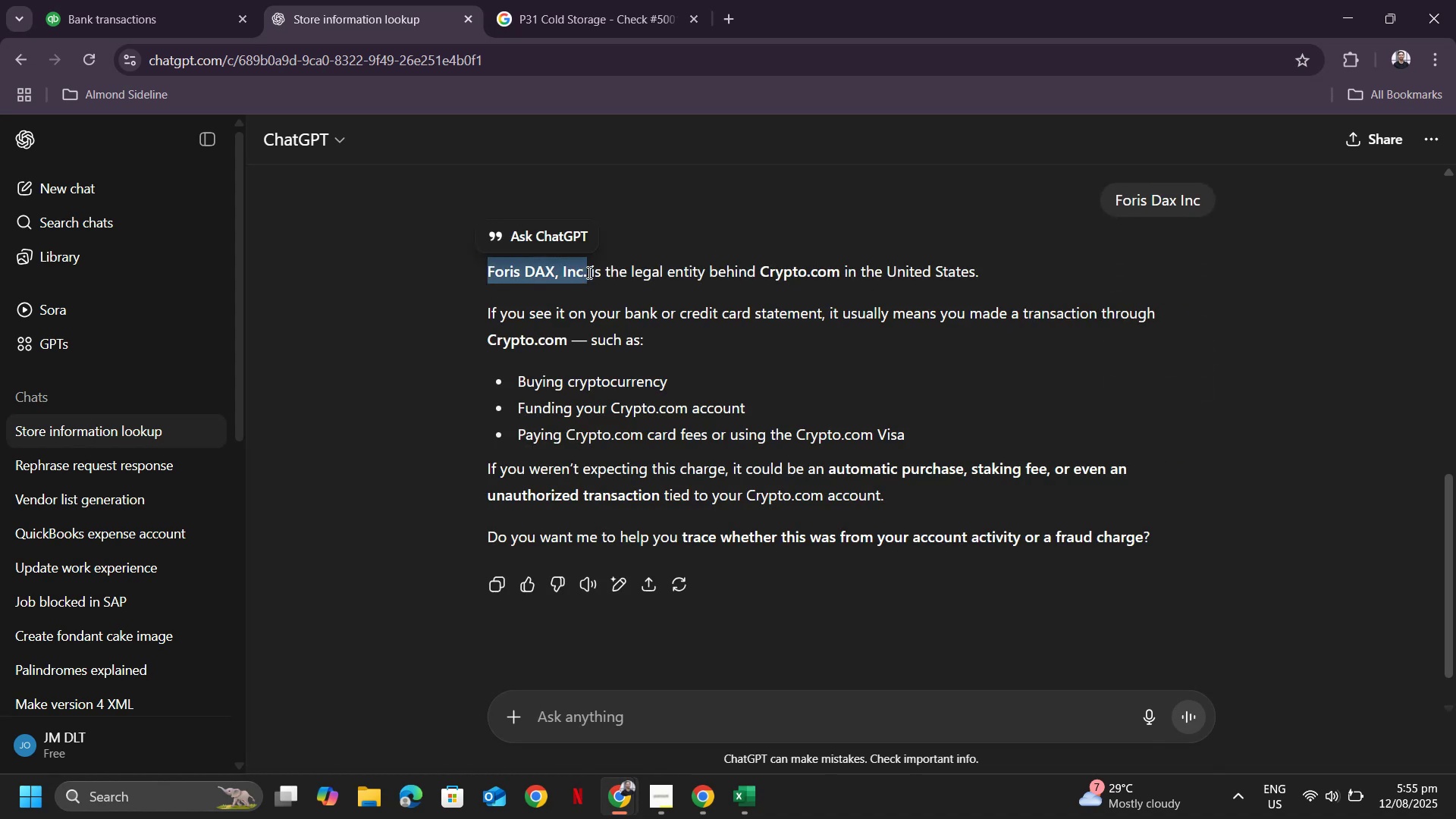 
key(Control+ControlLeft)
 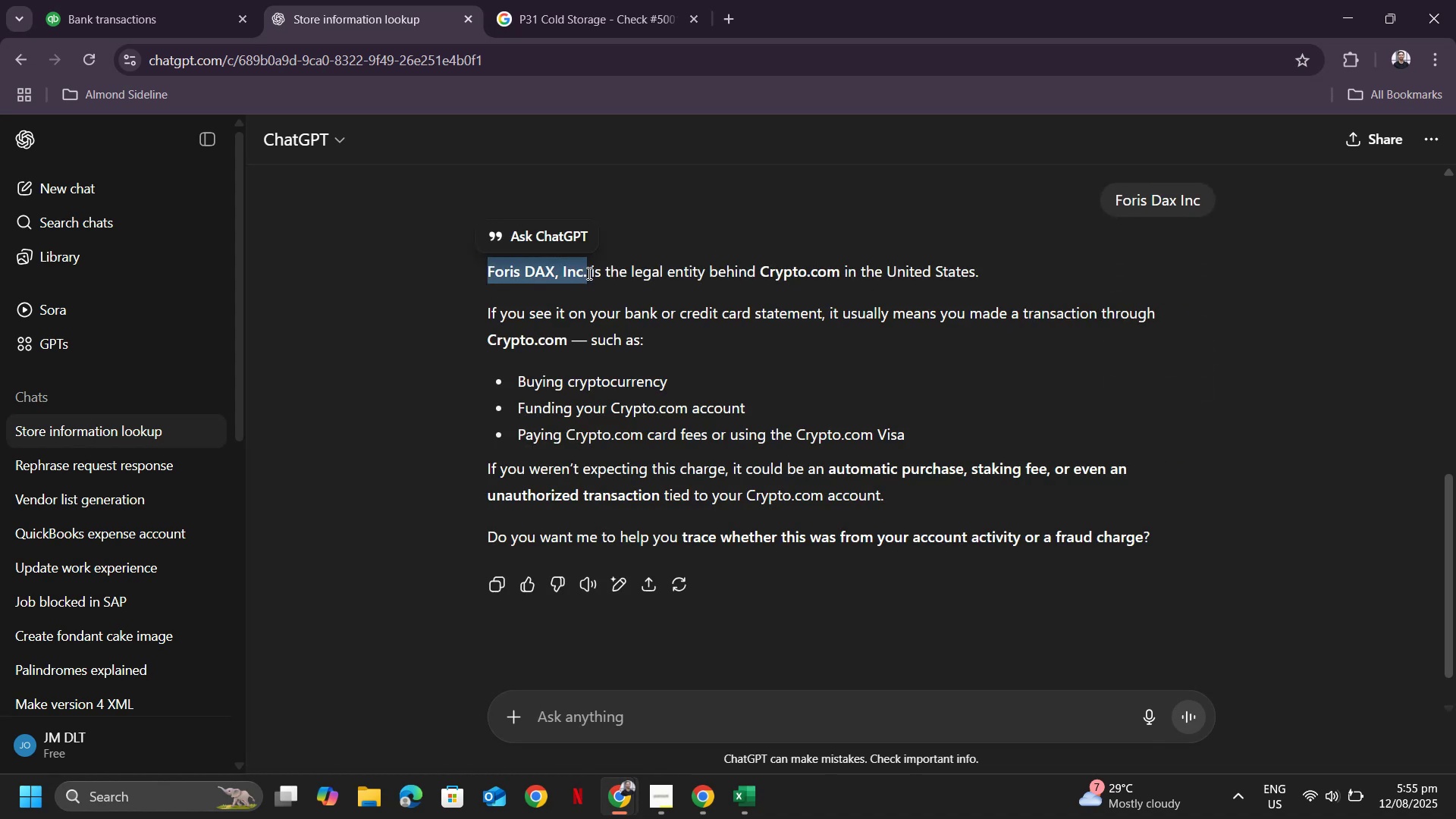 
key(Control+C)
 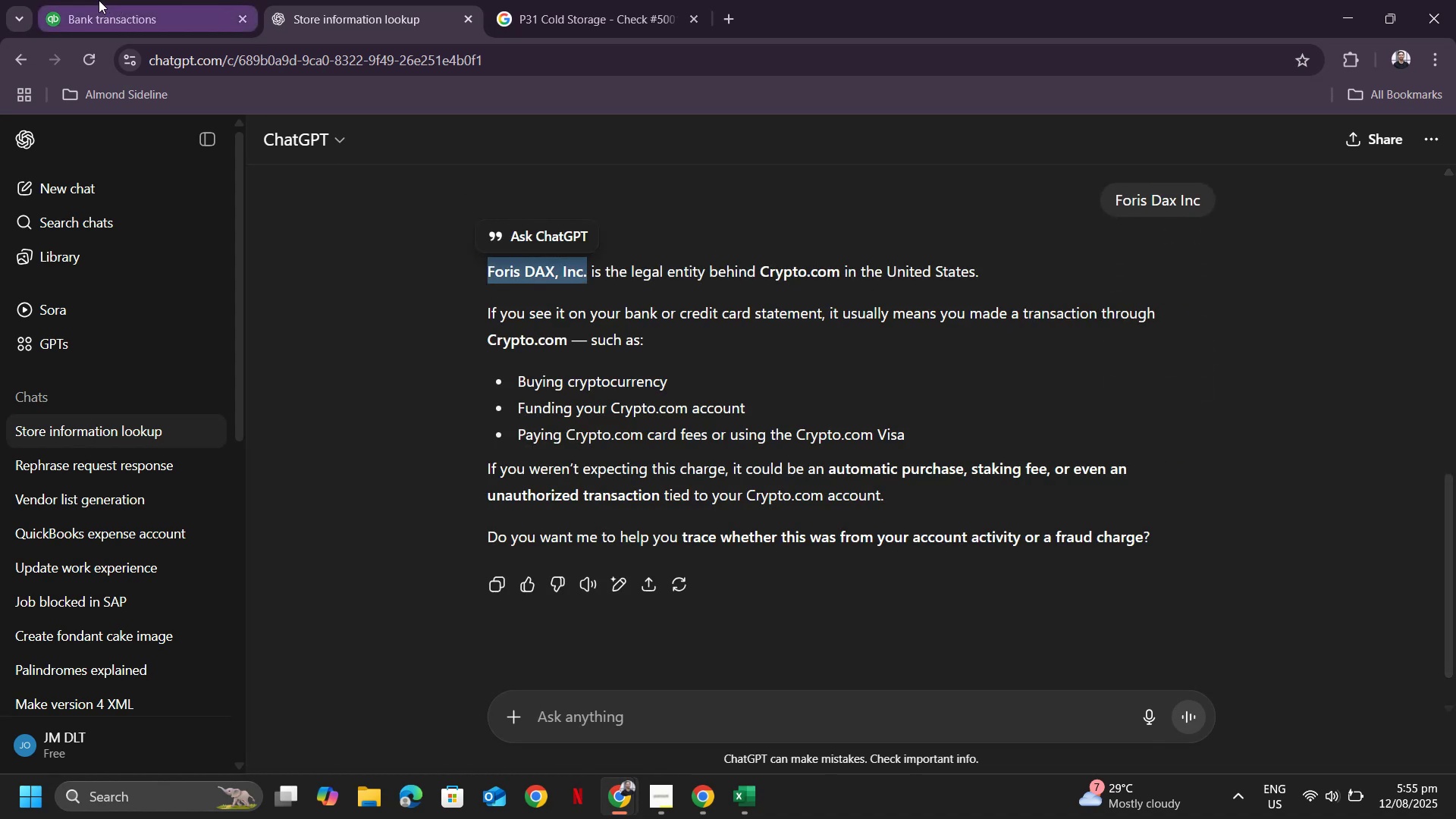 
left_click([99, 0])
 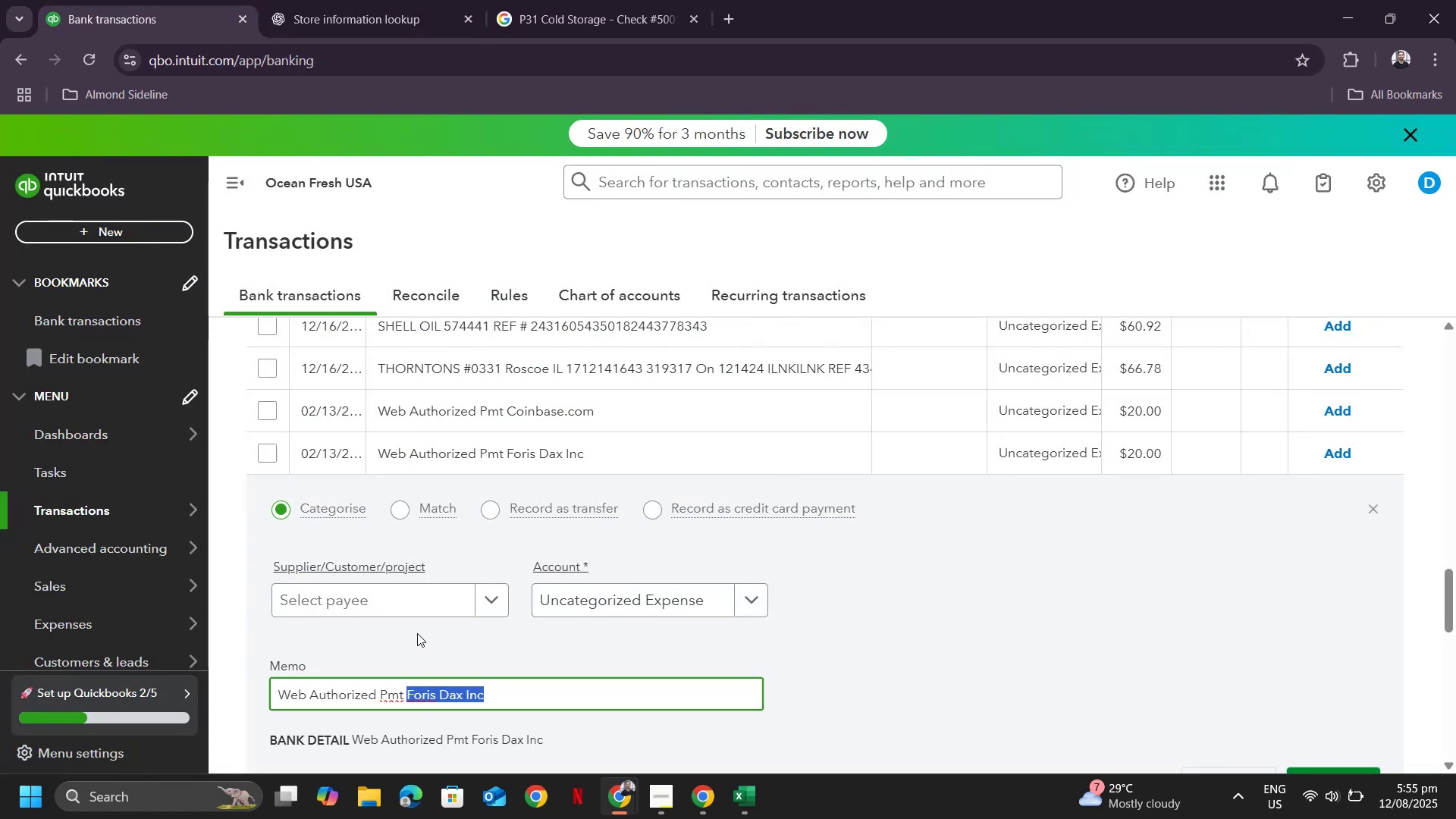 
left_click([382, 595])
 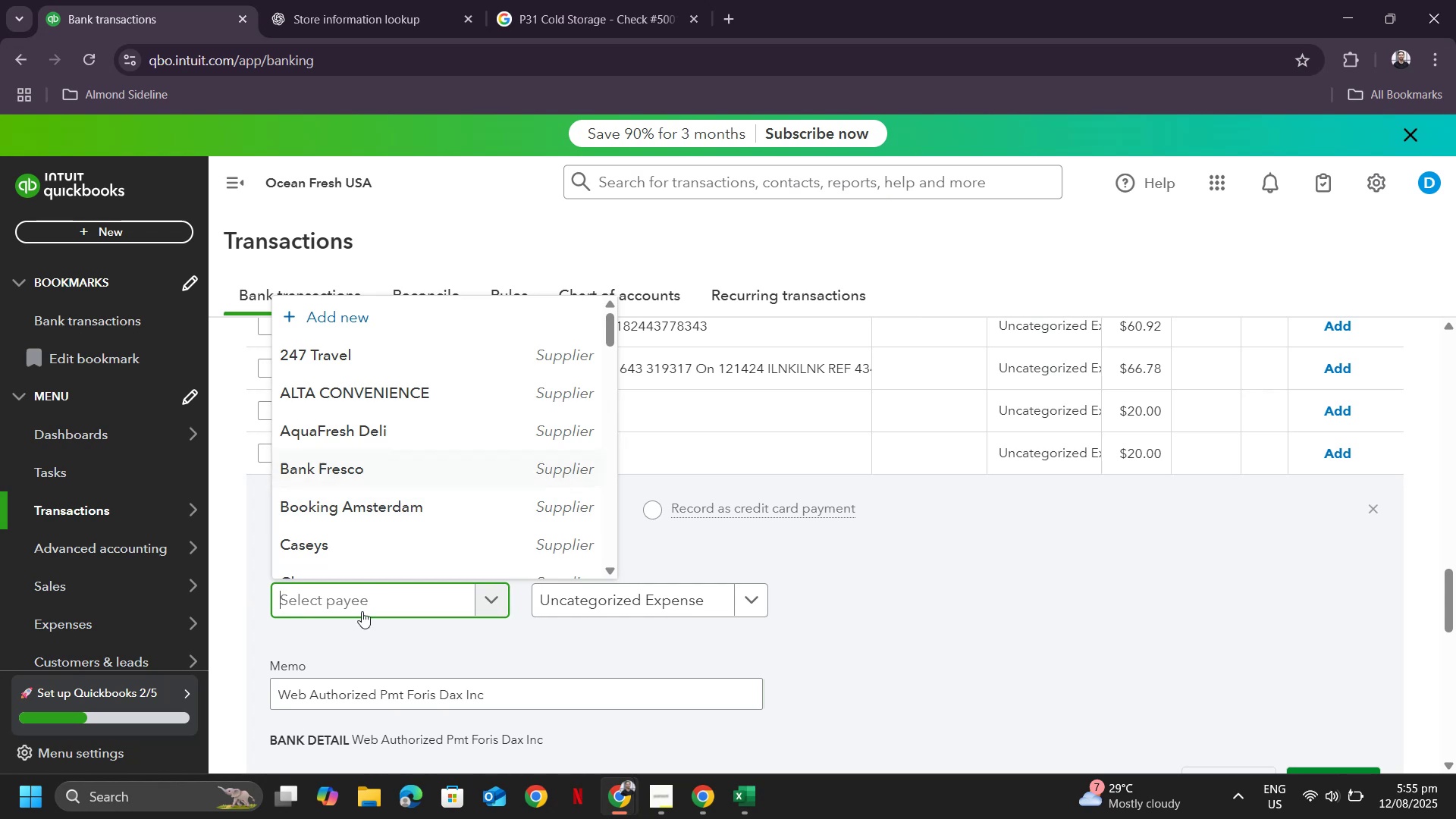 
key(Control+ControlLeft)
 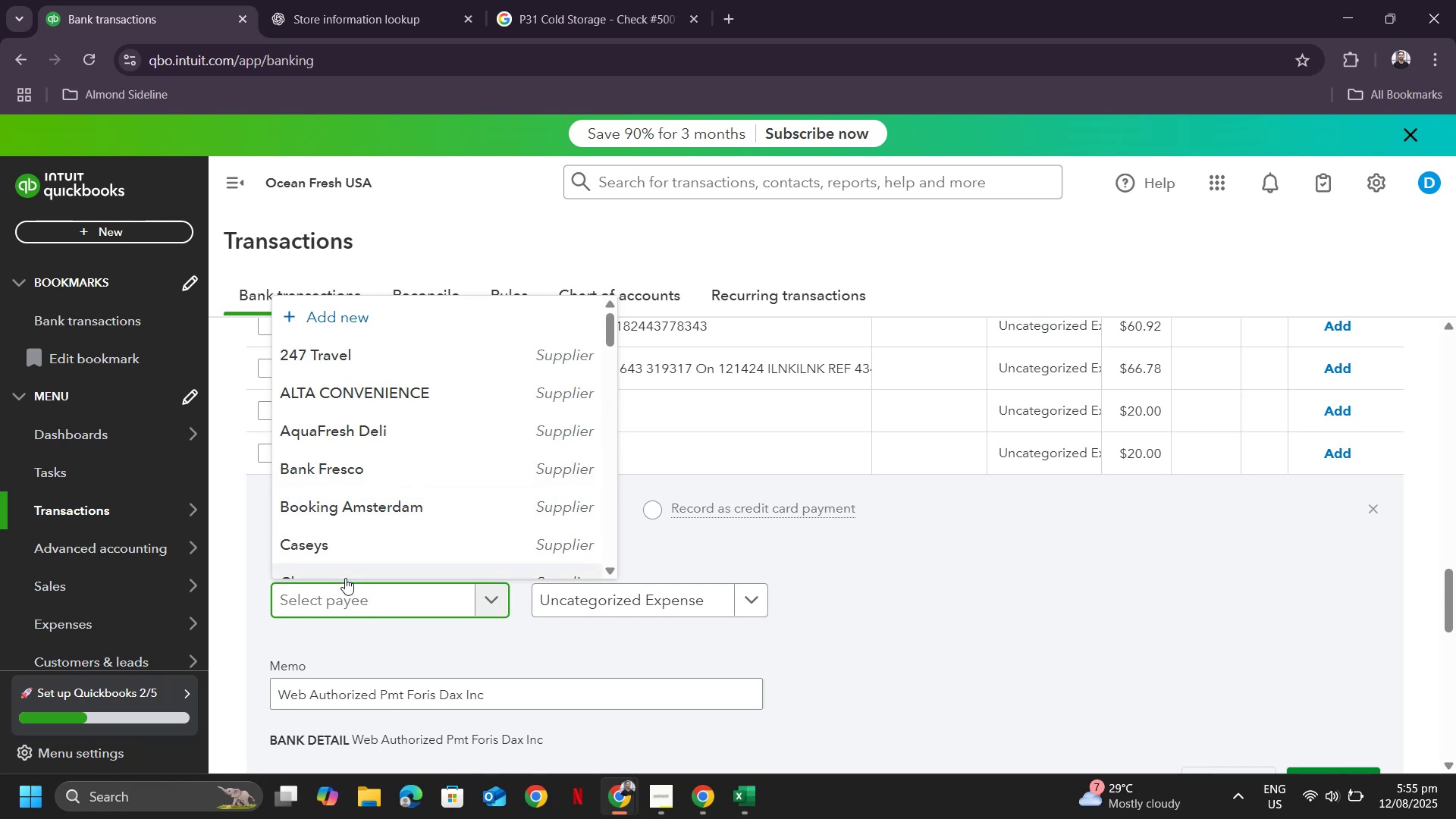 
key(Control+V)
 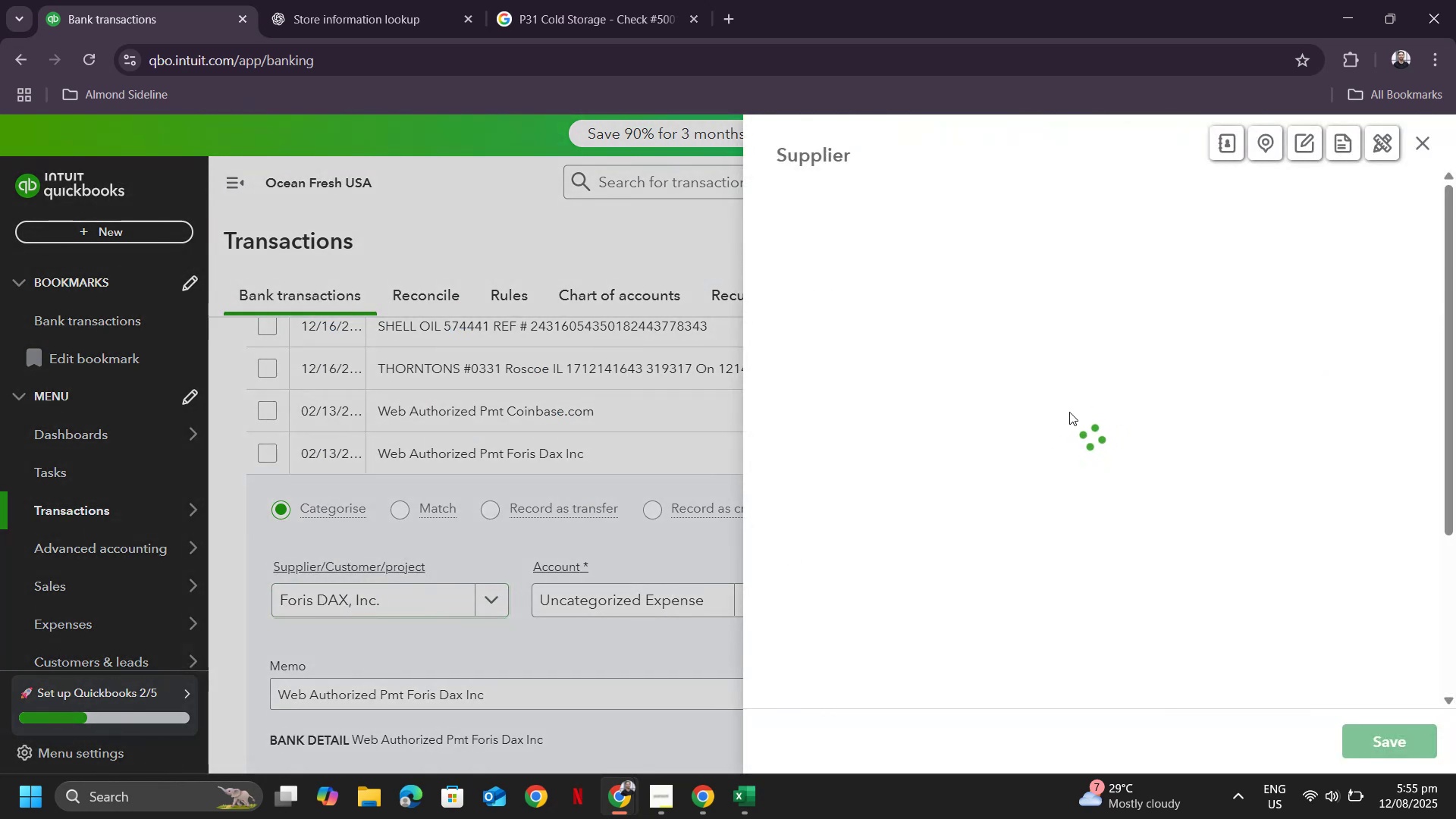 
scroll: coordinate [1303, 558], scroll_direction: down, amount: 16.0
 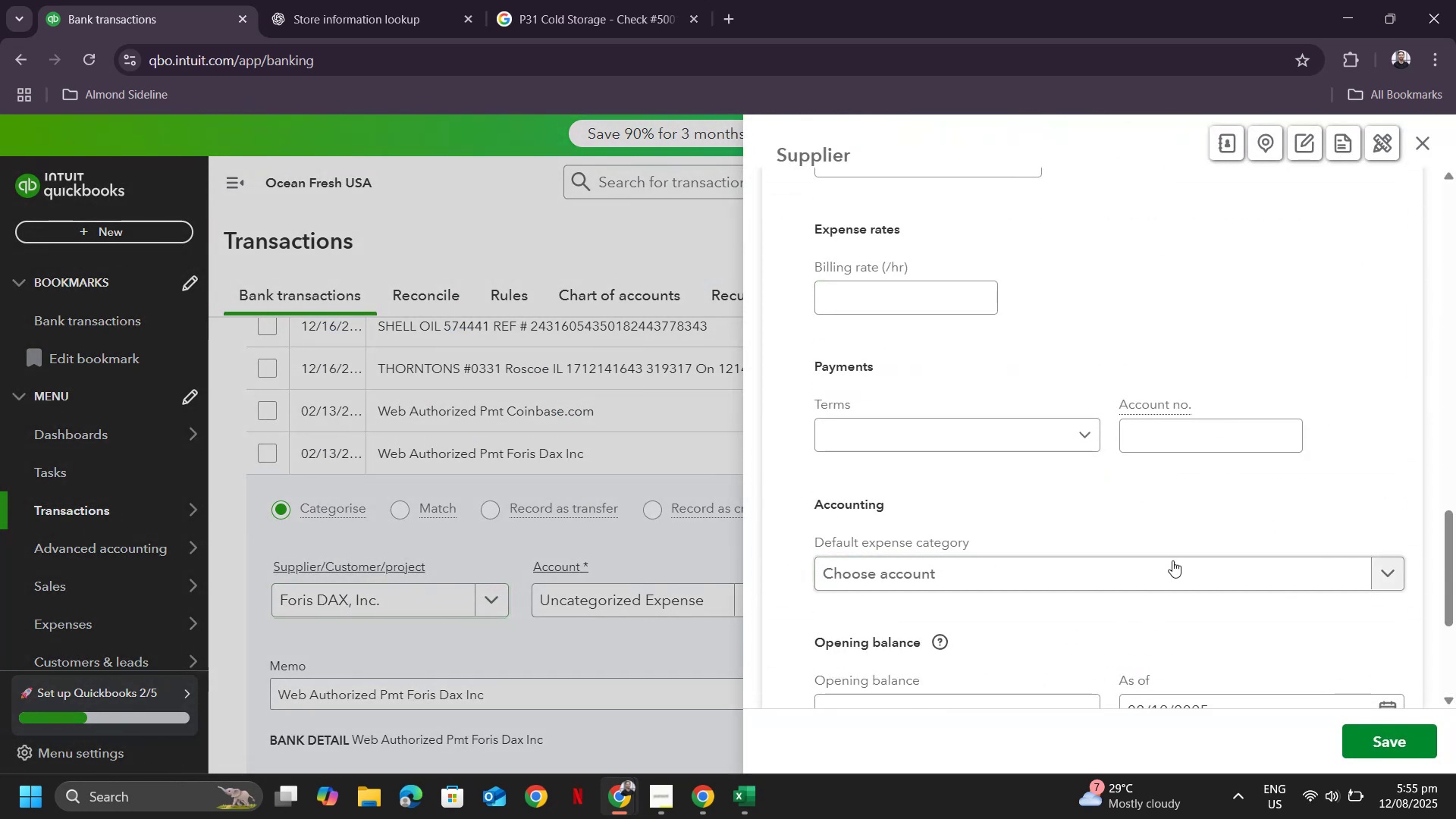 
left_click([1171, 568])
 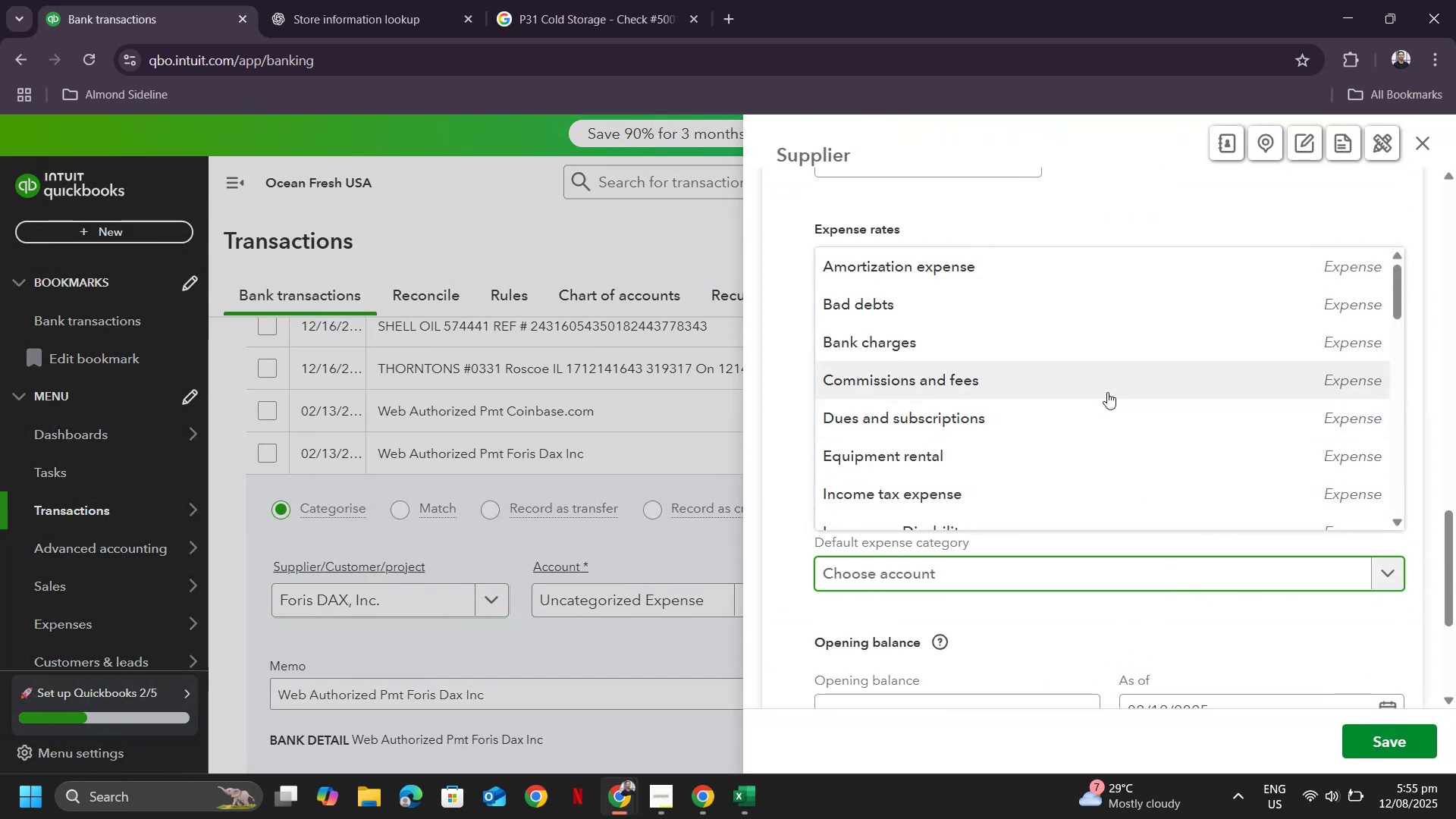 
scroll: coordinate [1107, 389], scroll_direction: down, amount: 5.0
 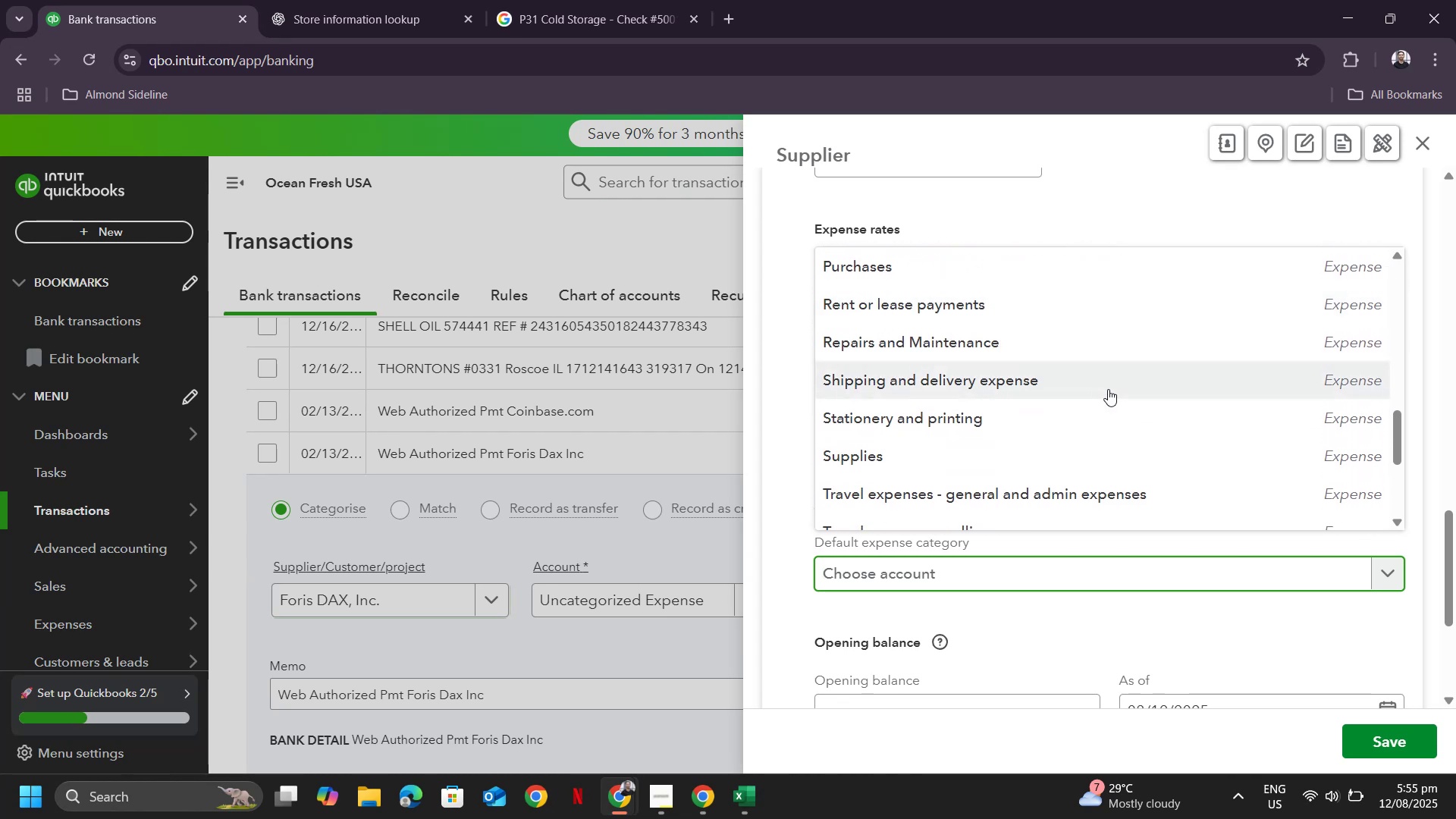 
scroll: coordinate [1109, 388], scroll_direction: down, amount: 3.0
 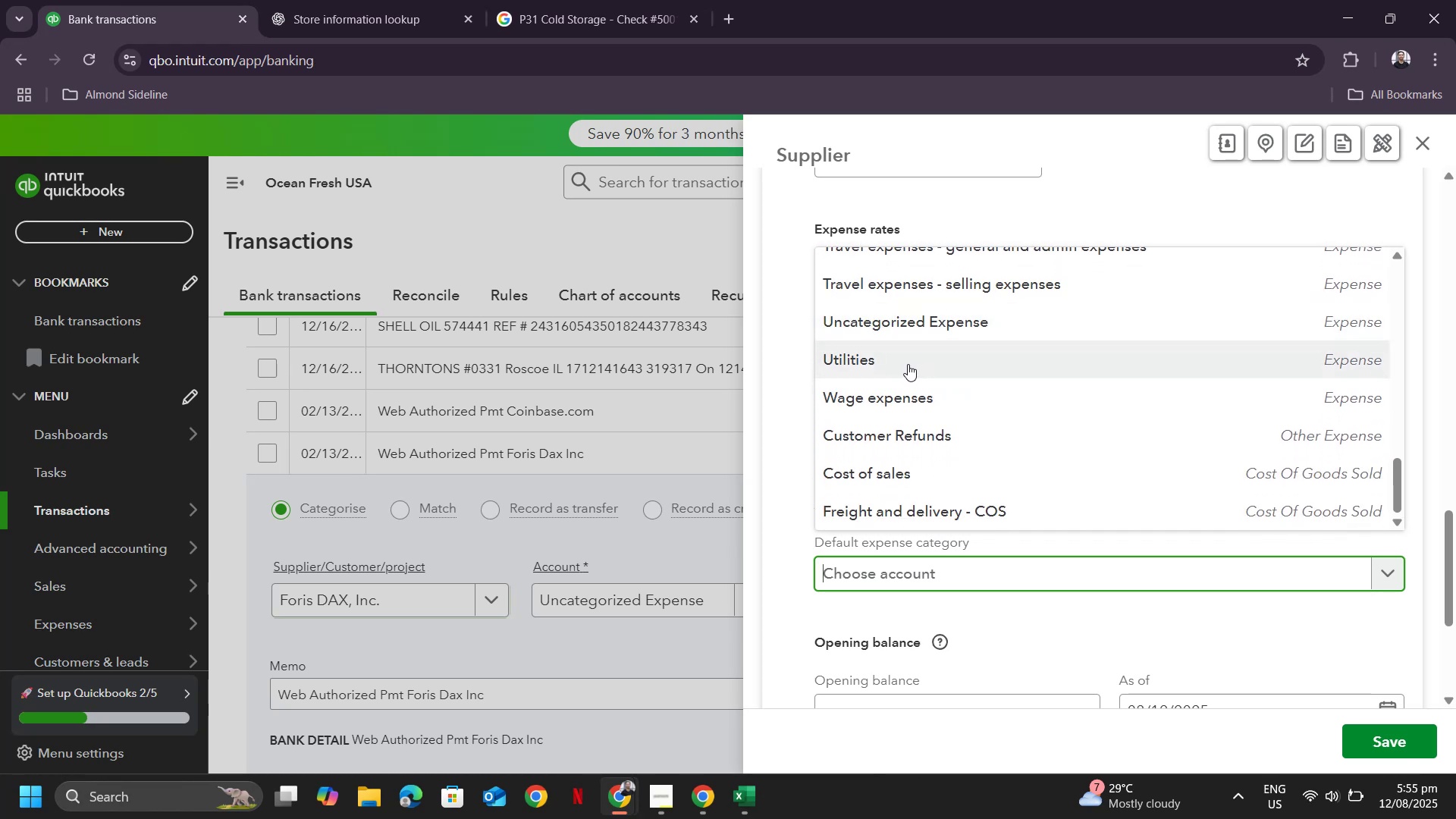 
left_click([908, 364])
 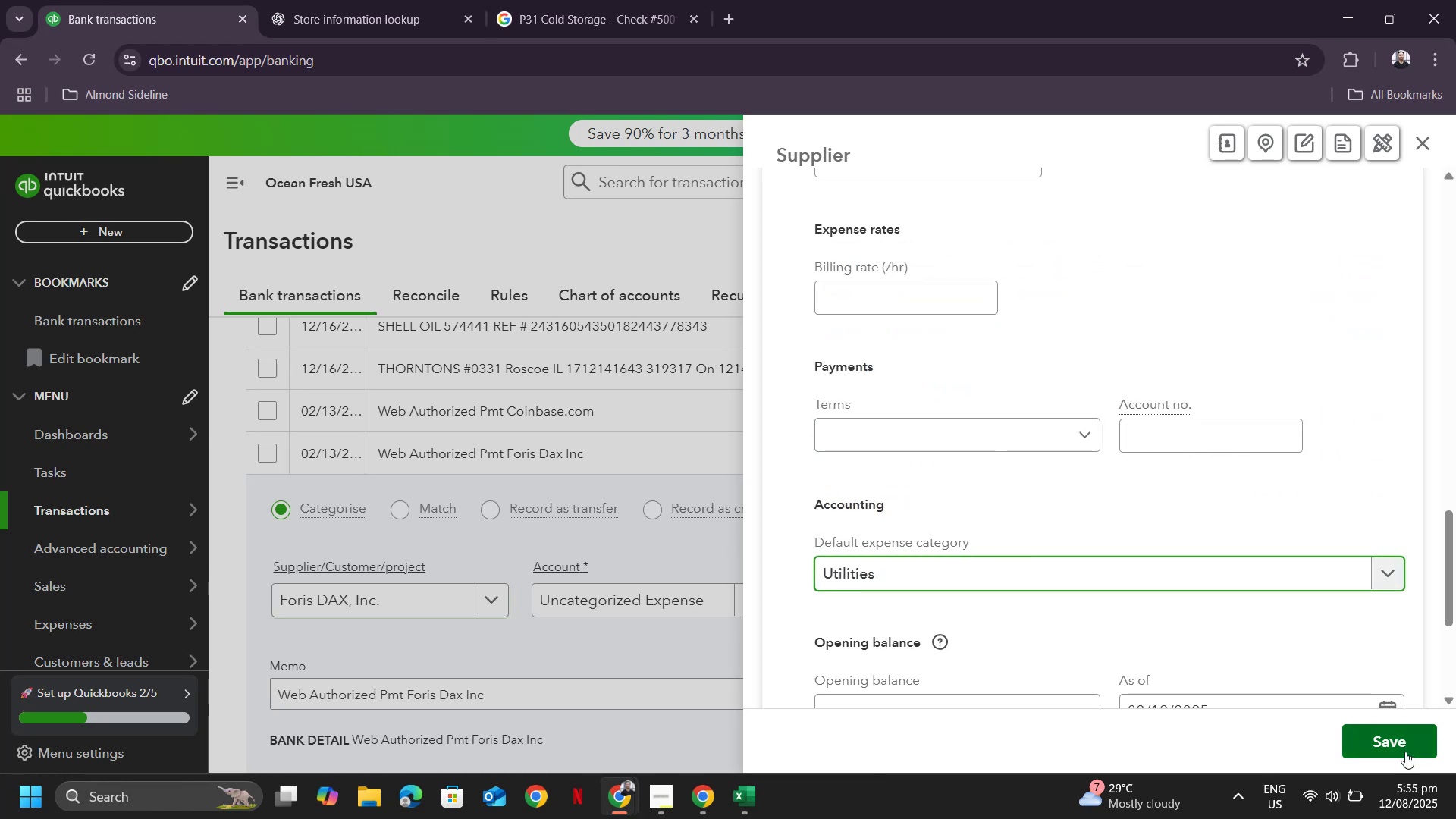 
left_click([1405, 752])
 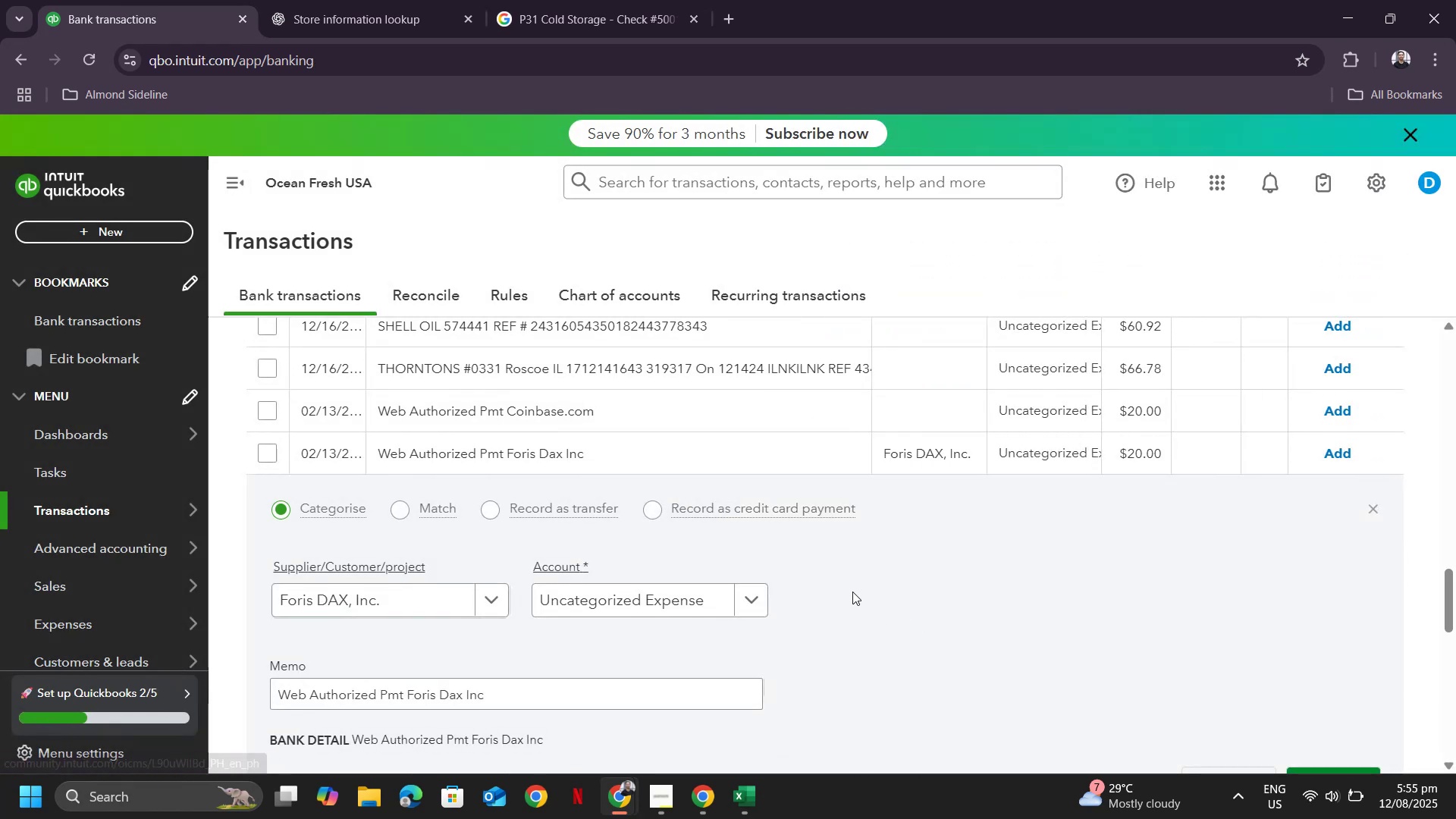 
scroll: coordinate [894, 618], scroll_direction: down, amount: 3.0
 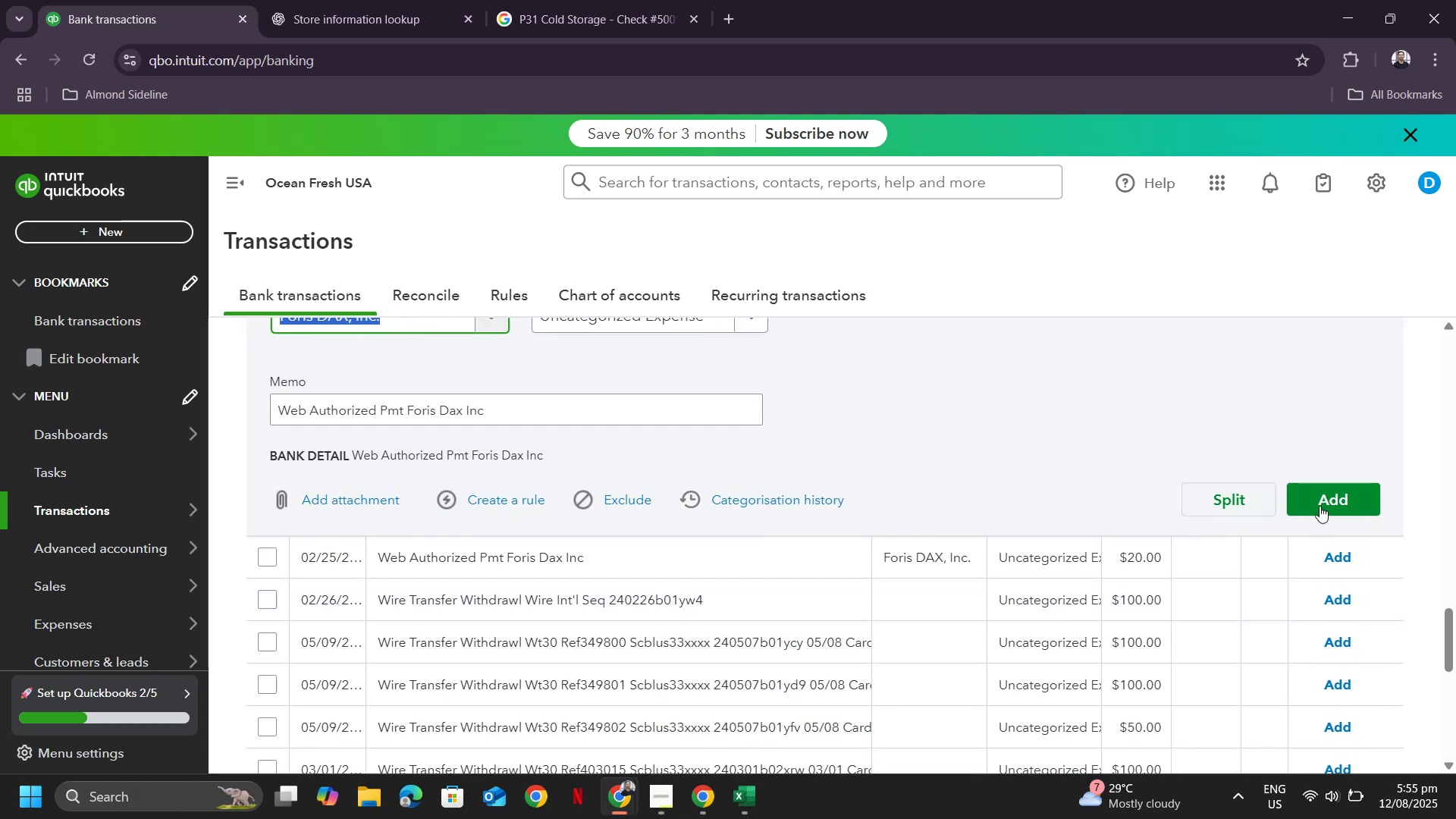 
left_click([1341, 504])
 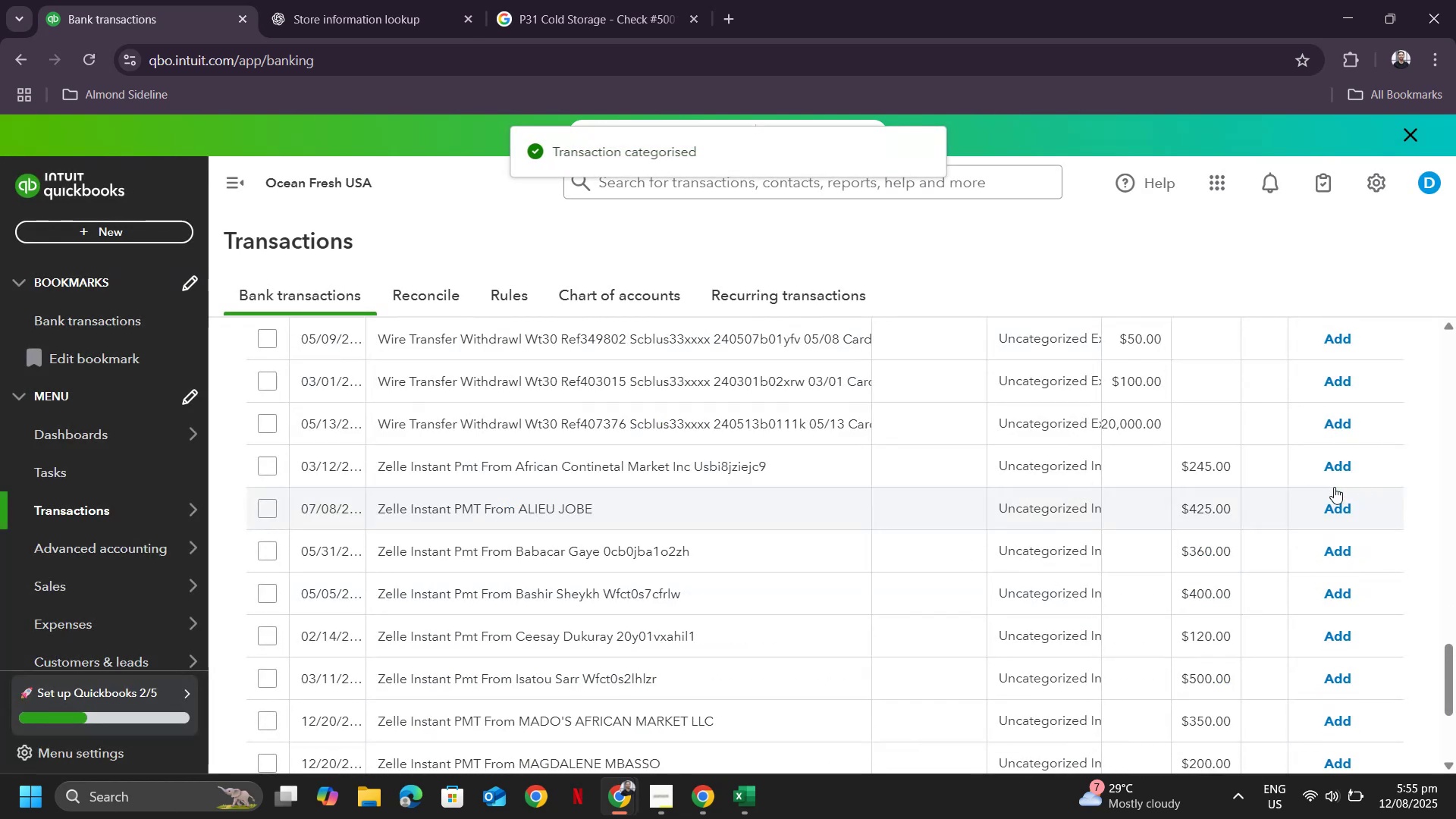 
scroll: coordinate [748, 485], scroll_direction: up, amount: 4.0
 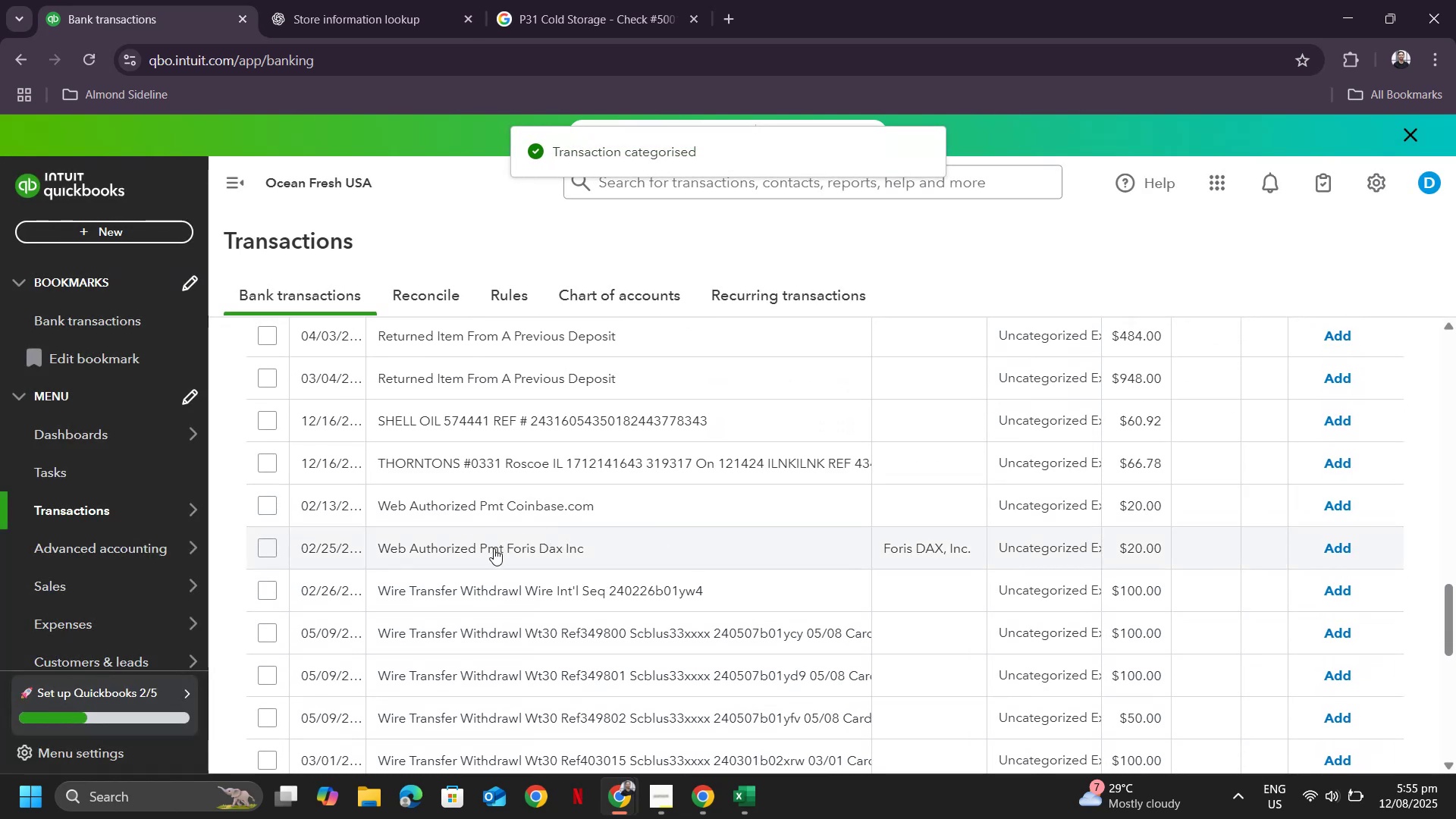 
left_click([492, 550])
 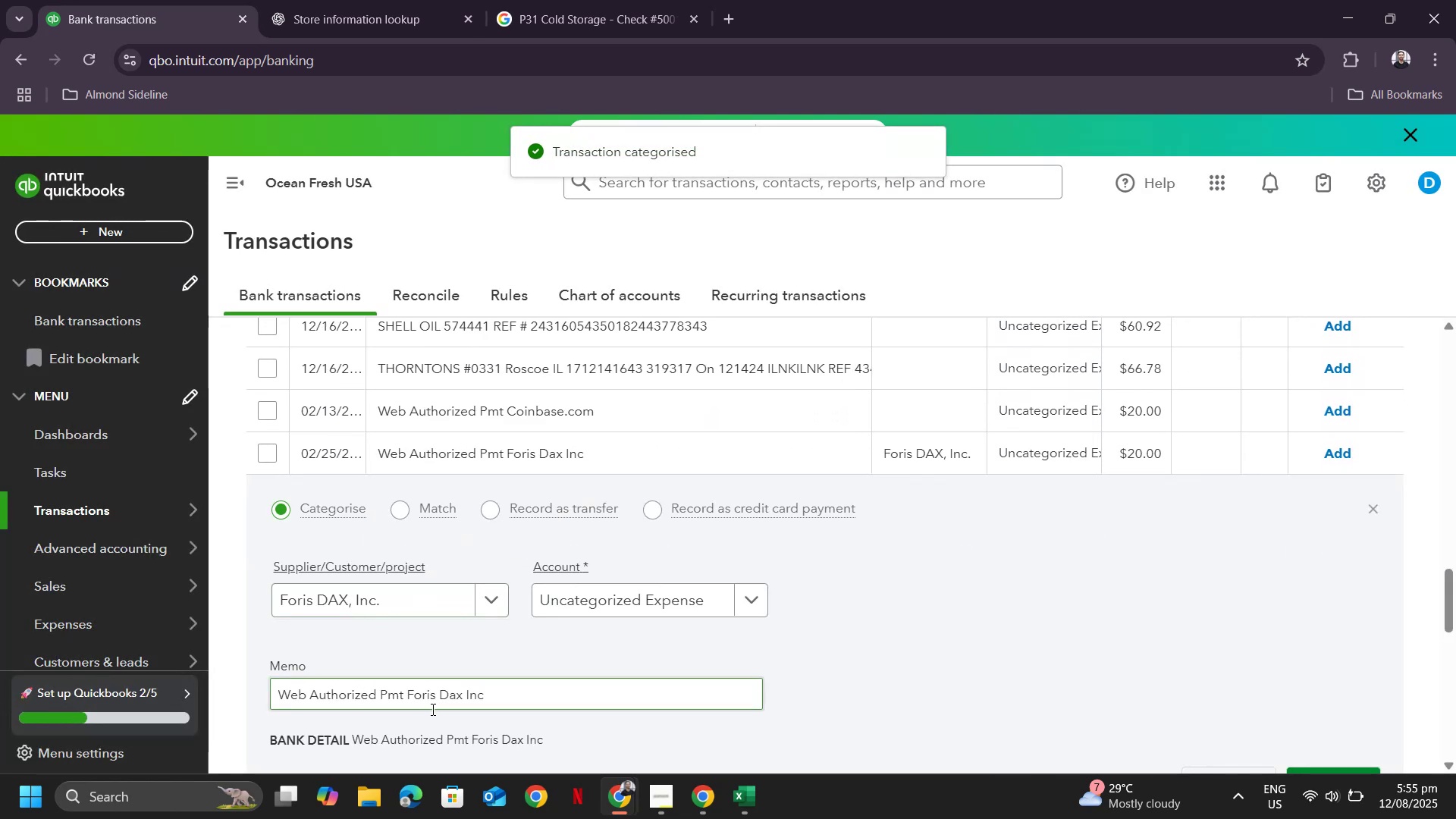 
left_click([483, 701])
 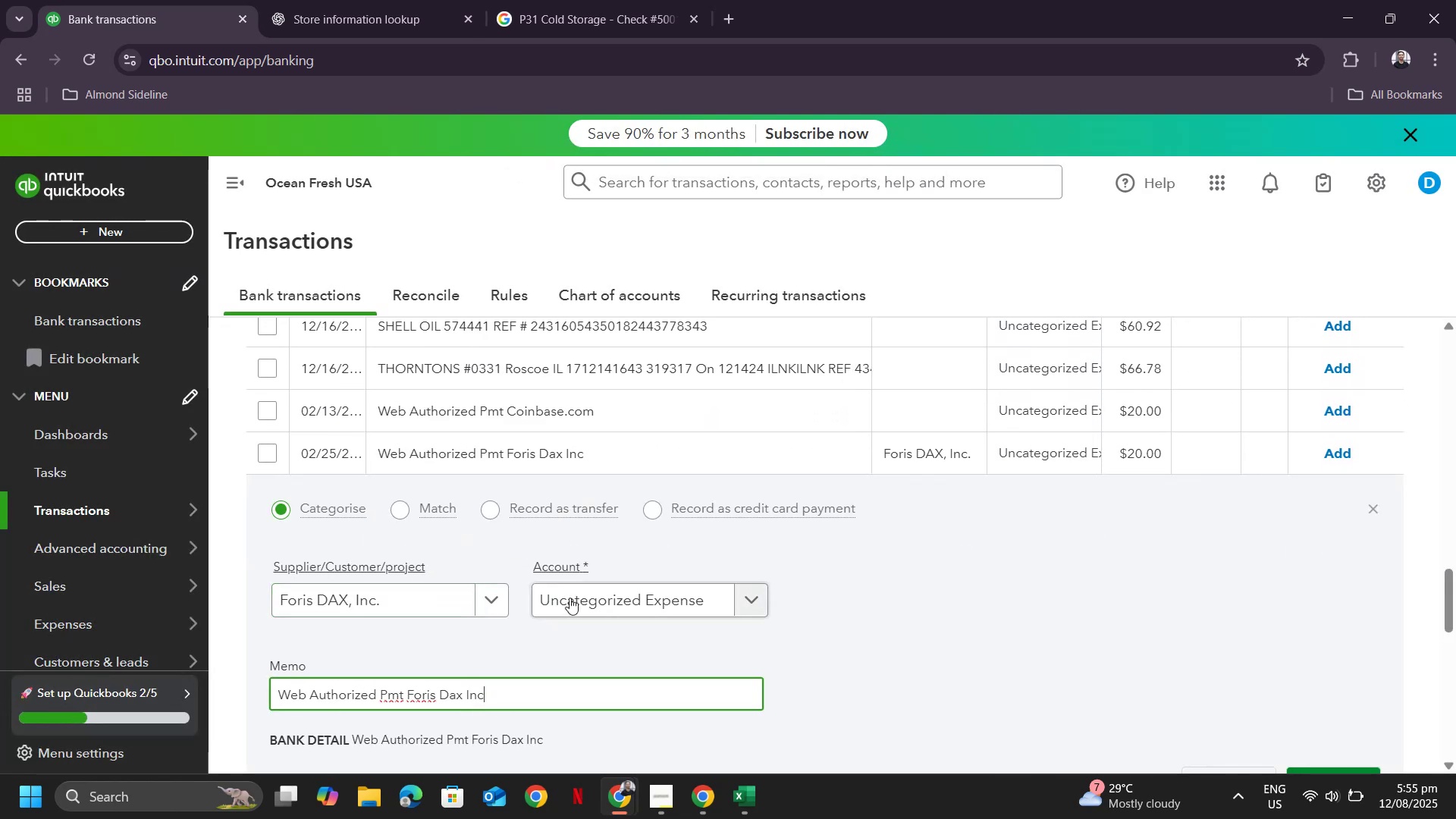 
left_click([655, 598])
 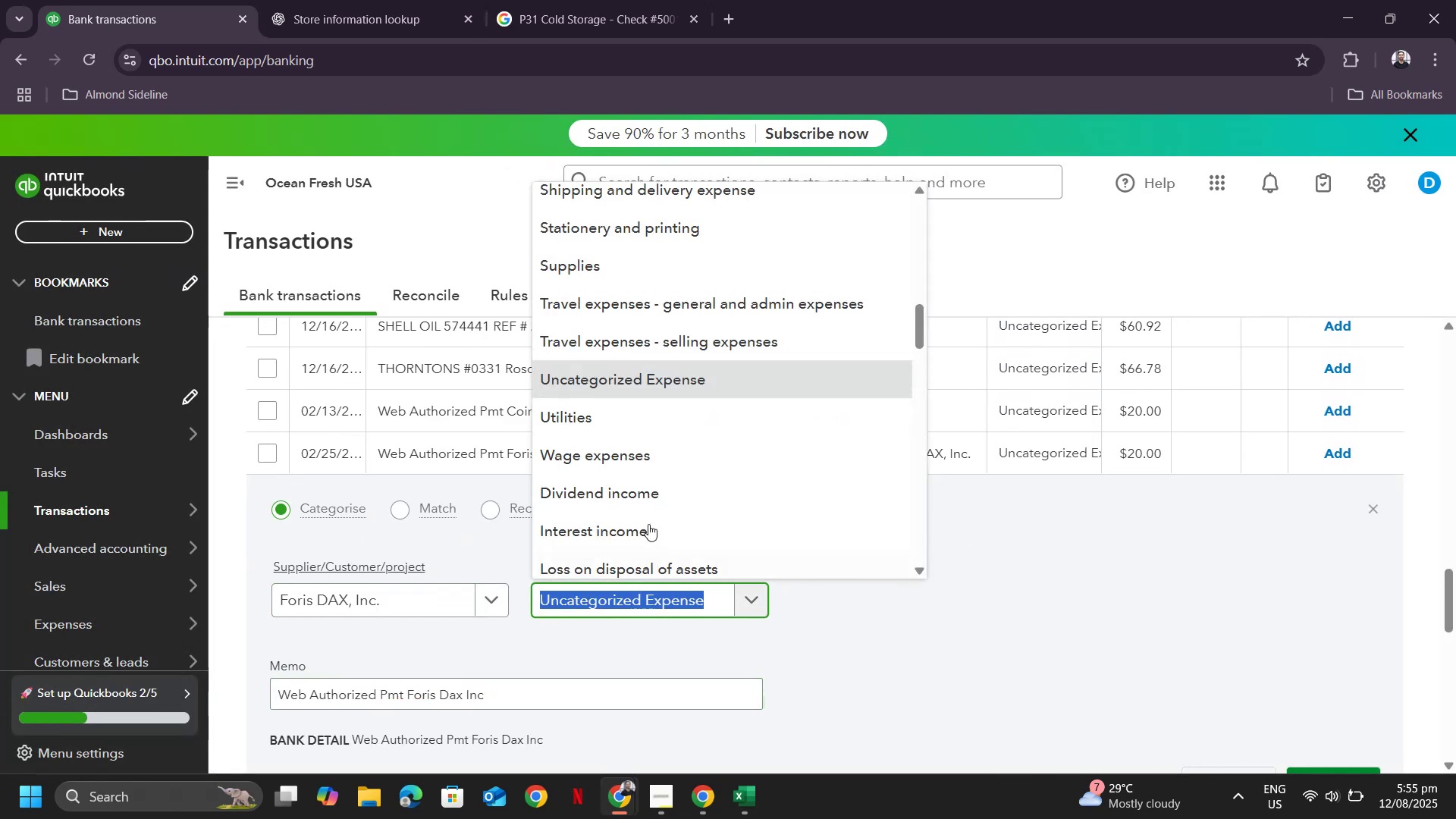 
scroll: coordinate [687, 474], scroll_direction: down, amount: 8.0
 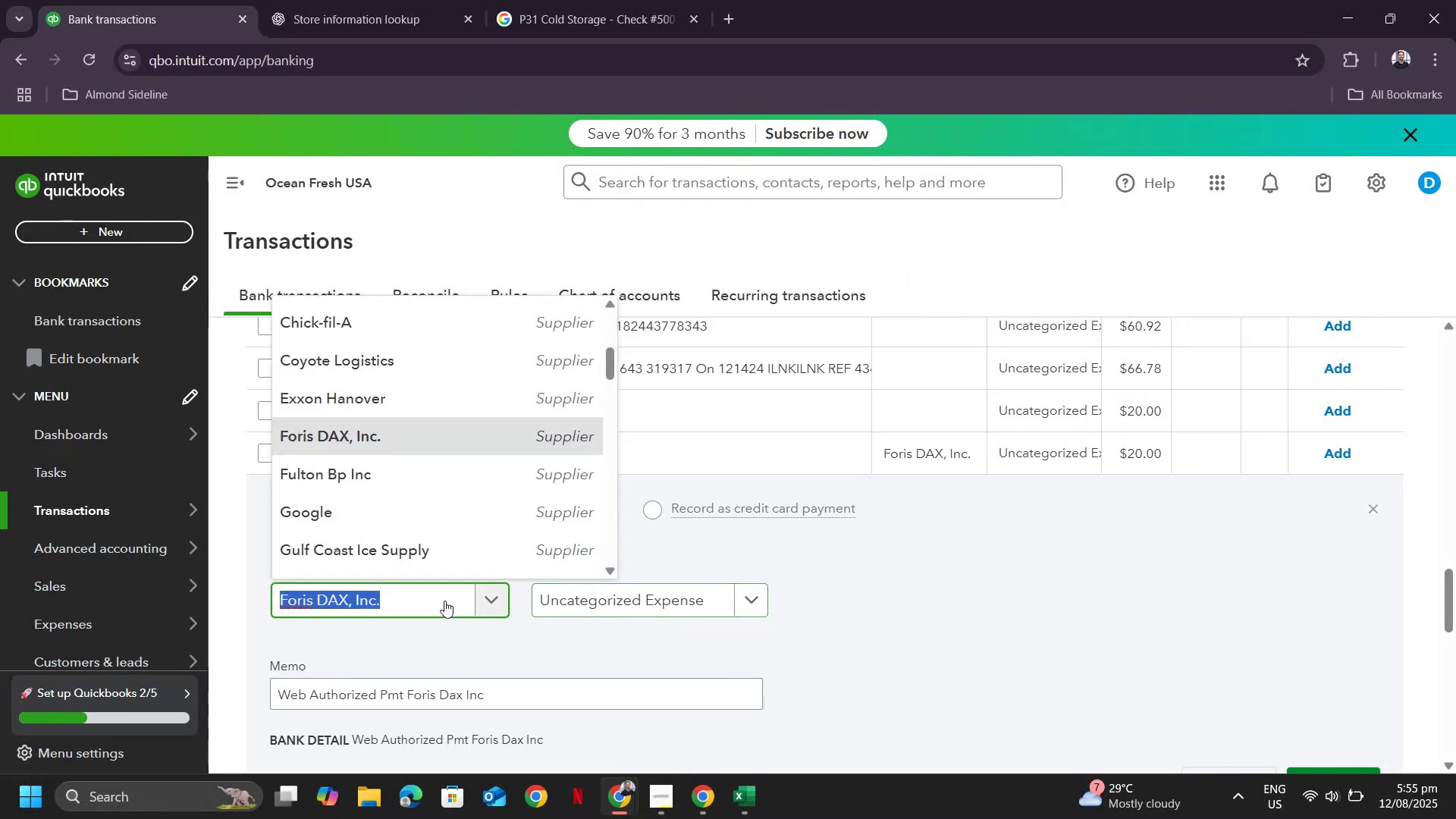 
scroll: coordinate [966, 431], scroll_direction: up, amount: 10.0
 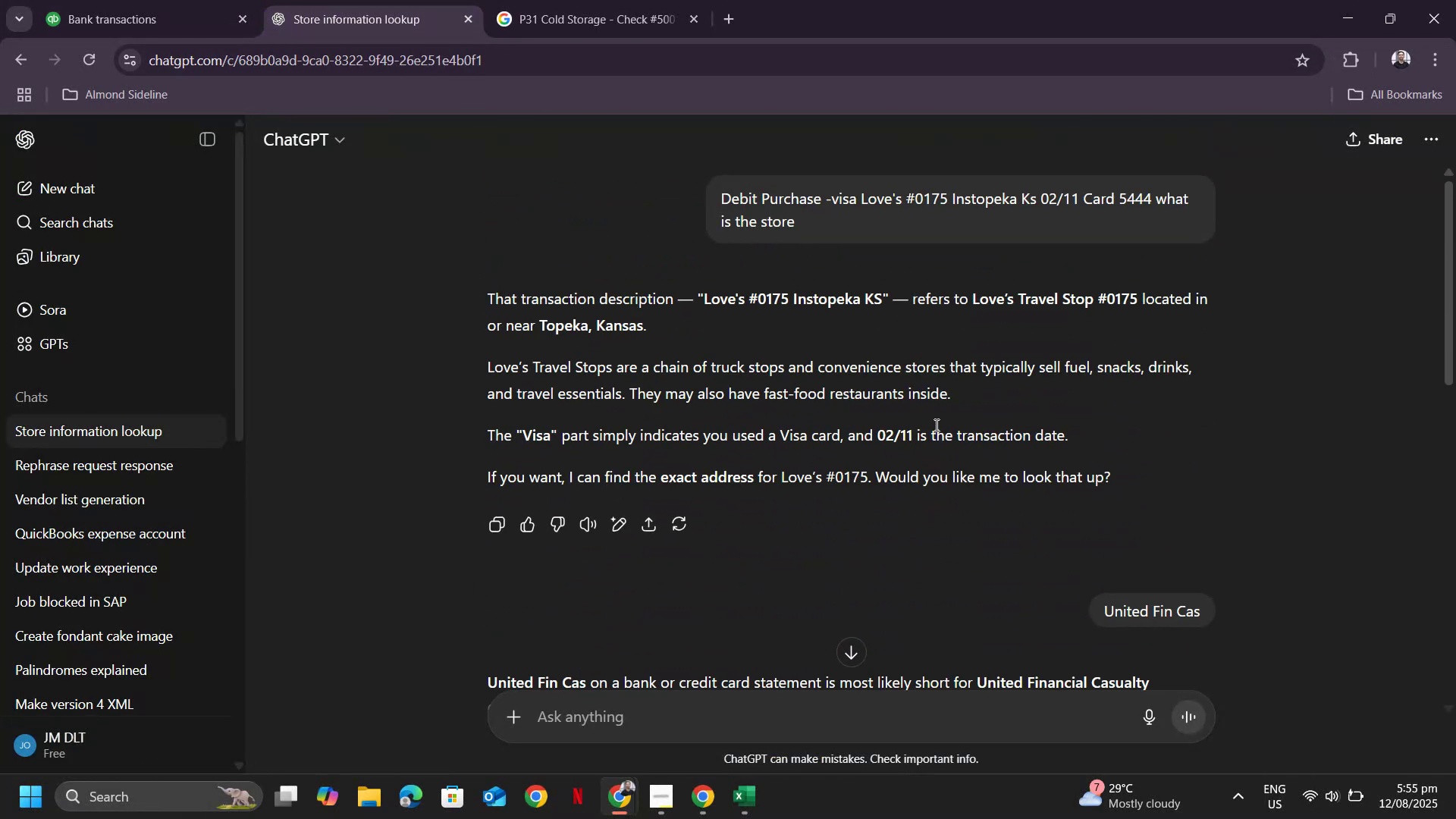 
scroll: coordinate [921, 444], scroll_direction: down, amount: 13.0
 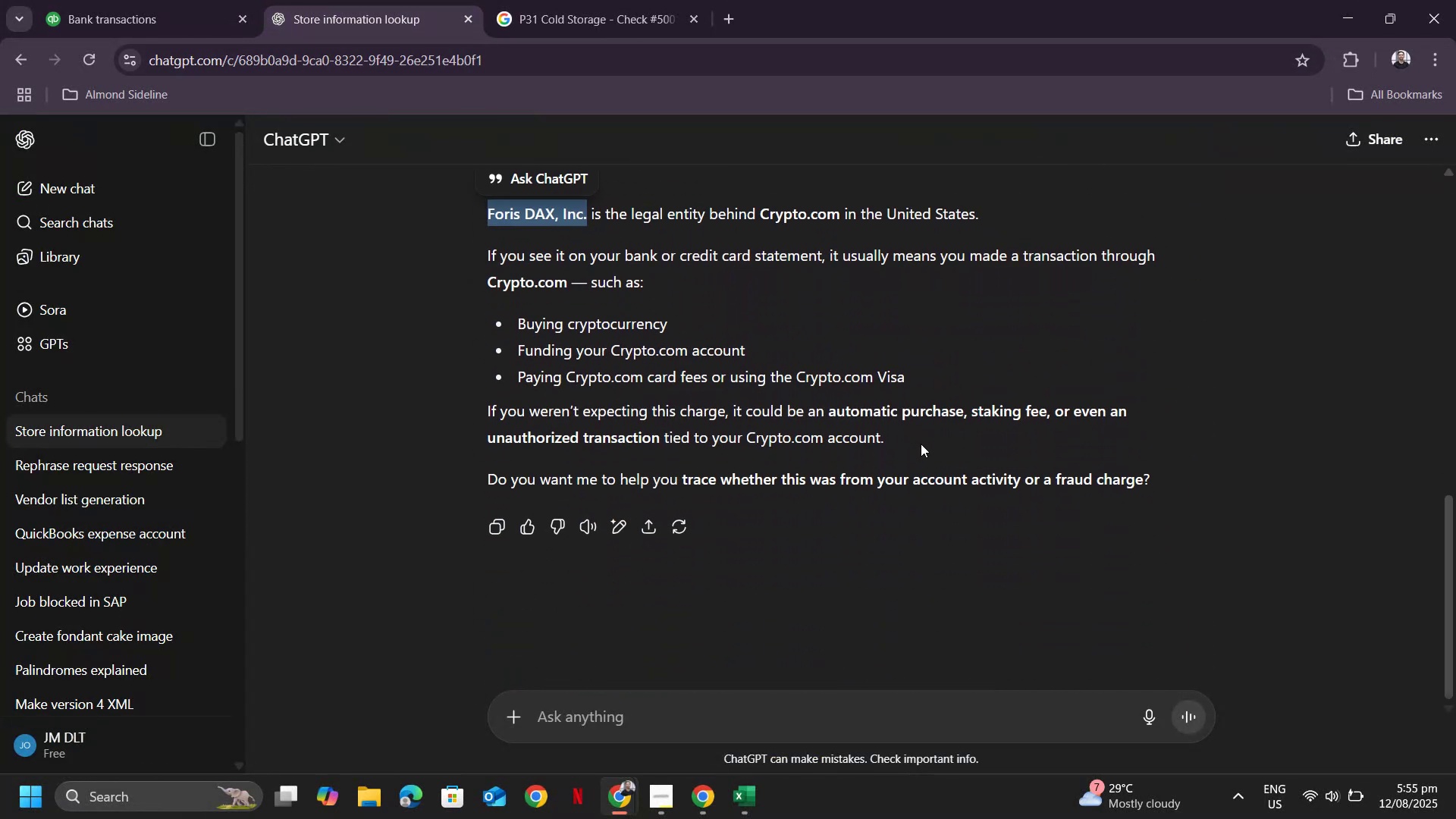 
key(Control+F)
 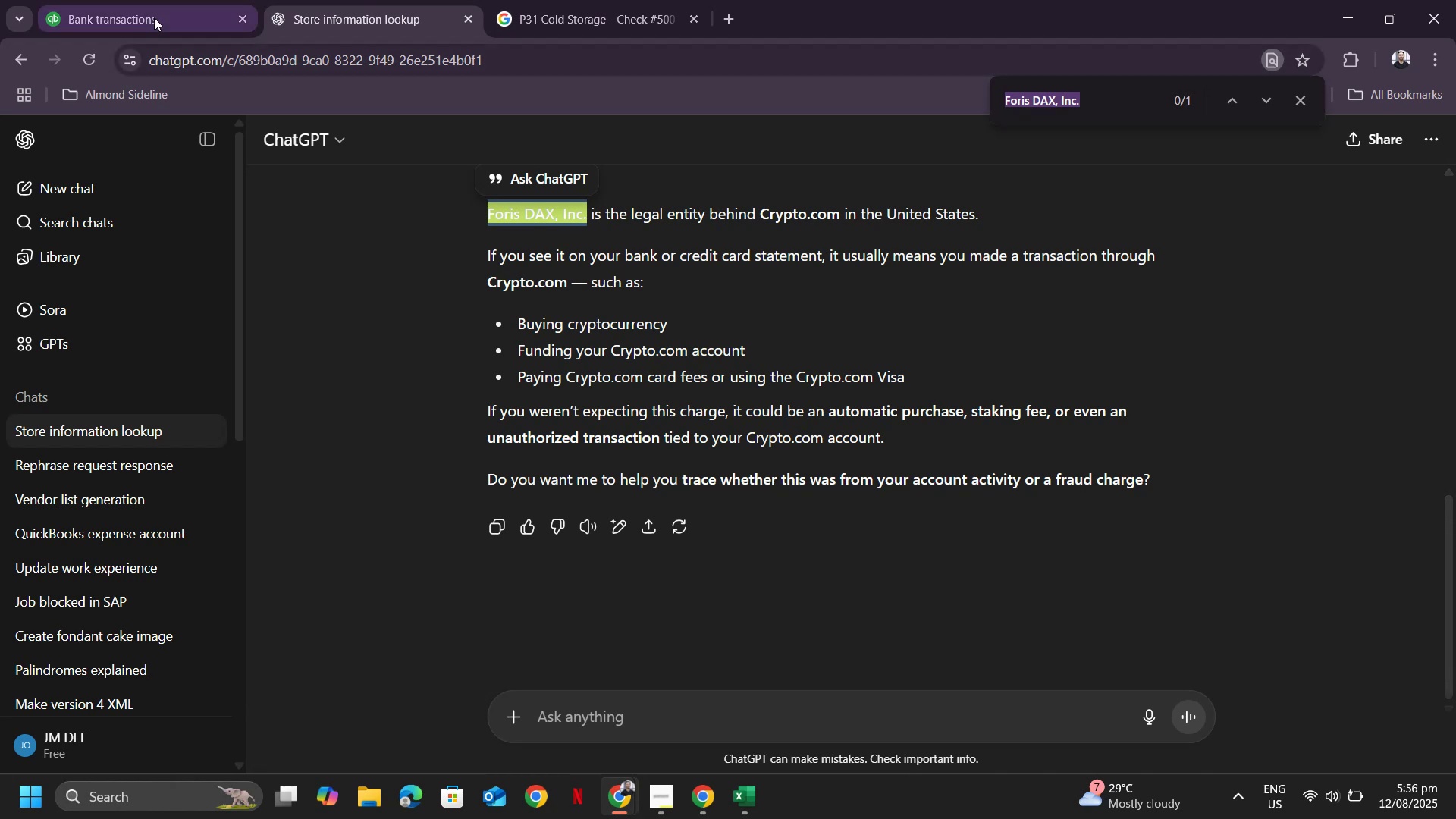 
left_click([131, 0])
 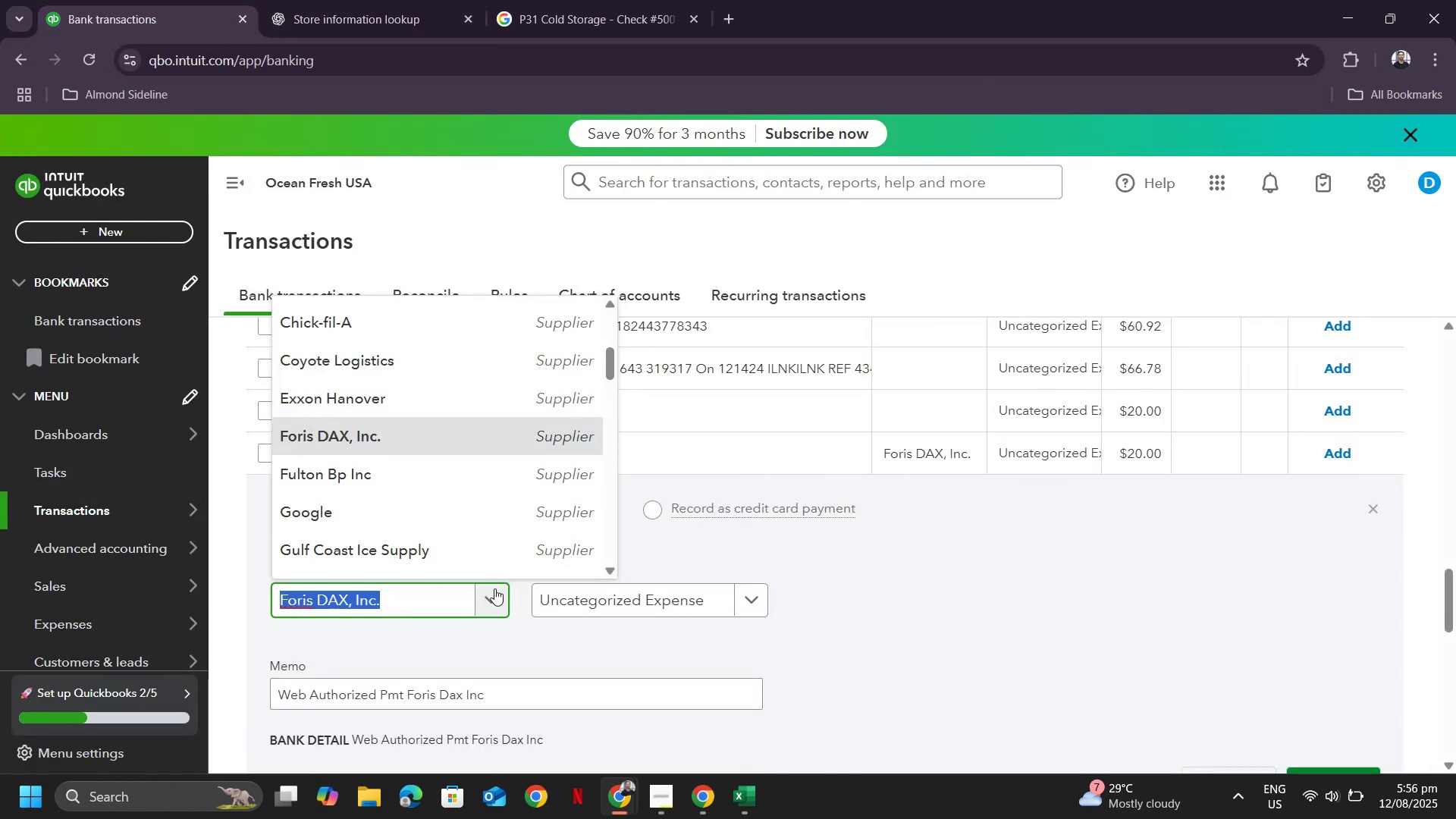 
left_click([613, 592])
 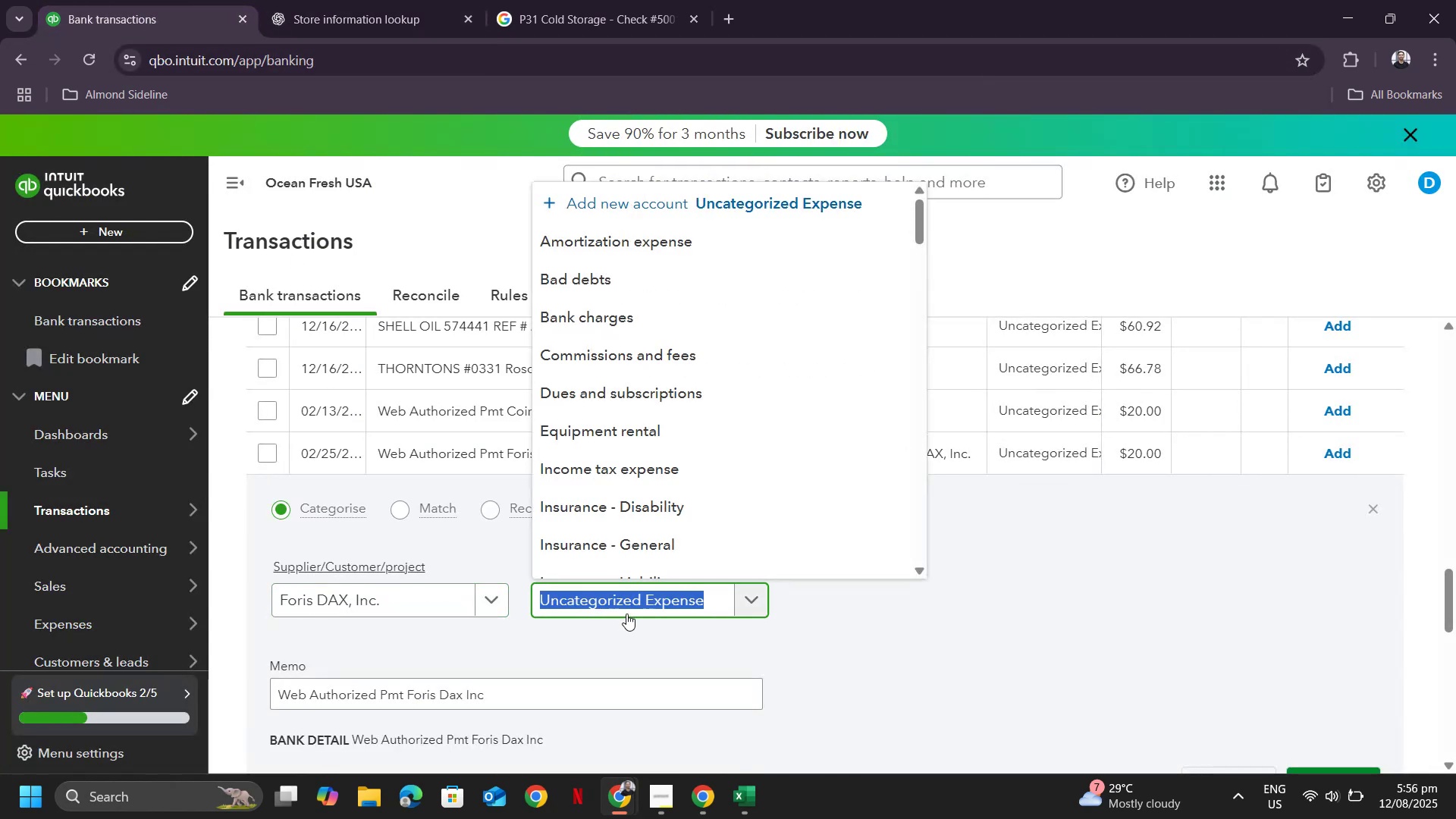 
type(utili)
 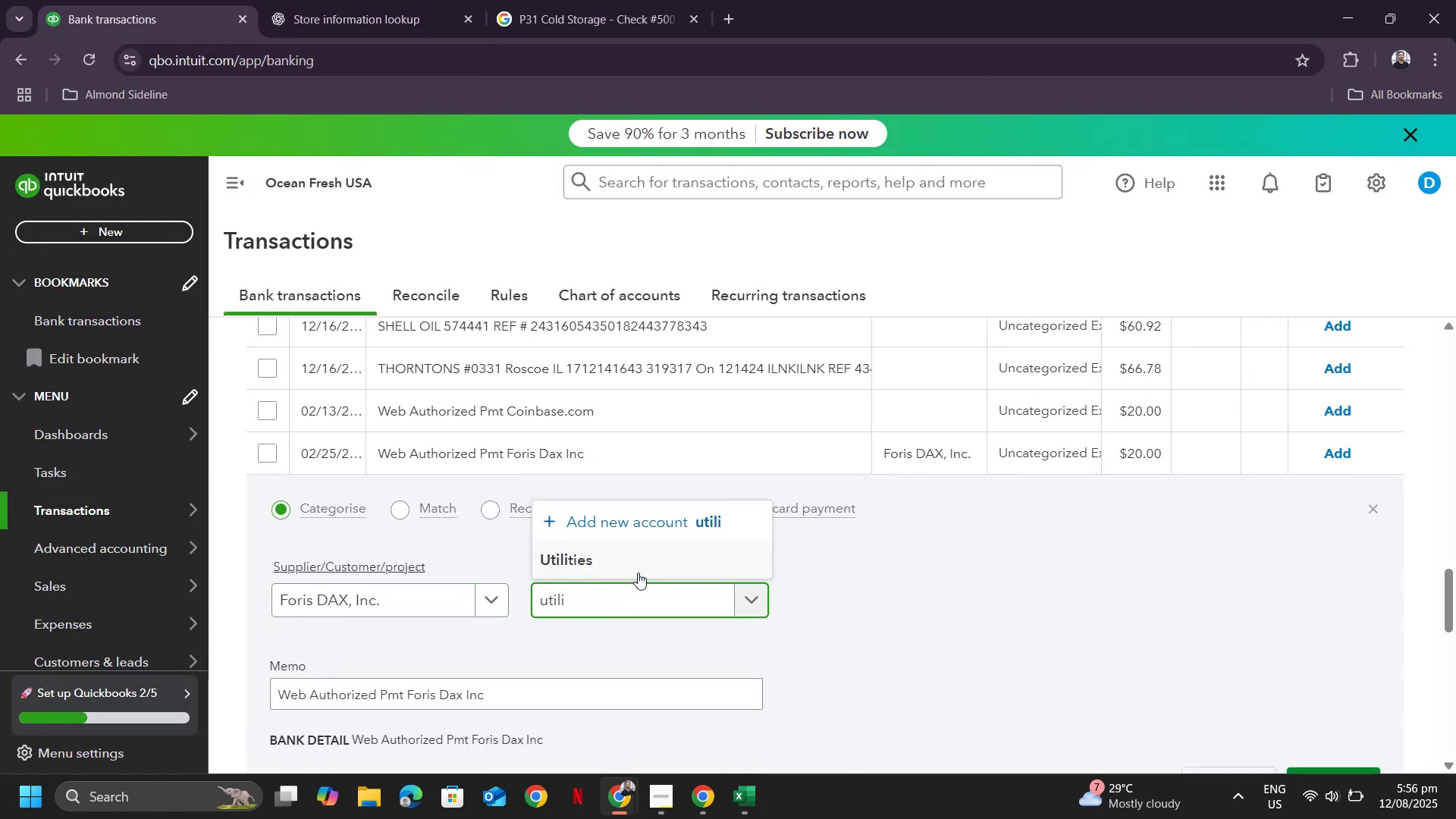 
left_click([636, 563])
 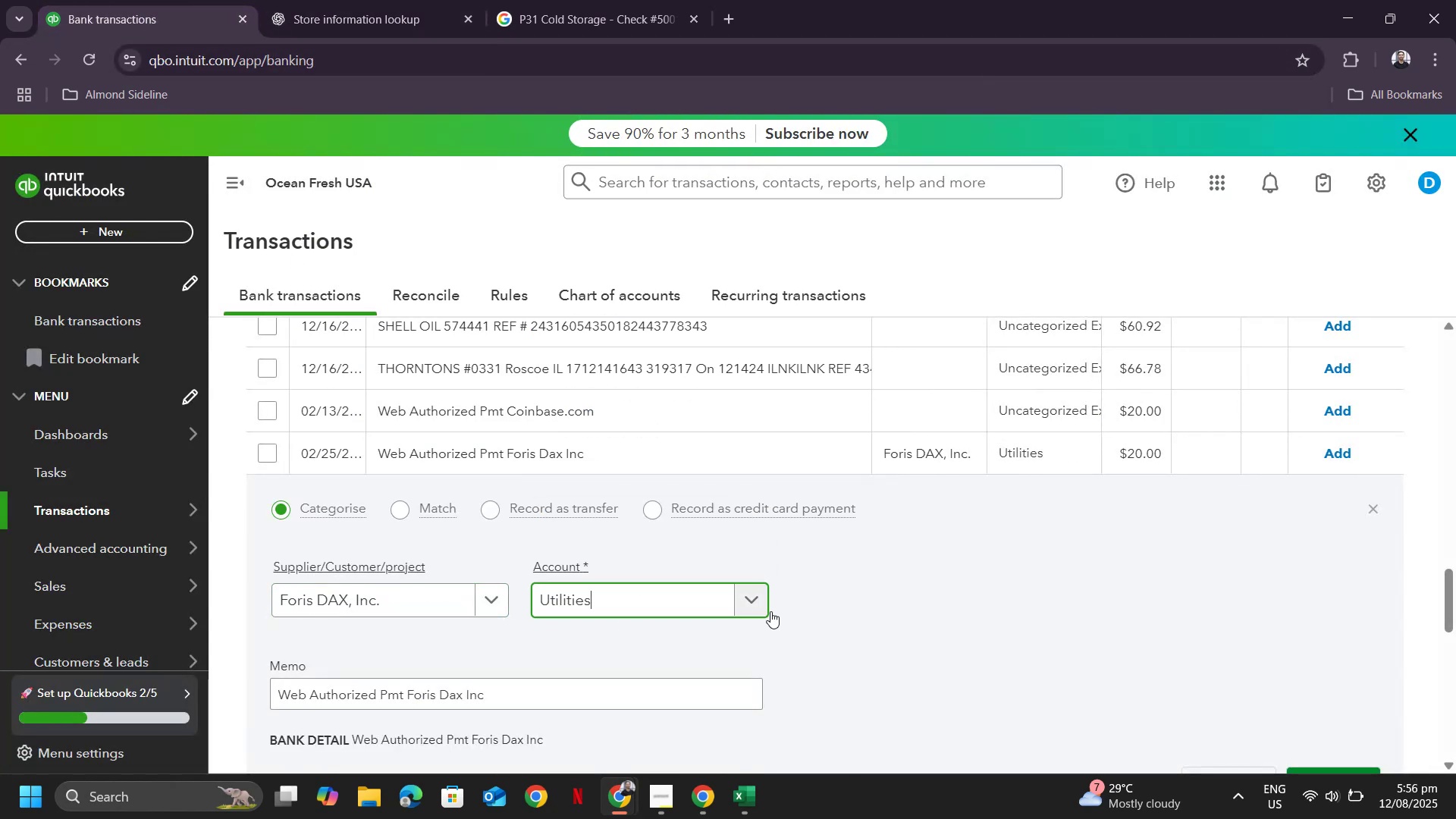 
scroll: coordinate [1027, 620], scroll_direction: down, amount: 5.0
 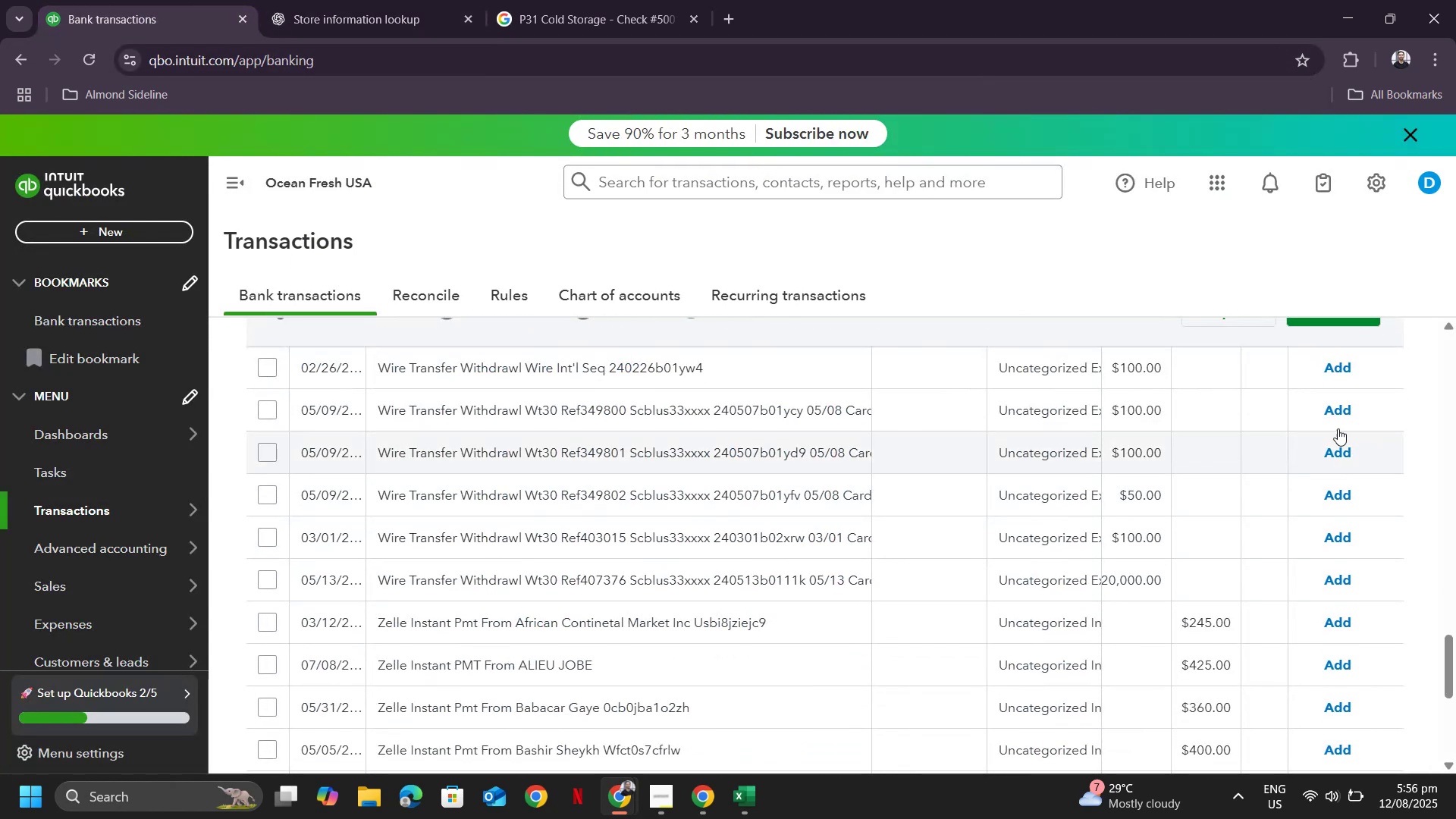 
scroll: coordinate [1382, 460], scroll_direction: up, amount: 1.0
 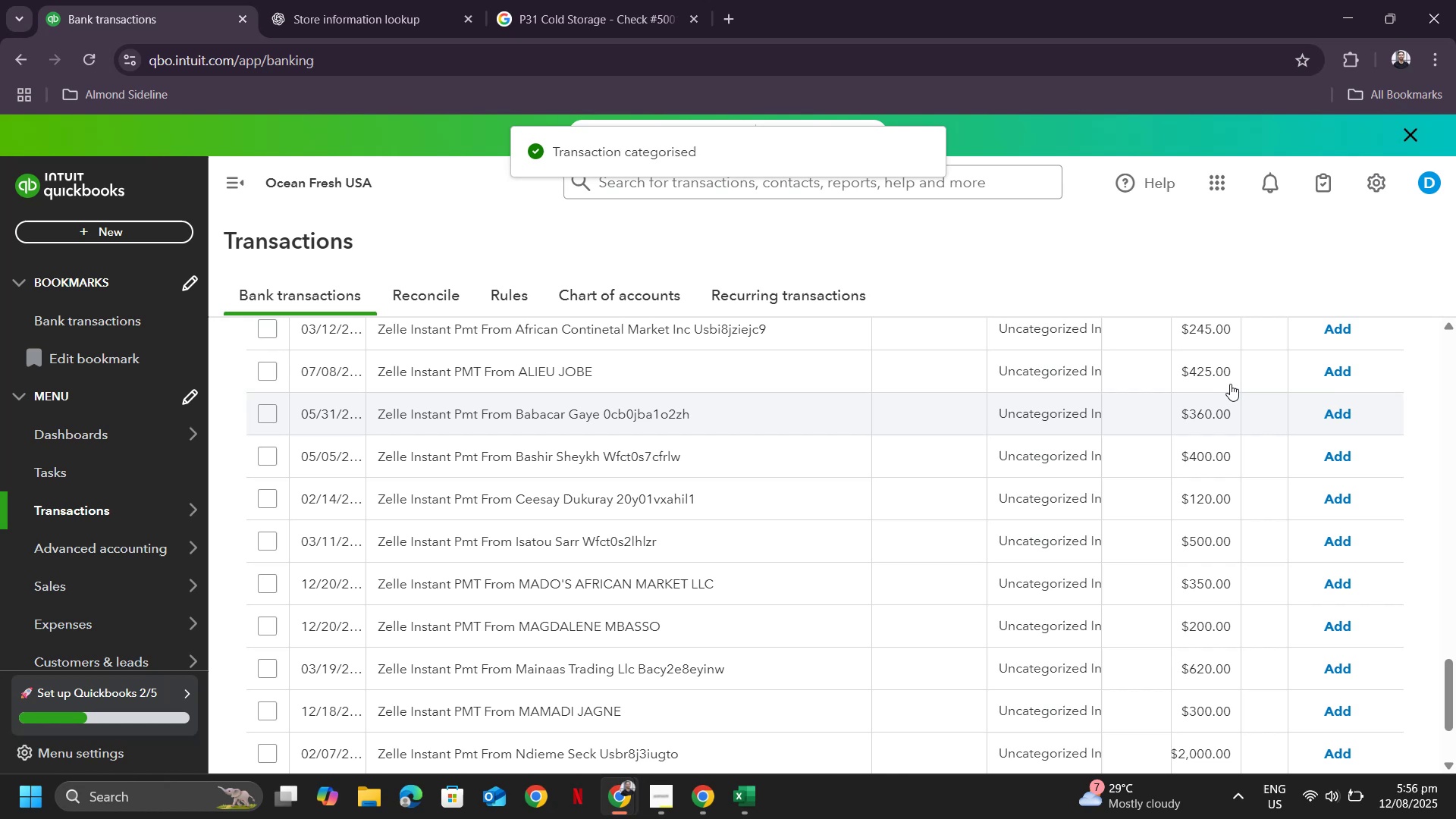 
wait(5.8)
 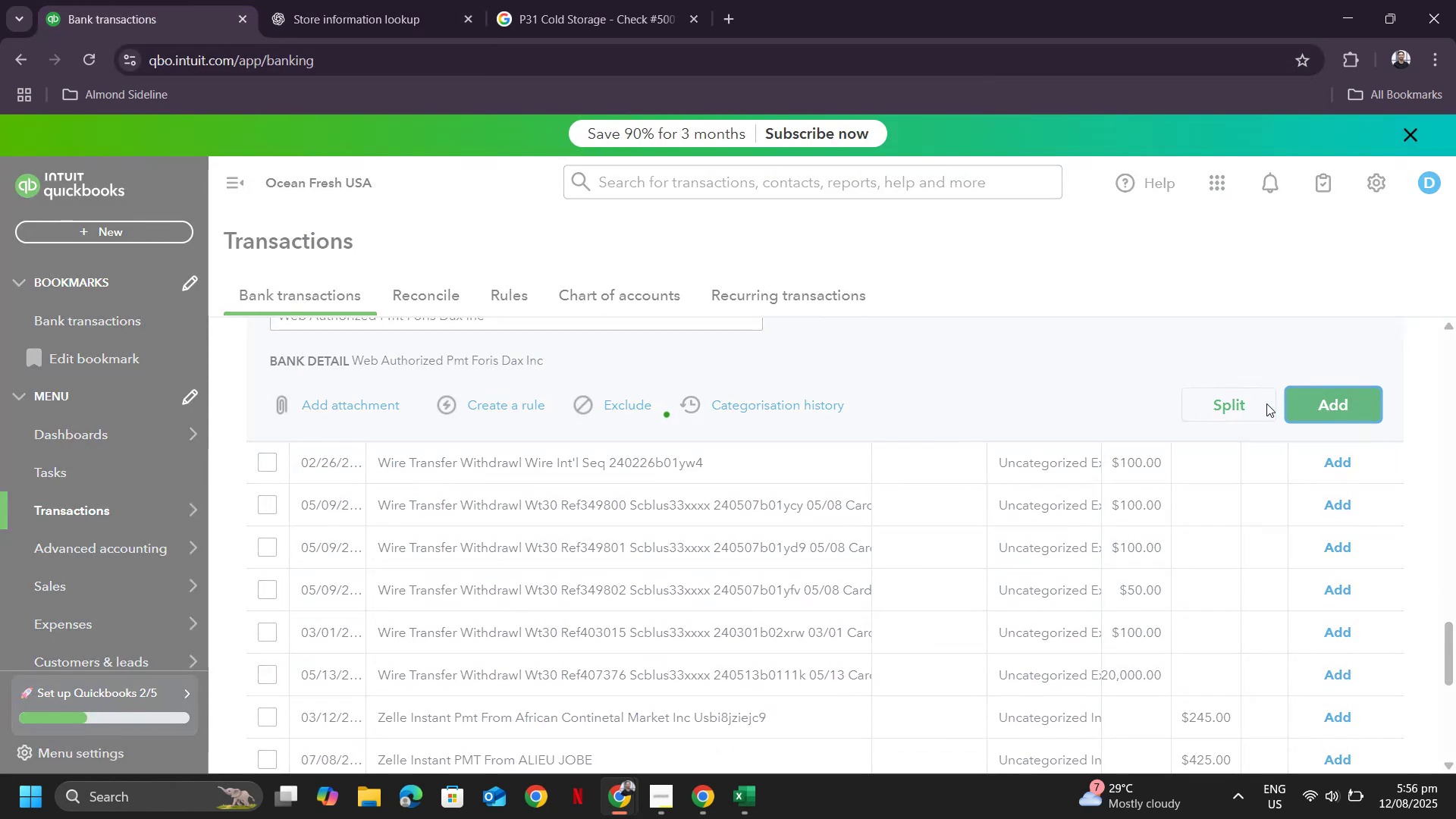 
scroll: coordinate [891, 451], scroll_direction: down, amount: 4.0
 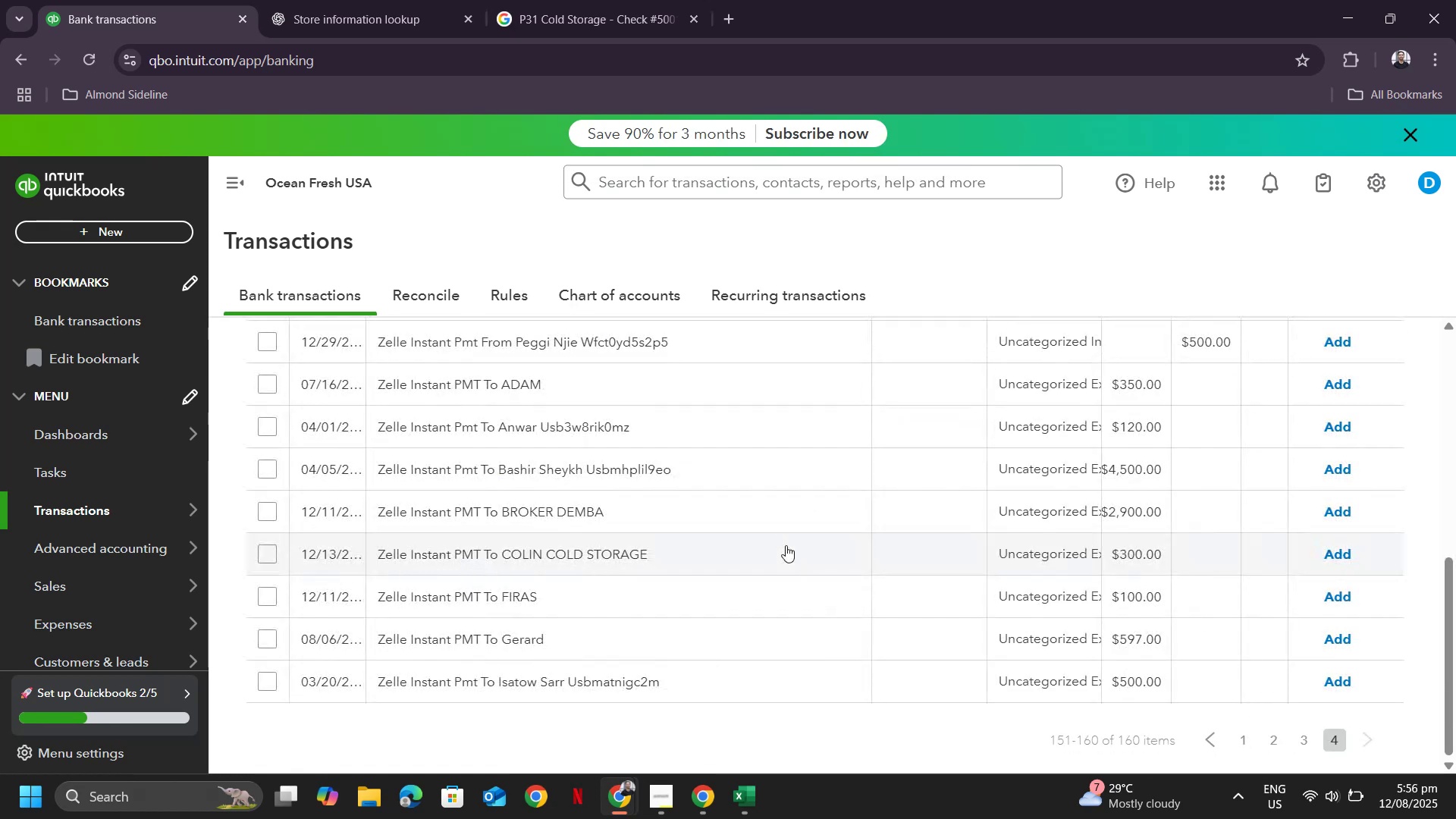 
wait(6.68)
 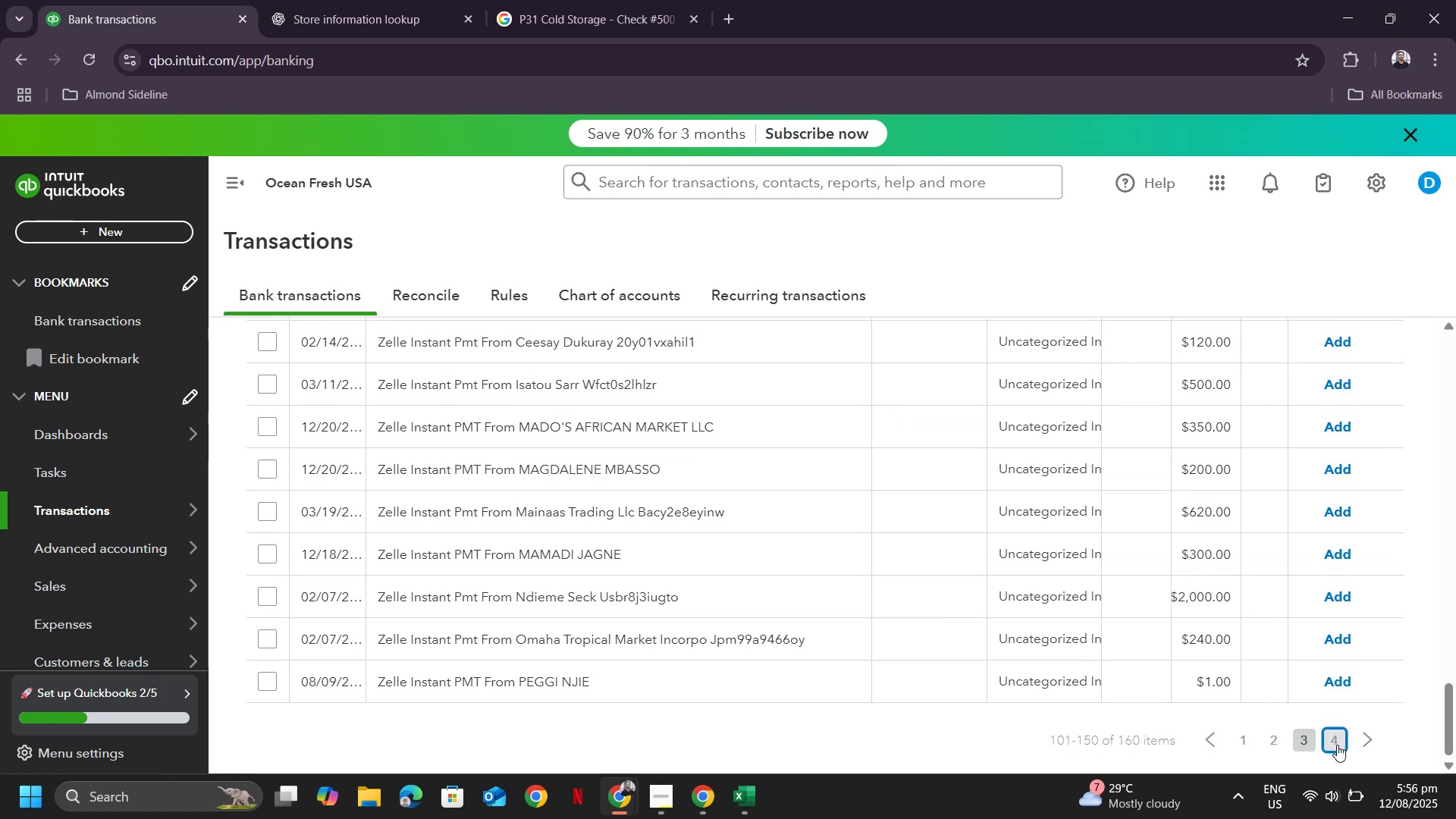 
scroll: coordinate [786, 542], scroll_direction: up, amount: 1.0
 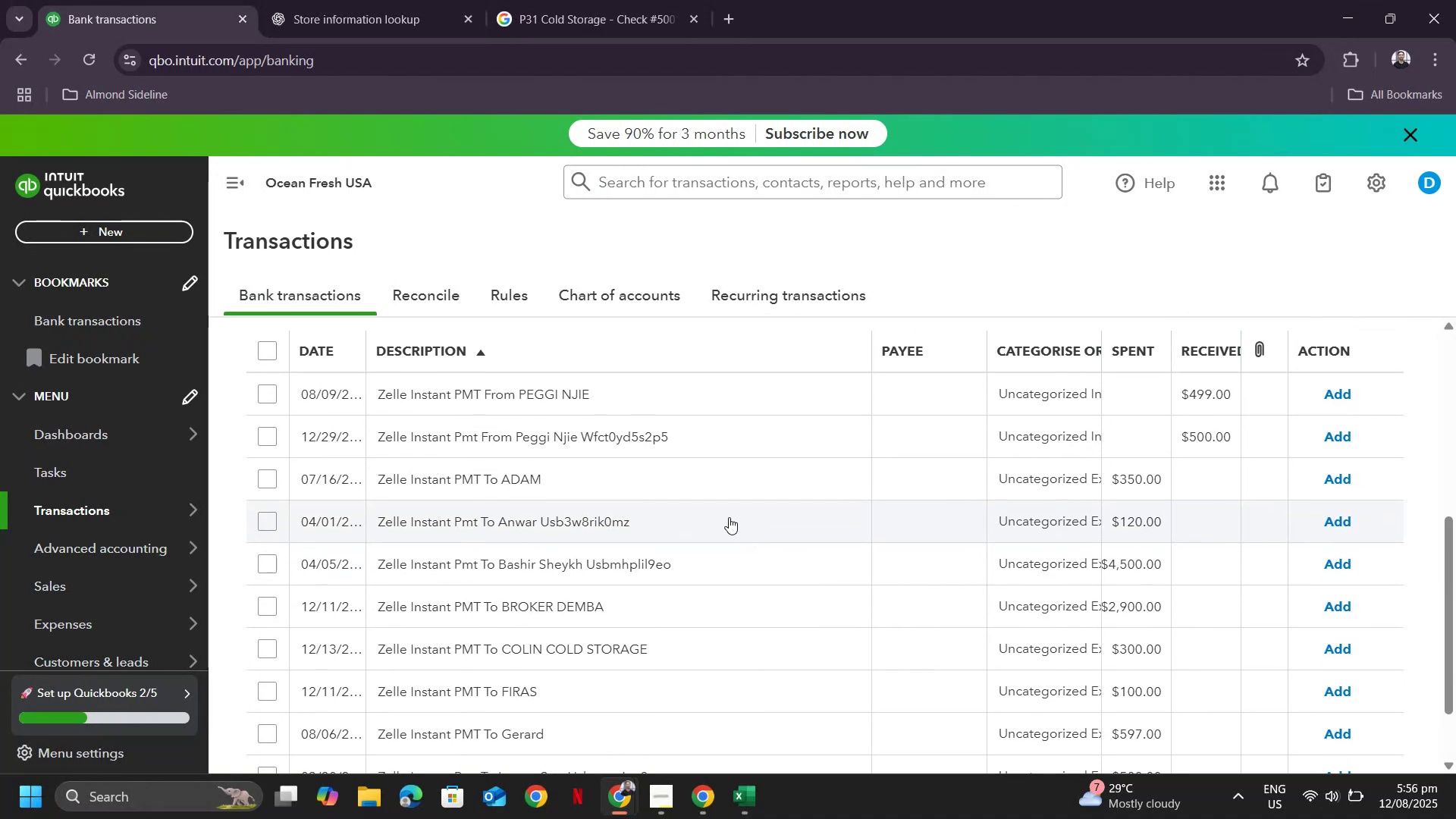 
scroll: coordinate [746, 516], scroll_direction: none, amount: 0.0
 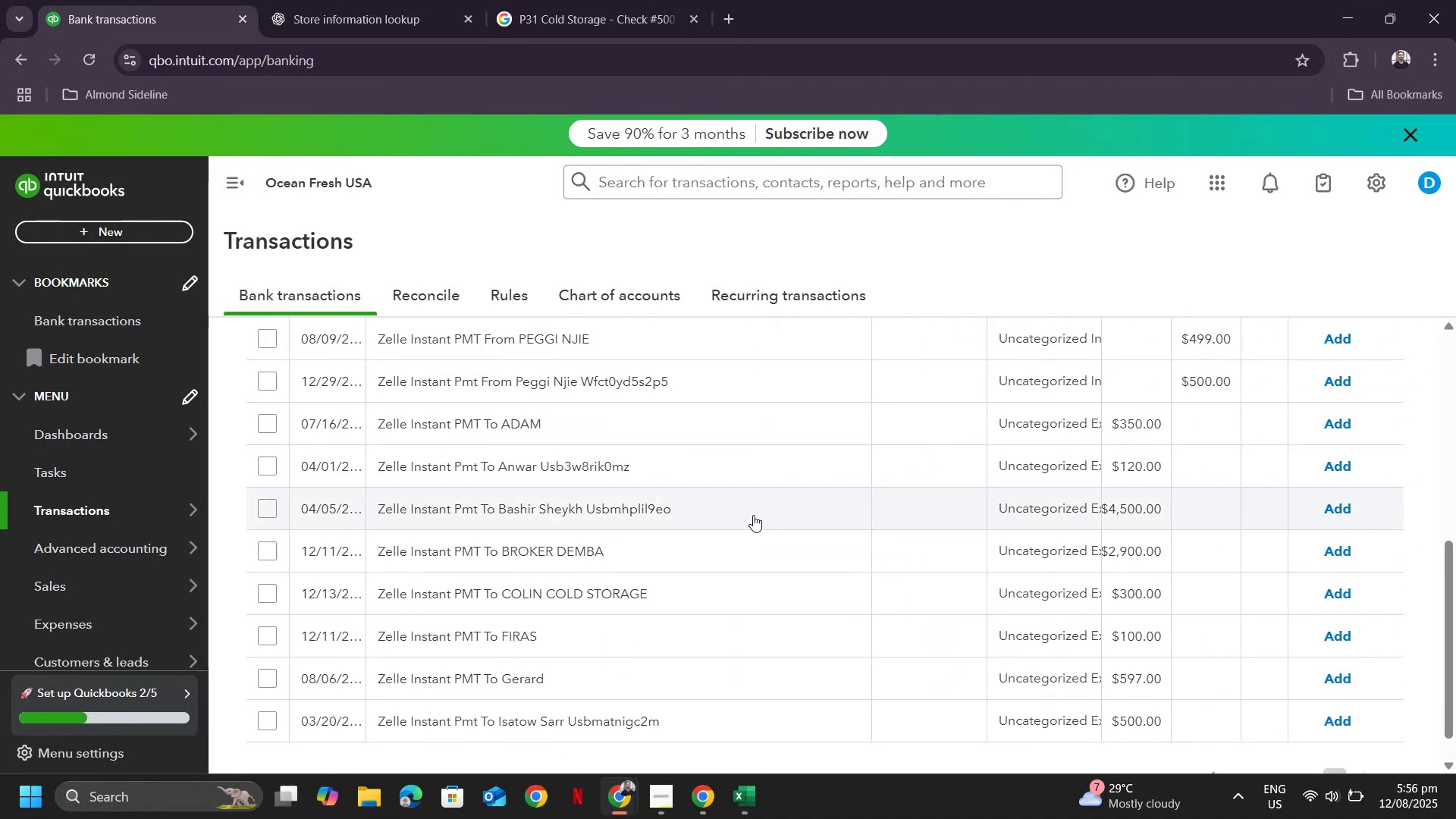 
scroll: coordinate [763, 518], scroll_direction: down, amount: 6.0
 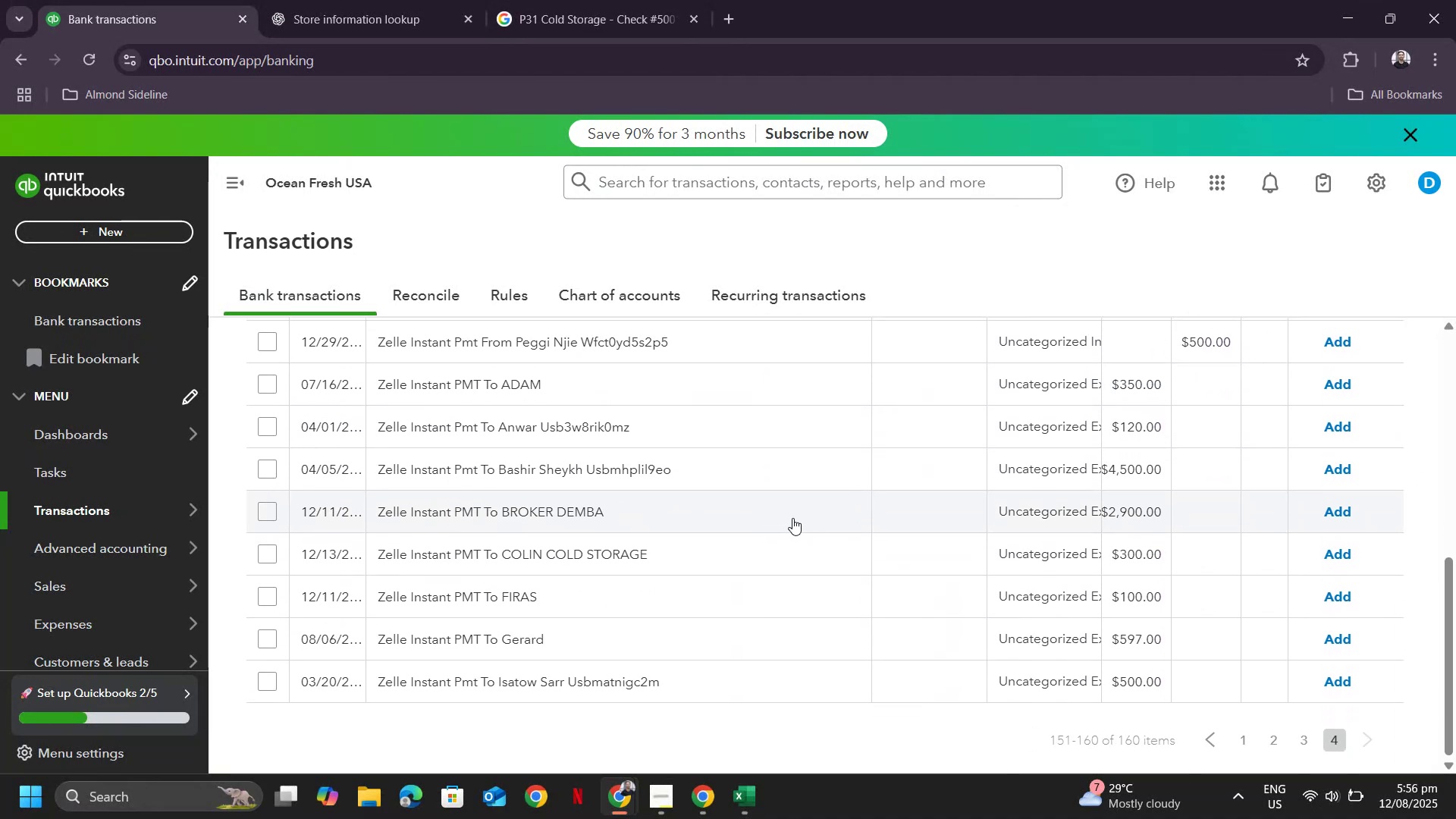 
wait(6.43)
 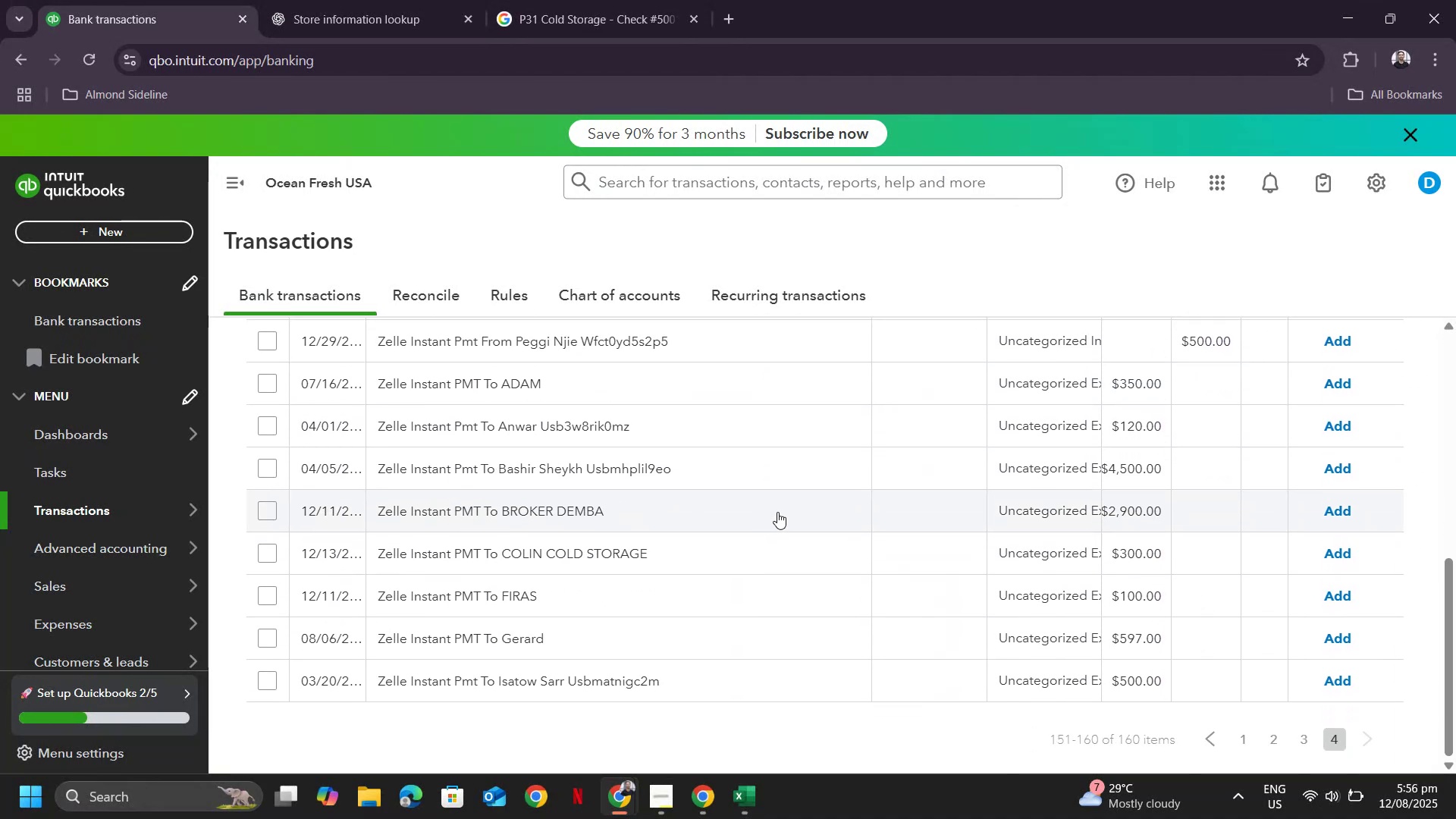 
scroll: coordinate [792, 518], scroll_direction: up, amount: 3.0
 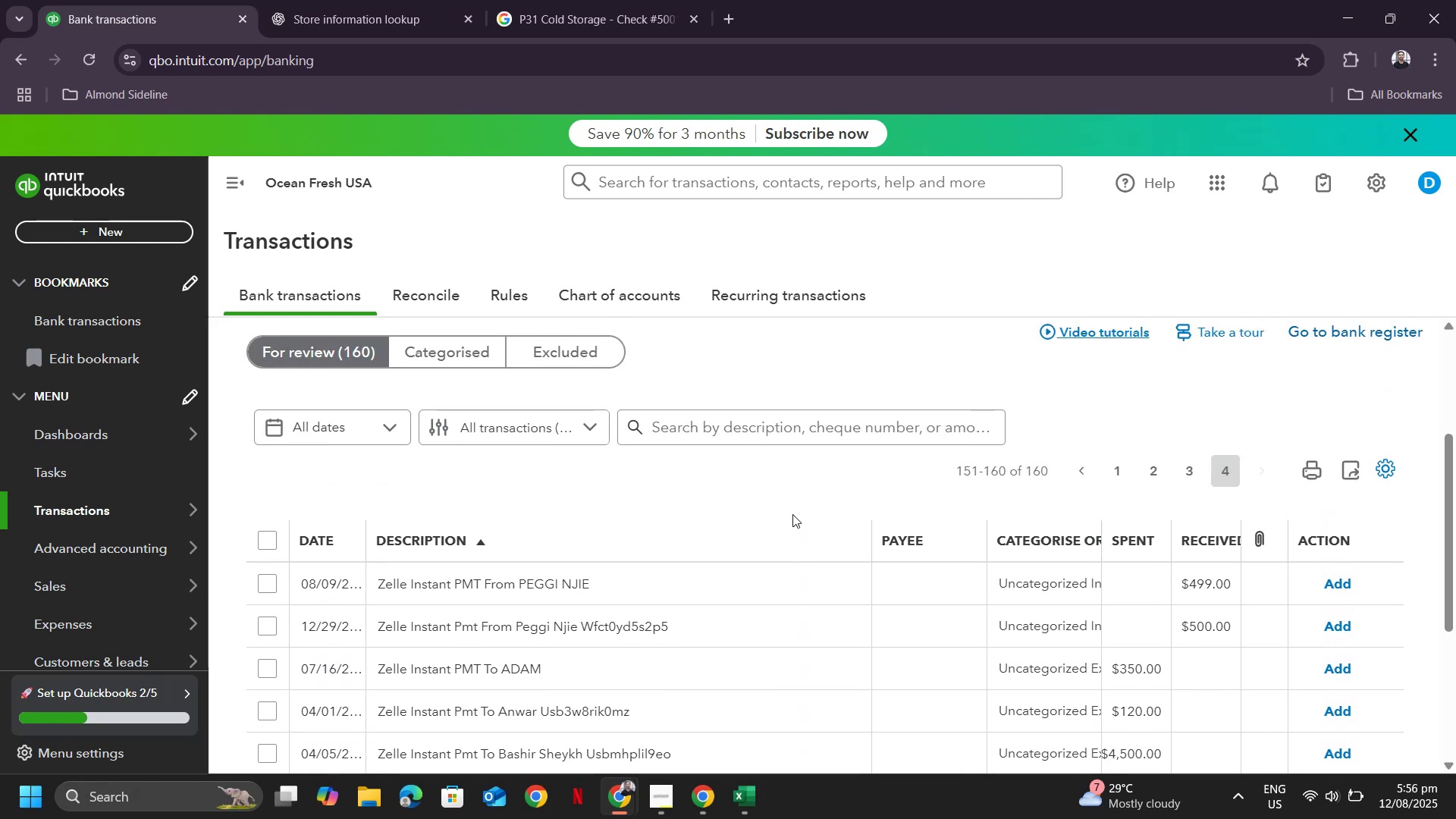 
scroll: coordinate [773, 509], scroll_direction: down, amount: 2.0
 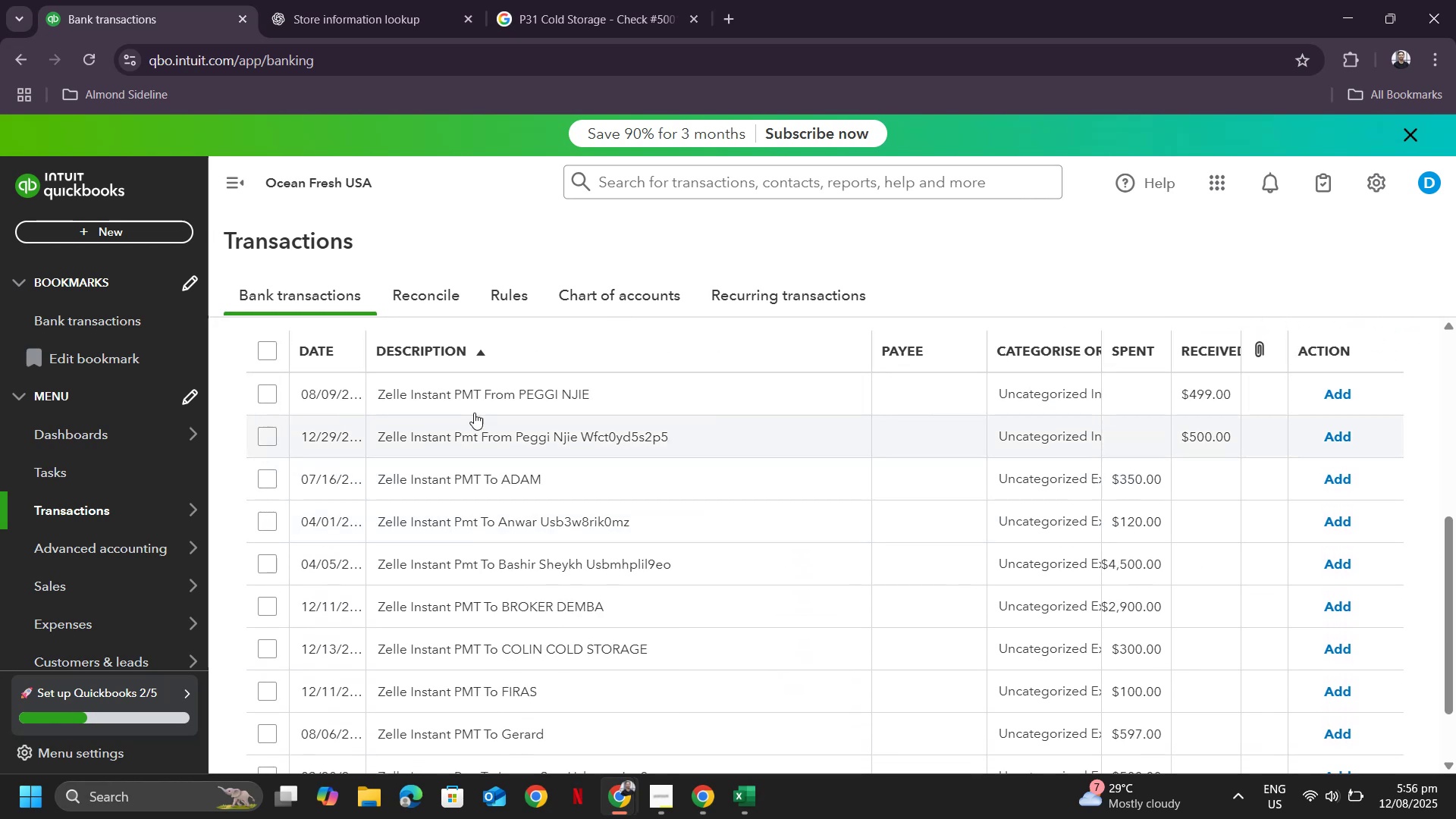 
left_click([544, 404])
 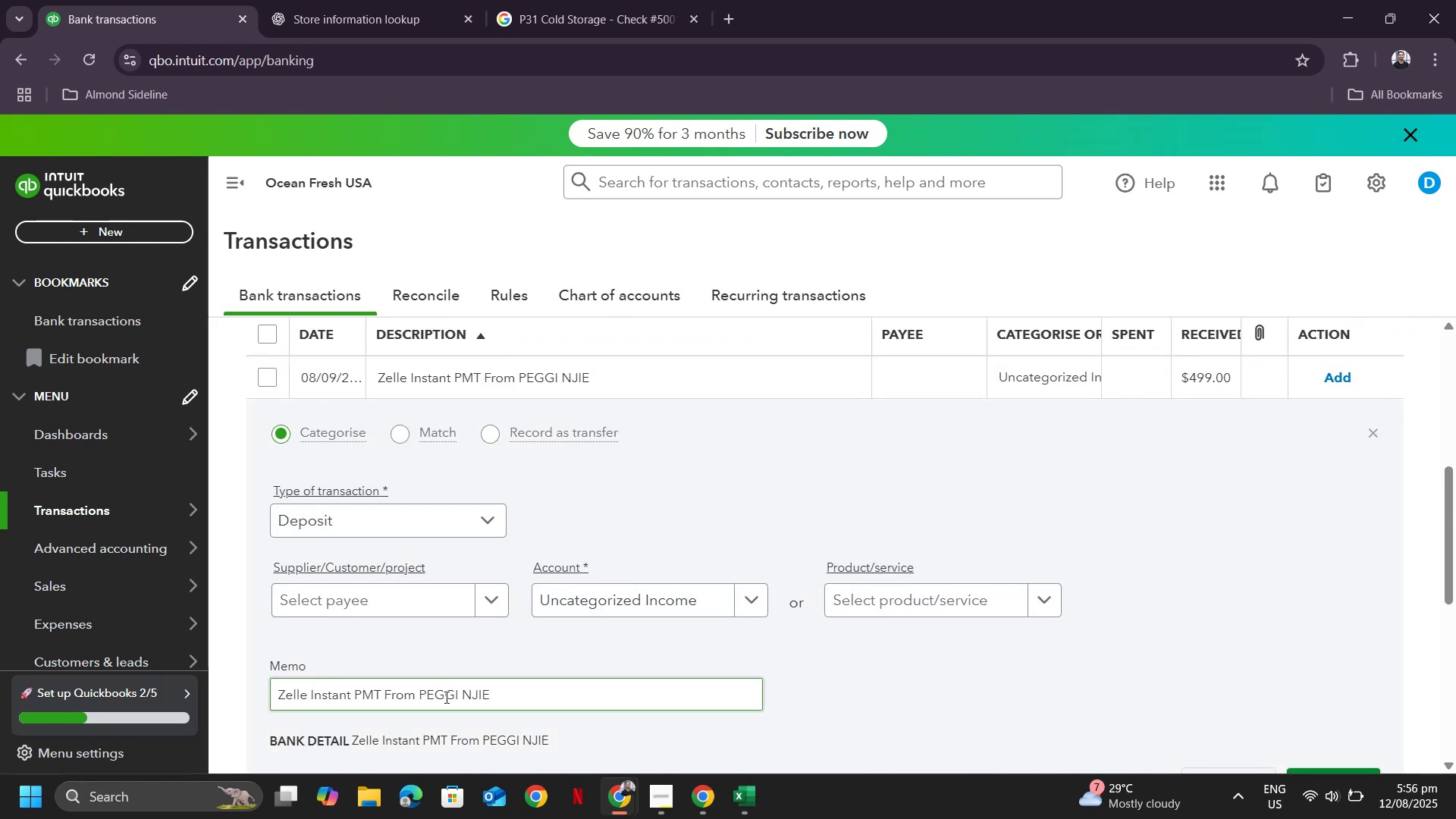 
left_click_drag(start_coordinate=[492, 695], to_coordinate=[422, 692])
 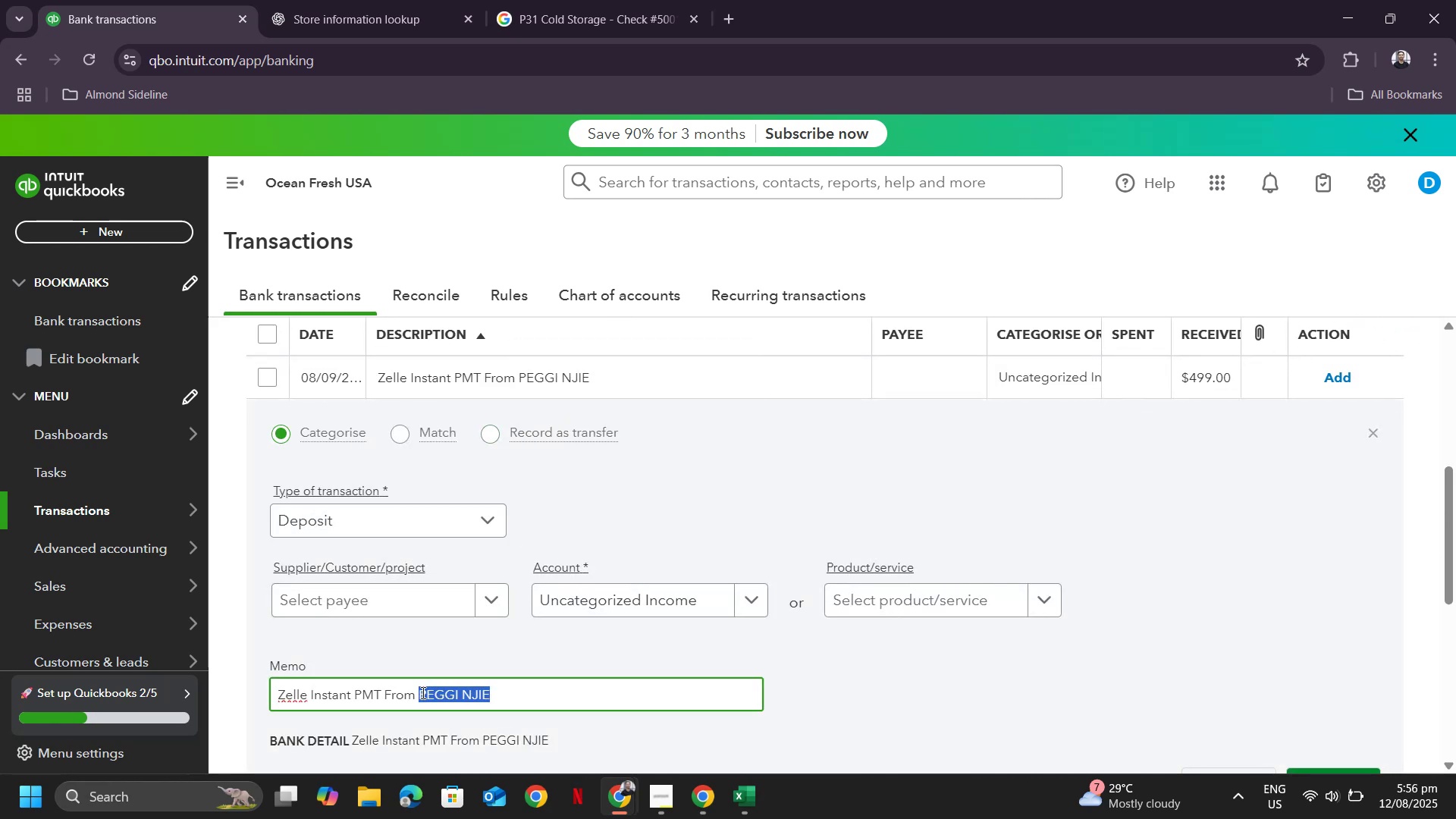 
key(Control+ControlLeft)
 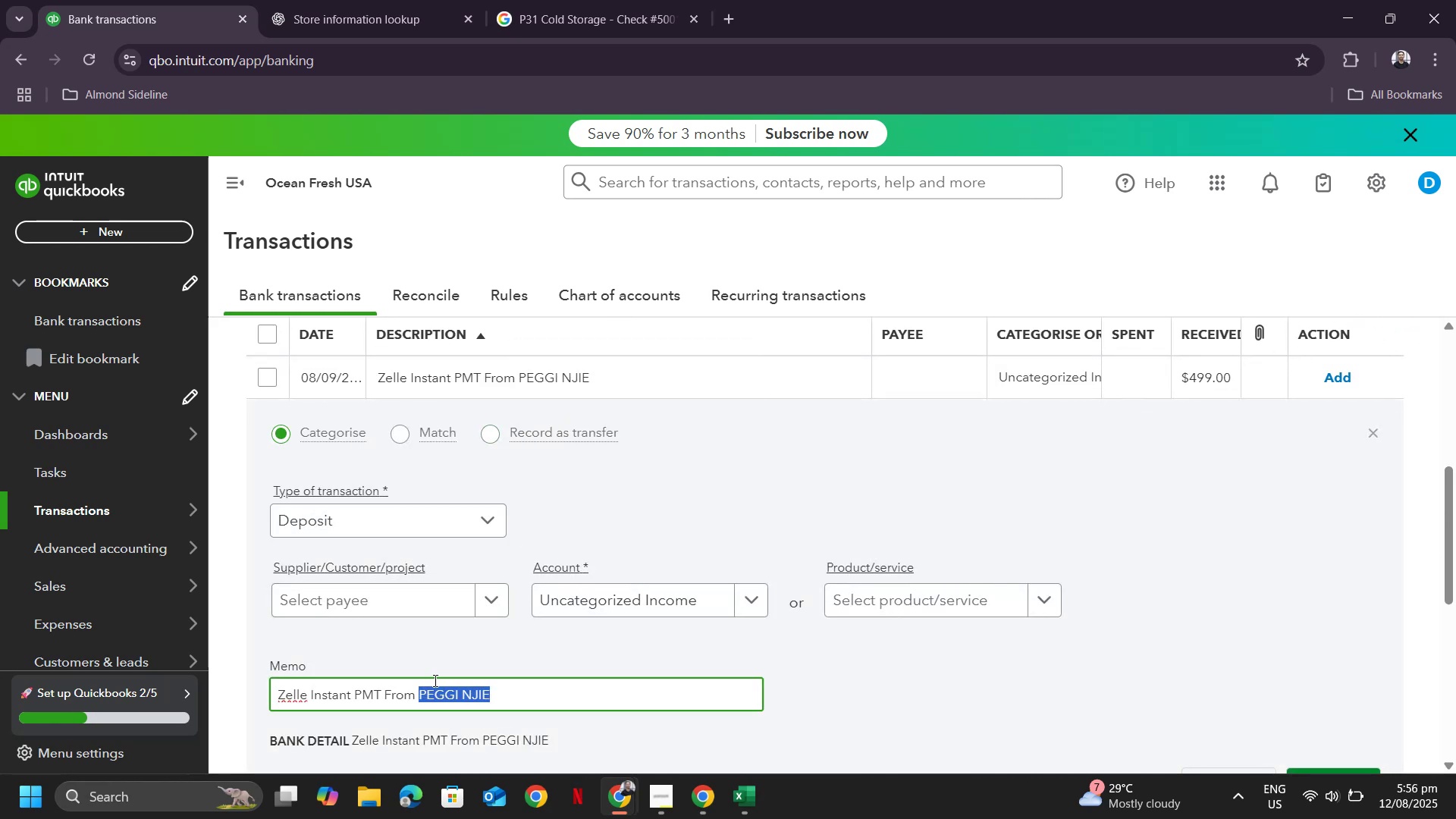 
key(Control+C)
 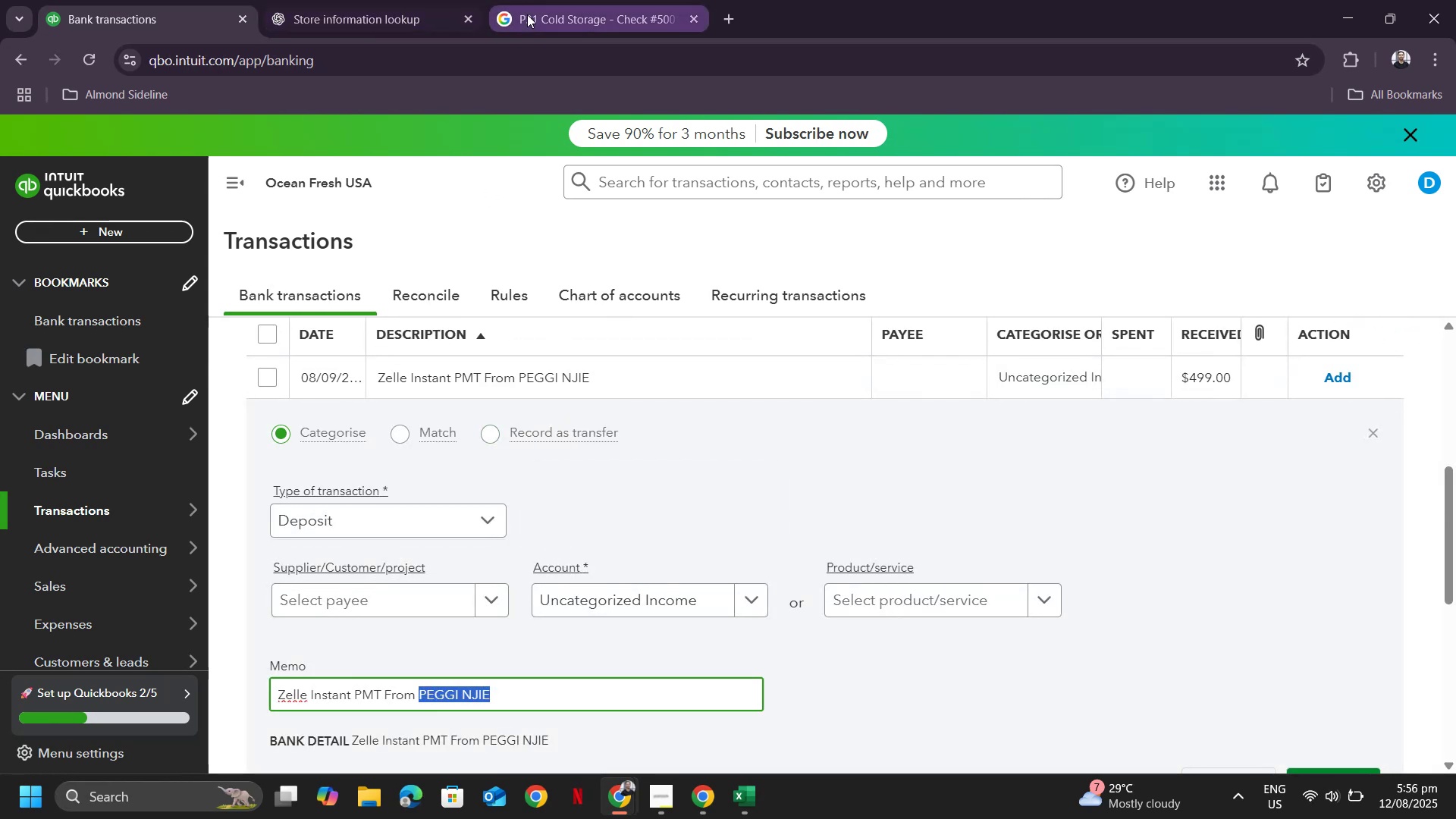 
left_click([391, 11])
 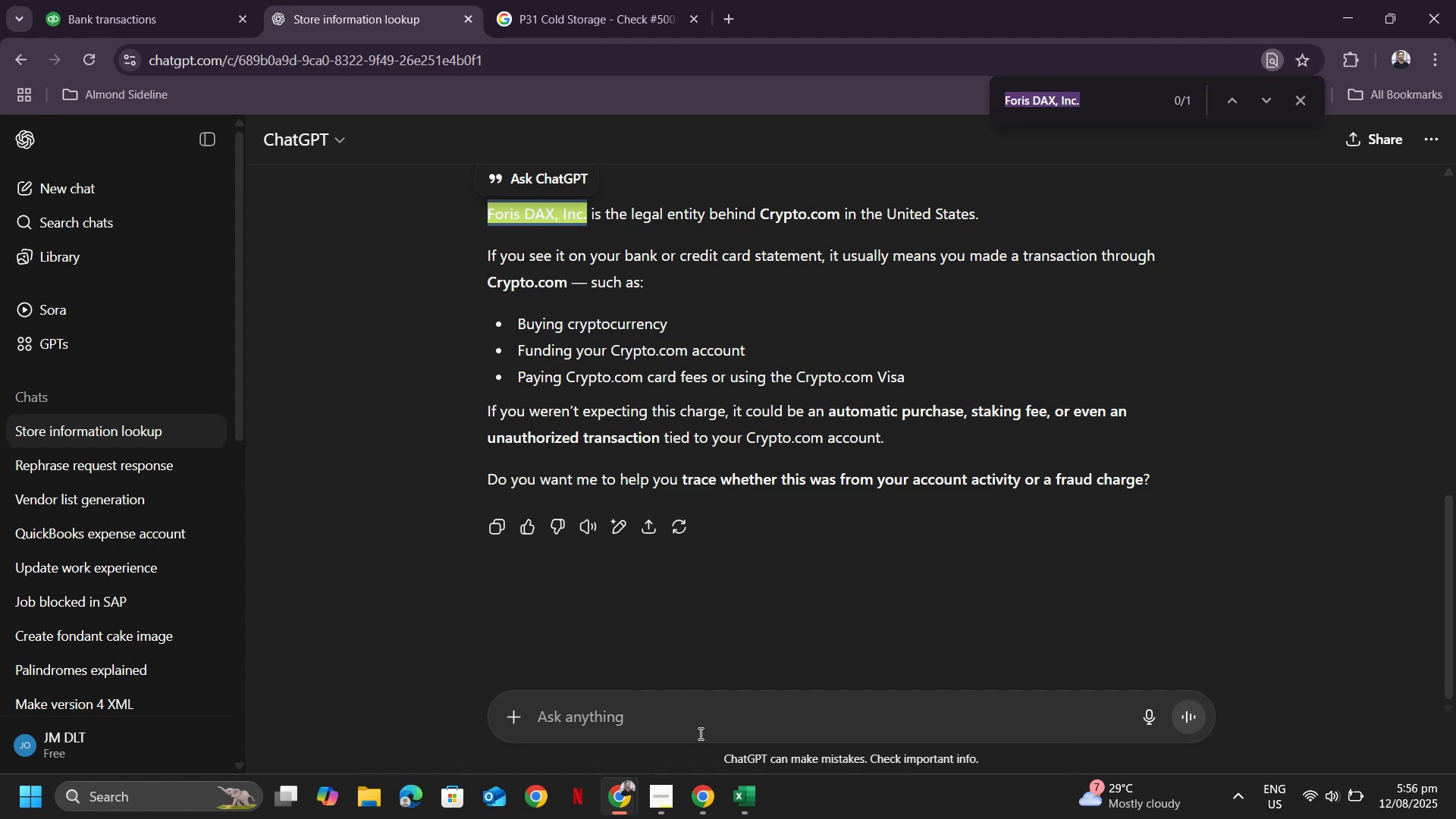 
left_click([696, 722])
 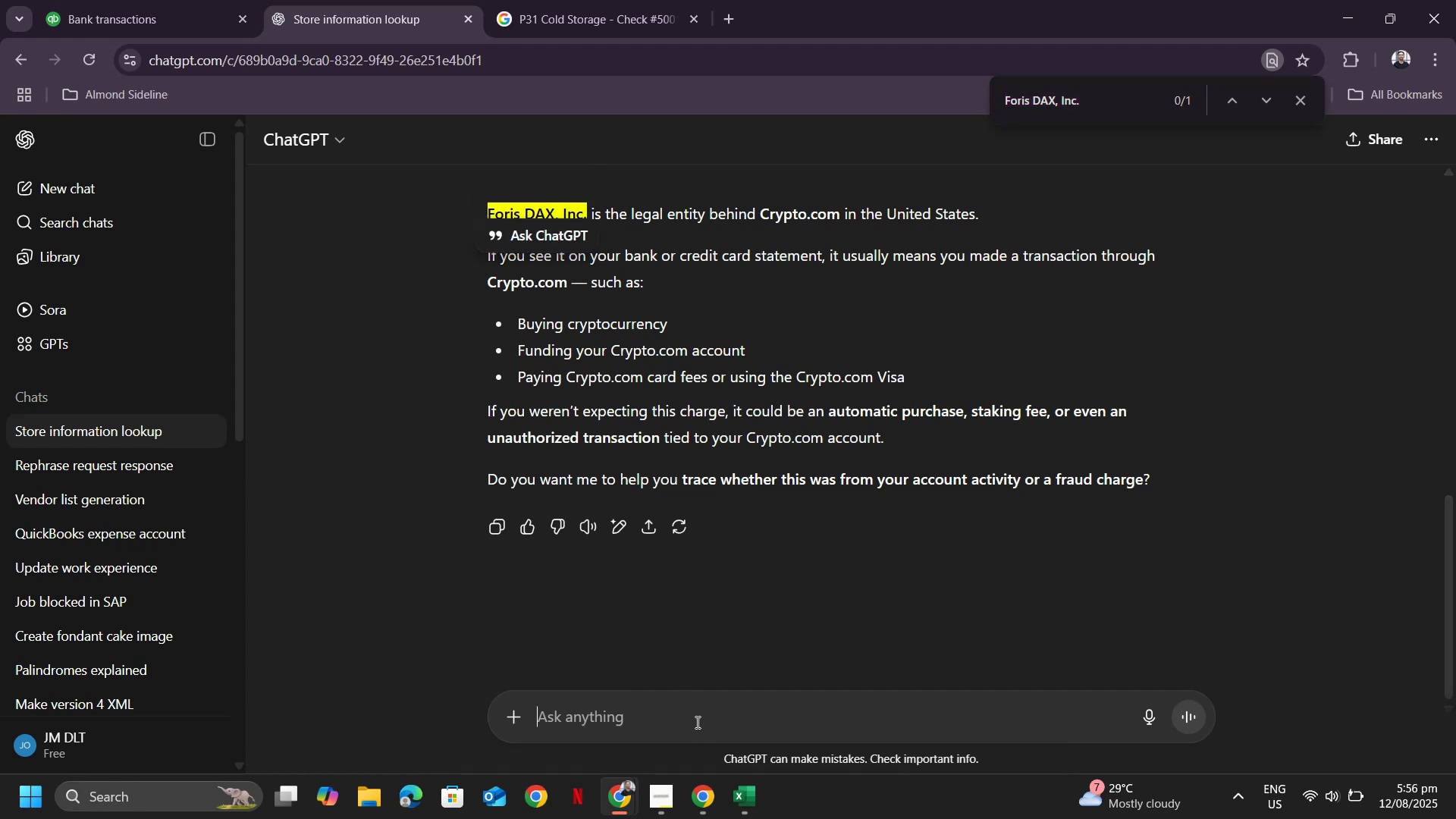 
key(Control+ControlLeft)
 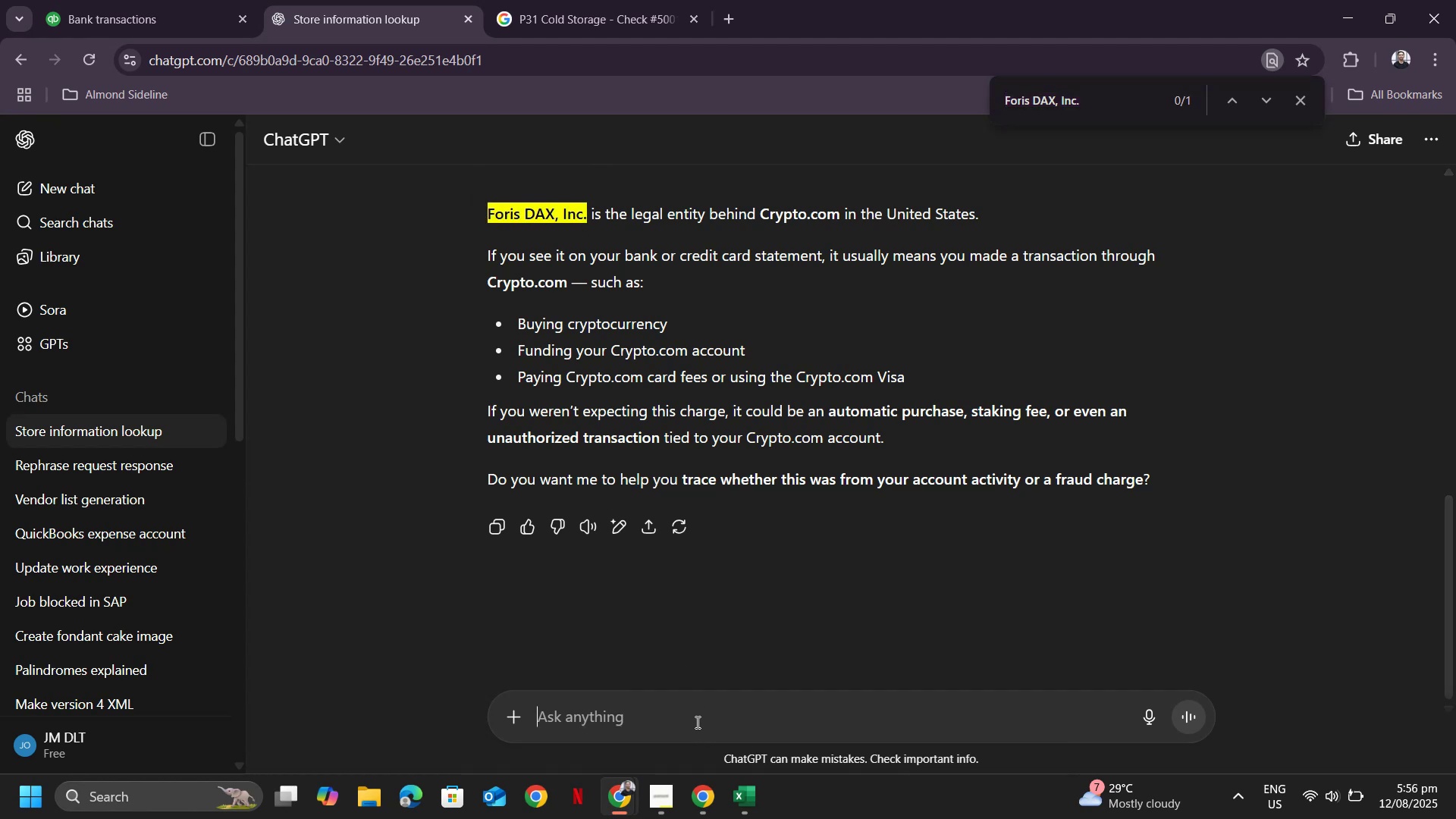 
key(Control+V)
 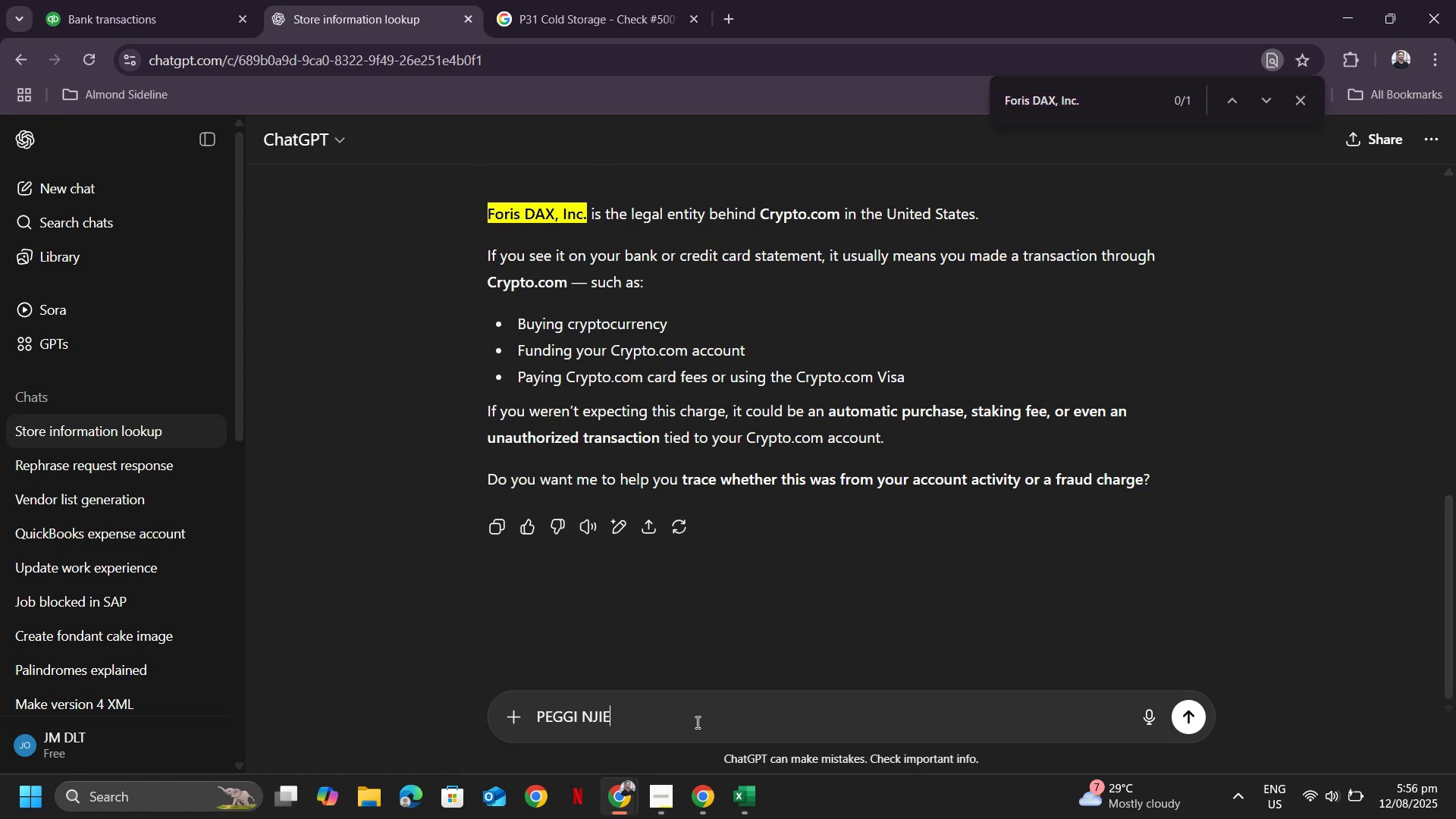 
key(Enter)
 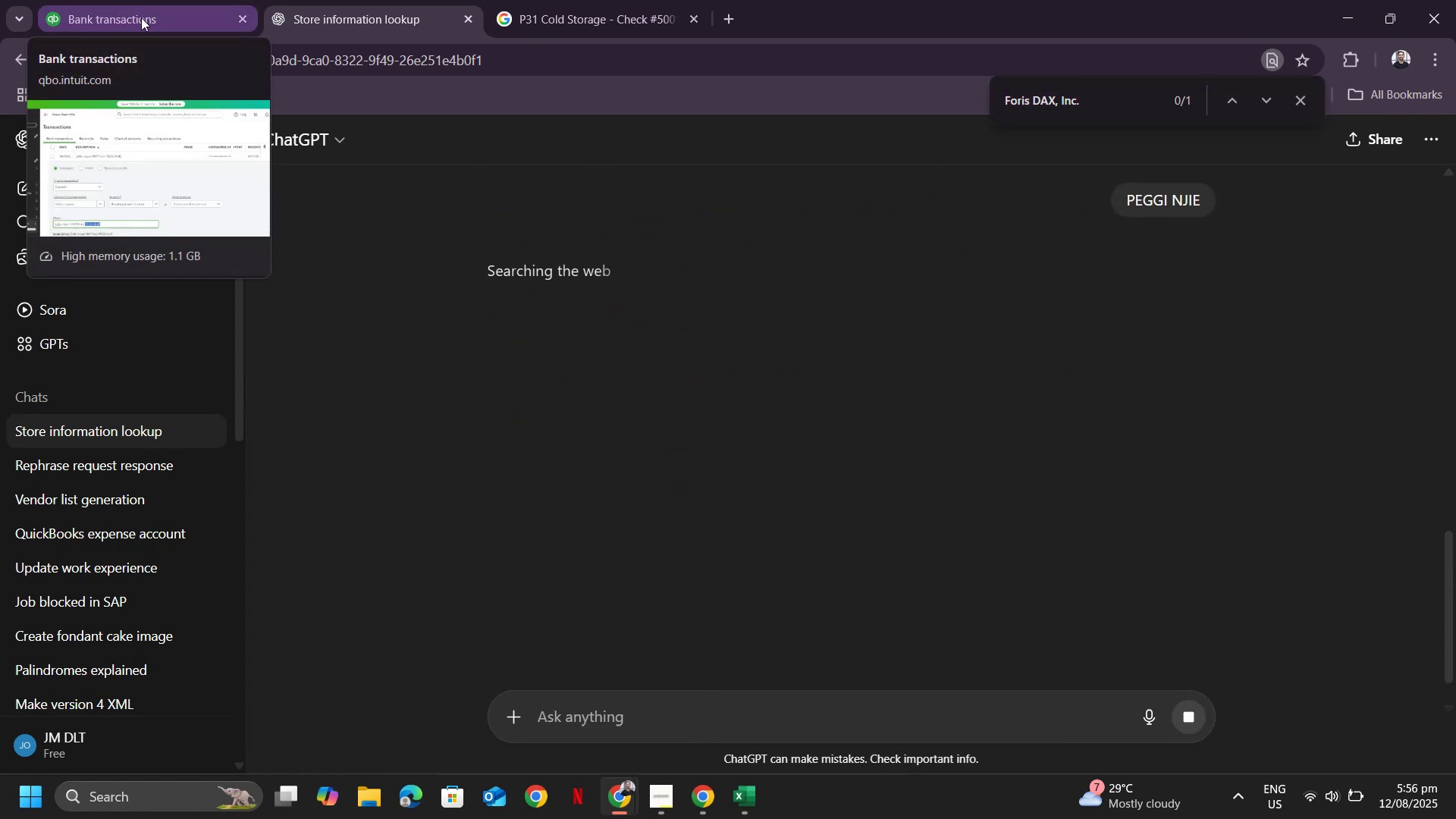 
wait(5.63)
 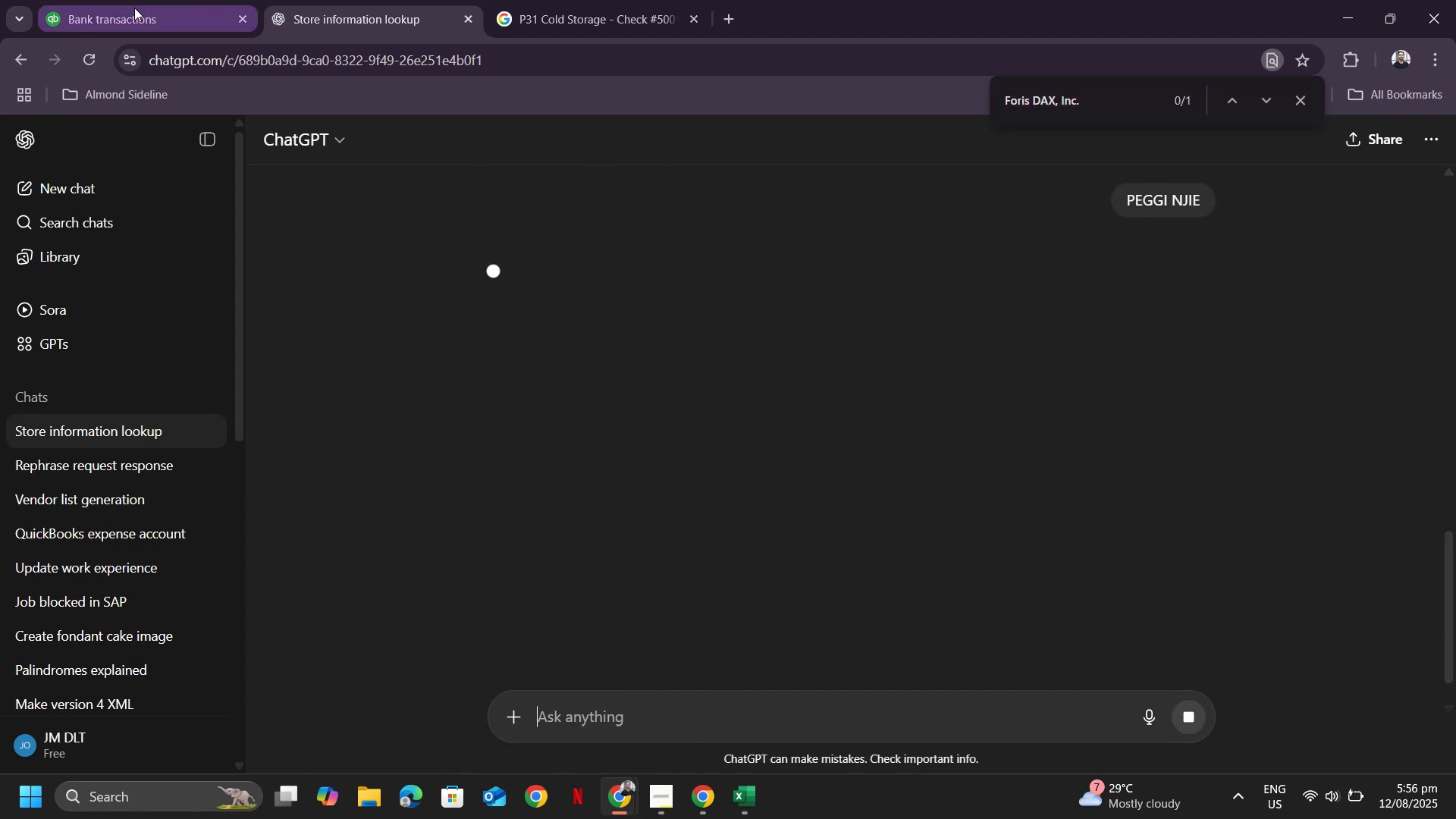 
left_click([141, 17])
 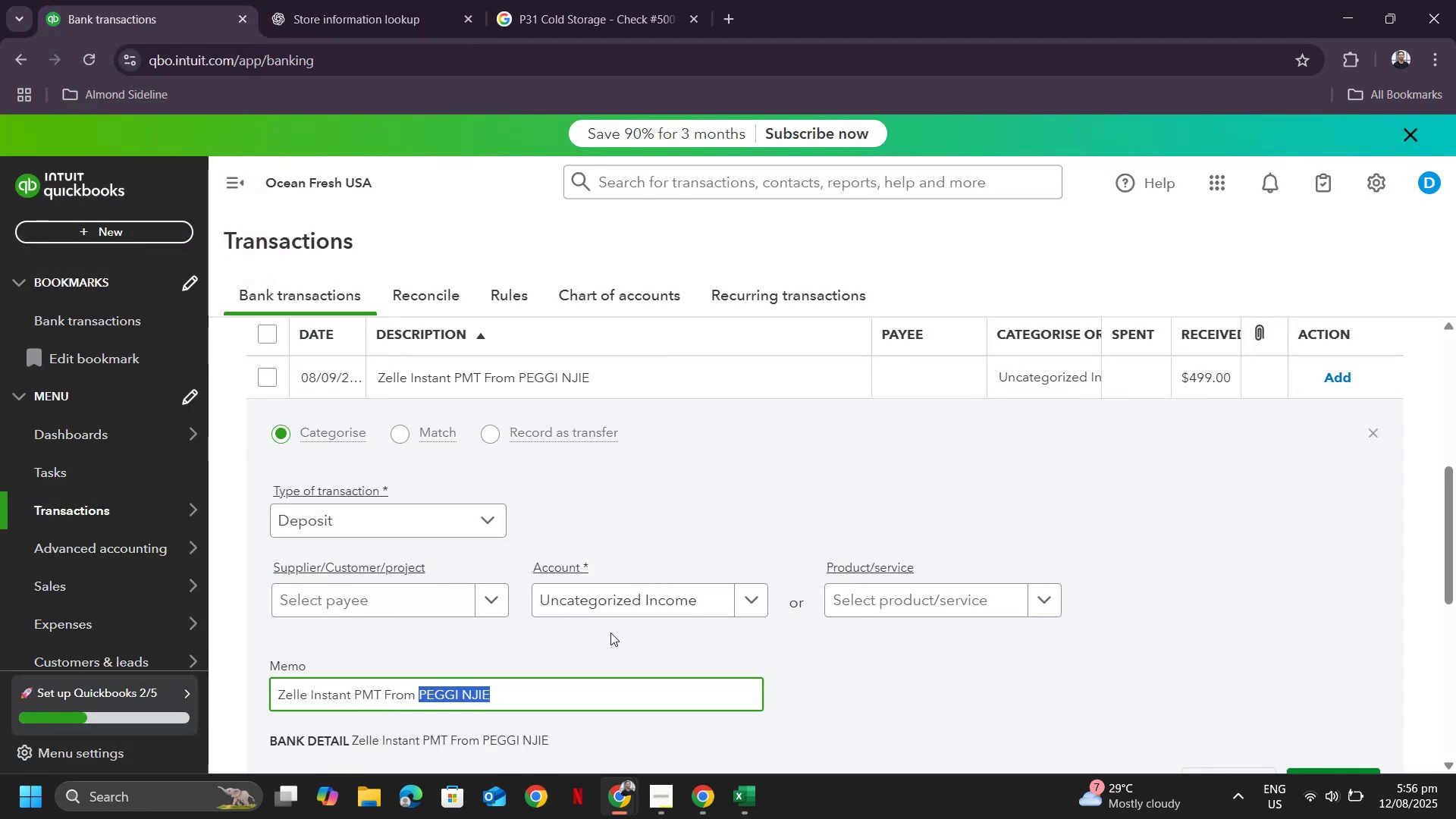 
scroll: coordinate [831, 526], scroll_direction: down, amount: 3.0
 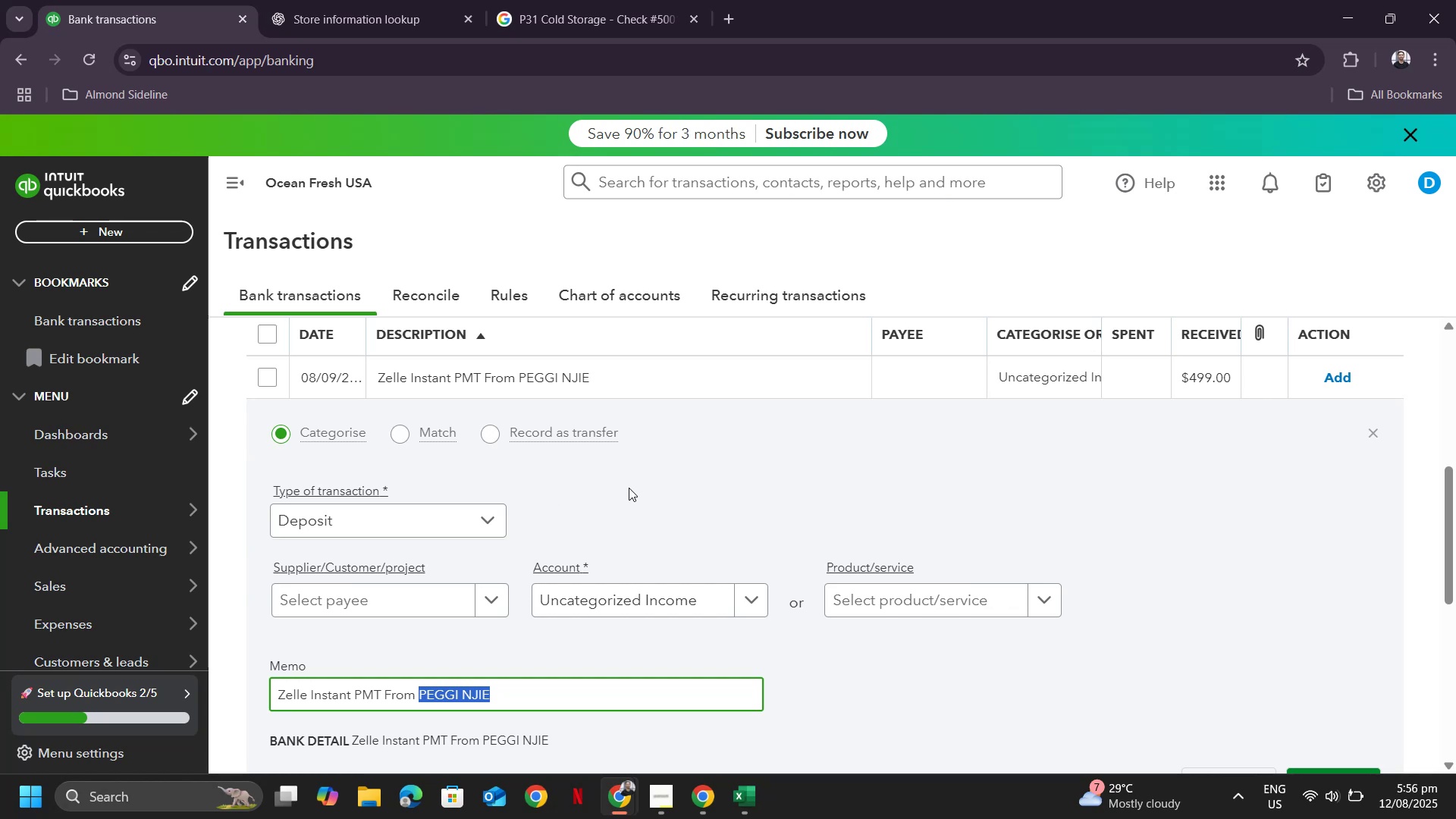 
left_click([485, 522])
 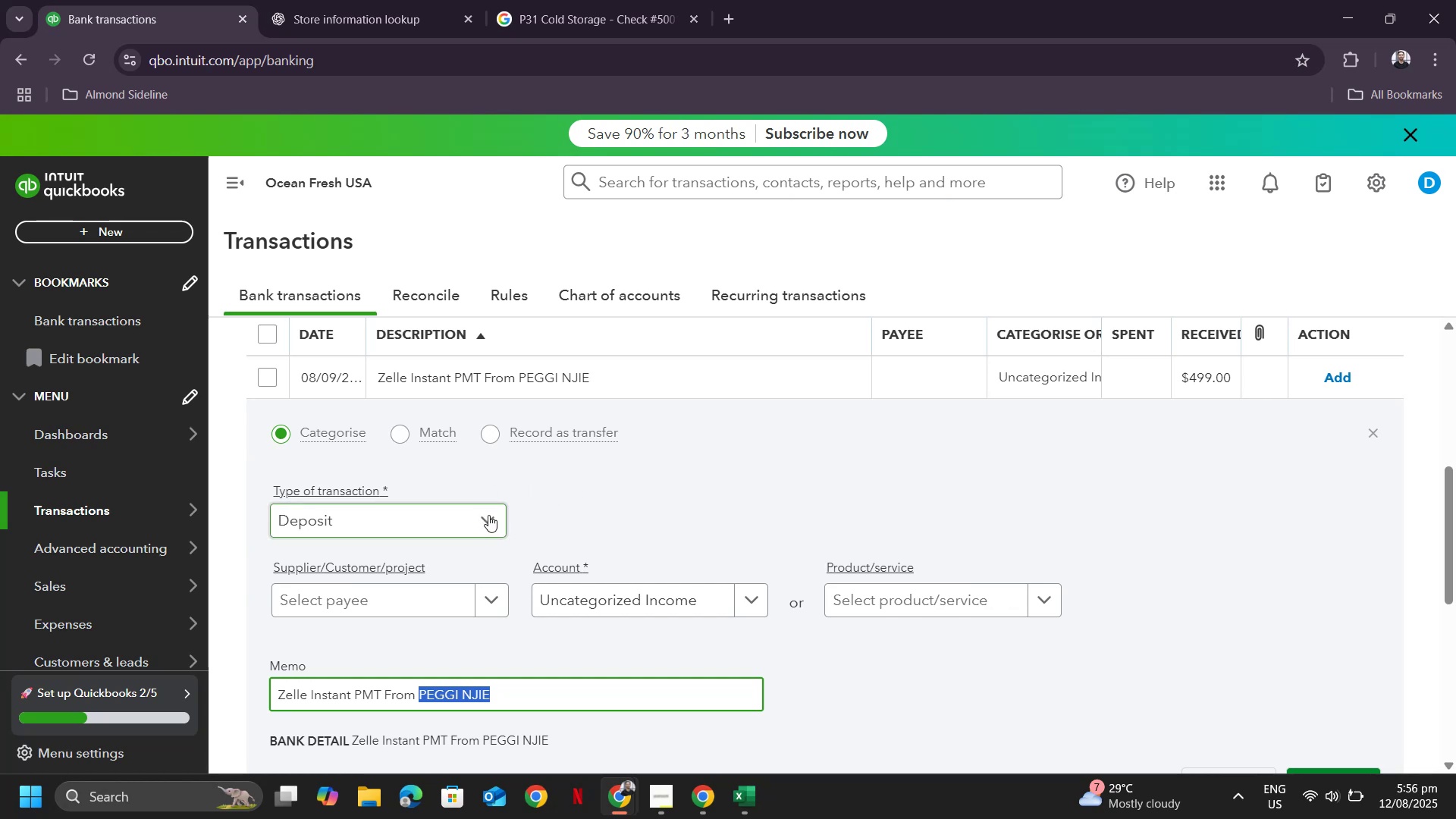 
left_click([484, 526])
 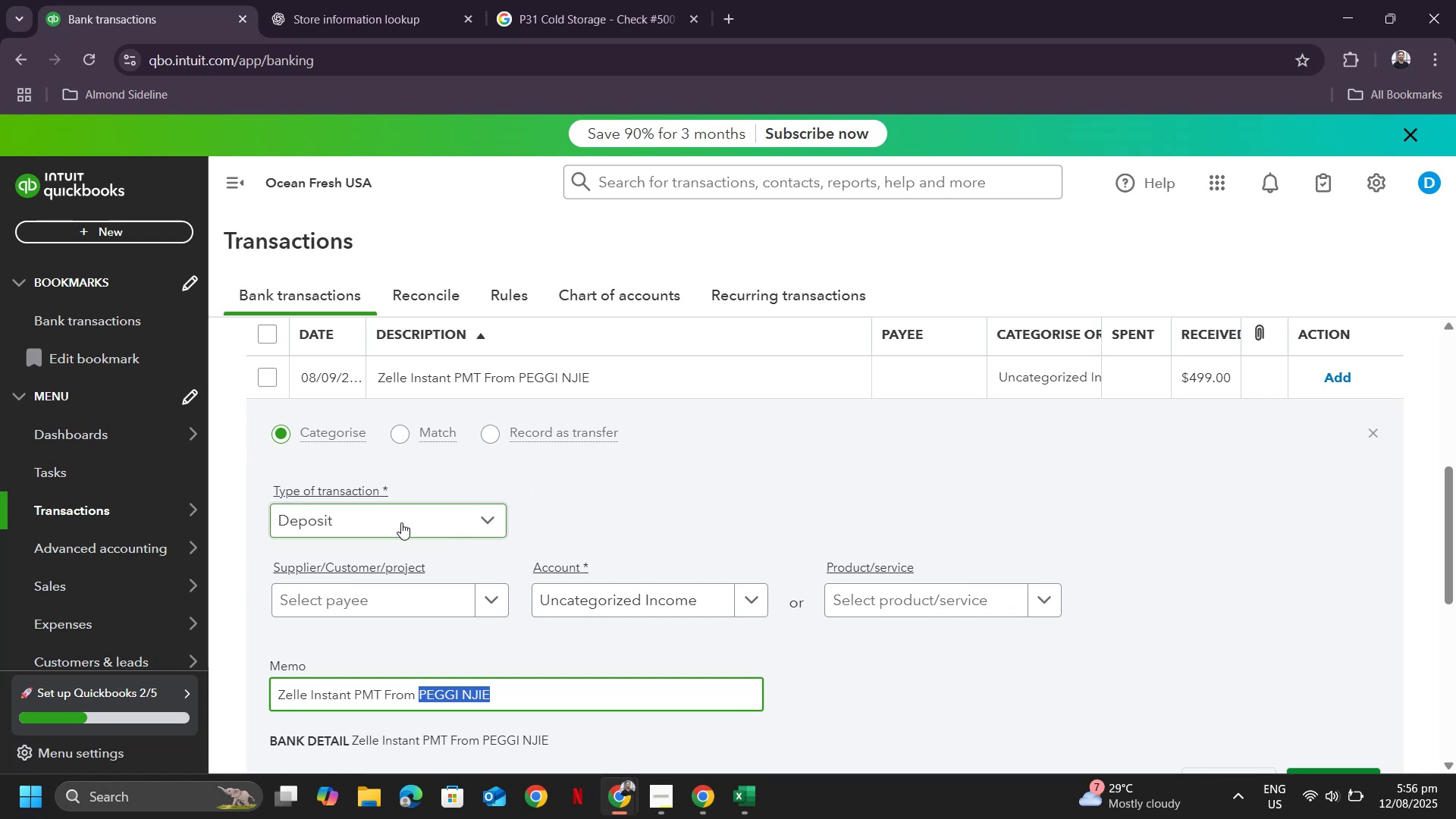 
left_click([398, 522])
 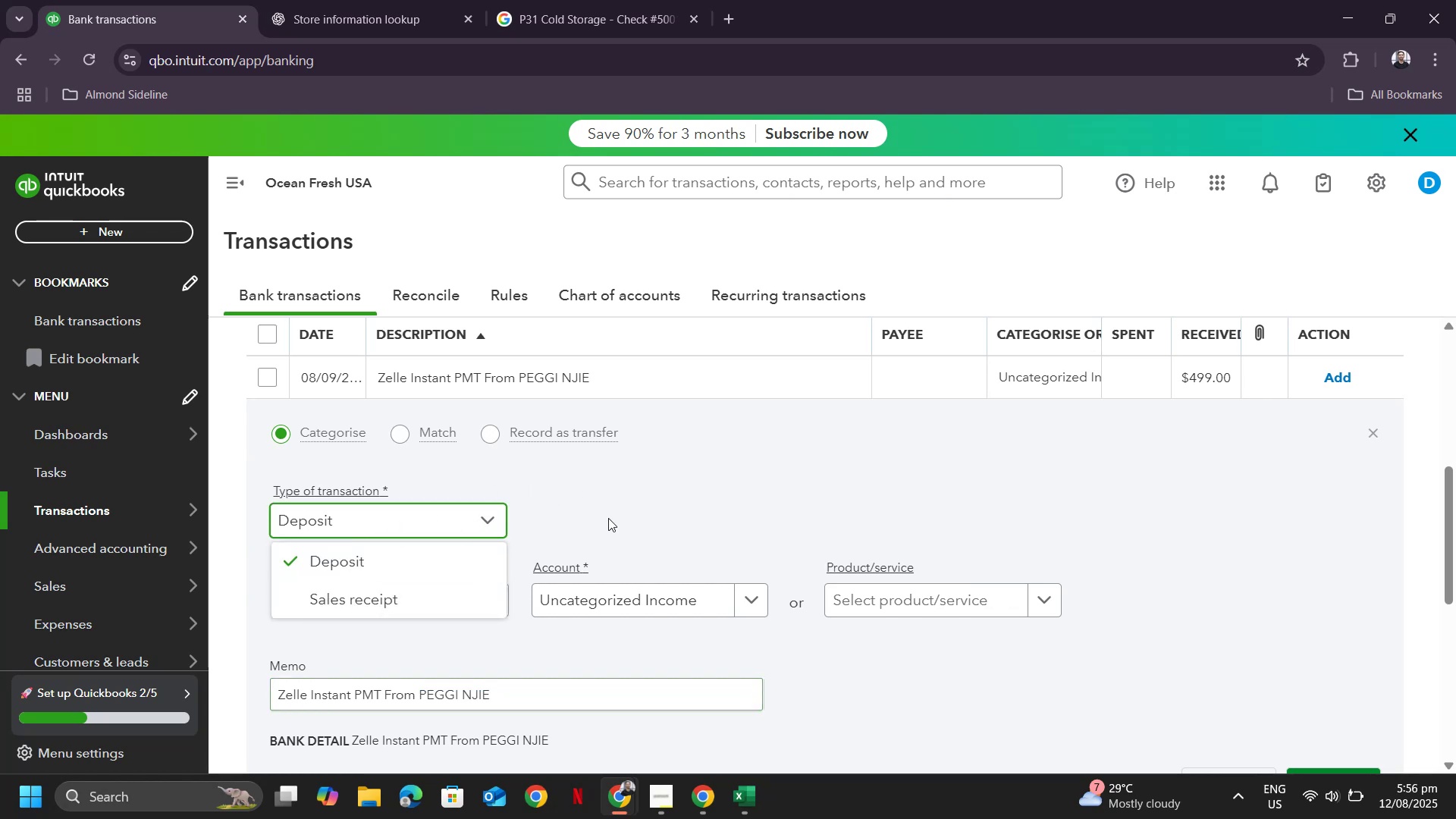 
left_click([708, 513])
 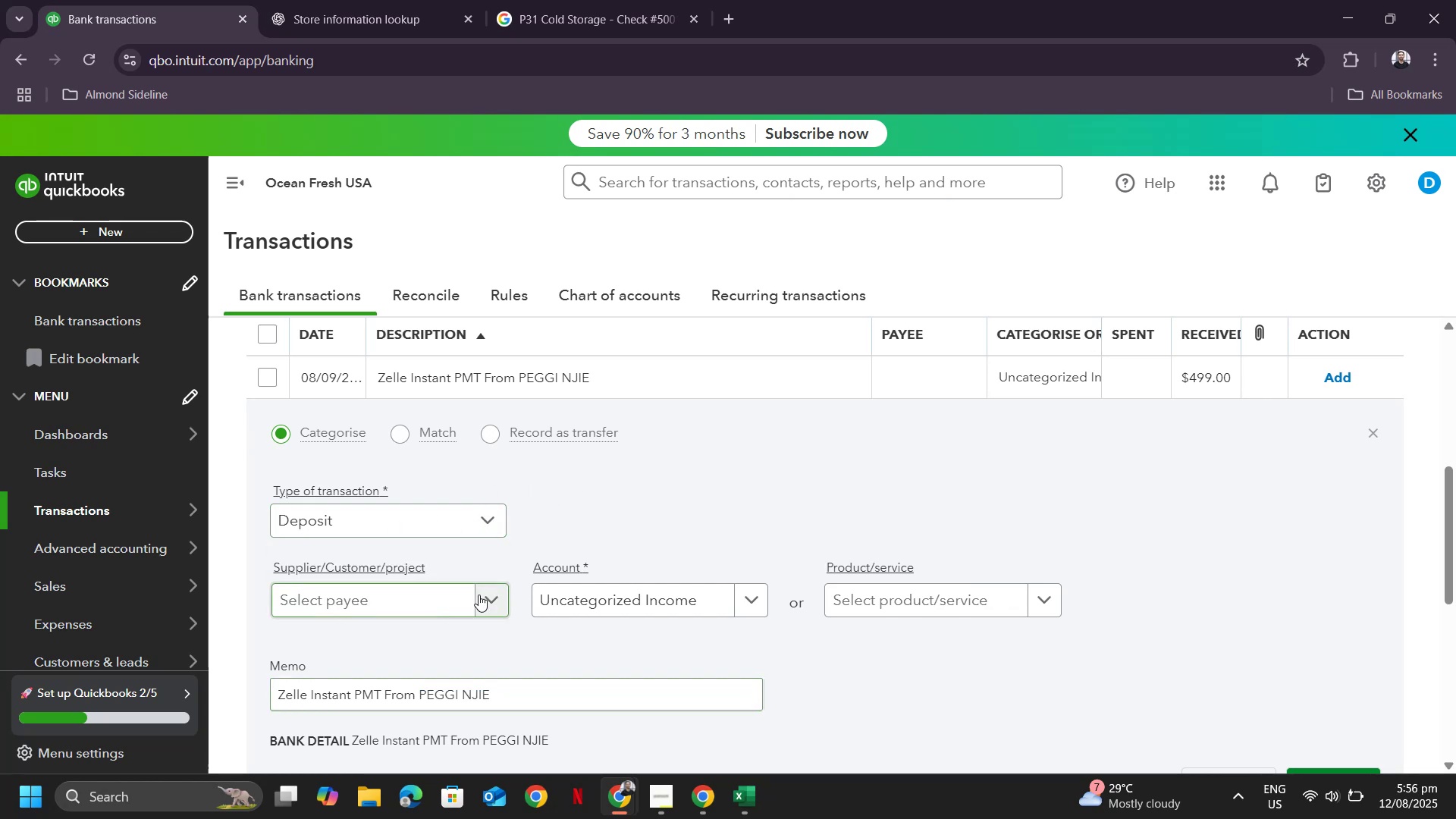 
left_click([482, 595])
 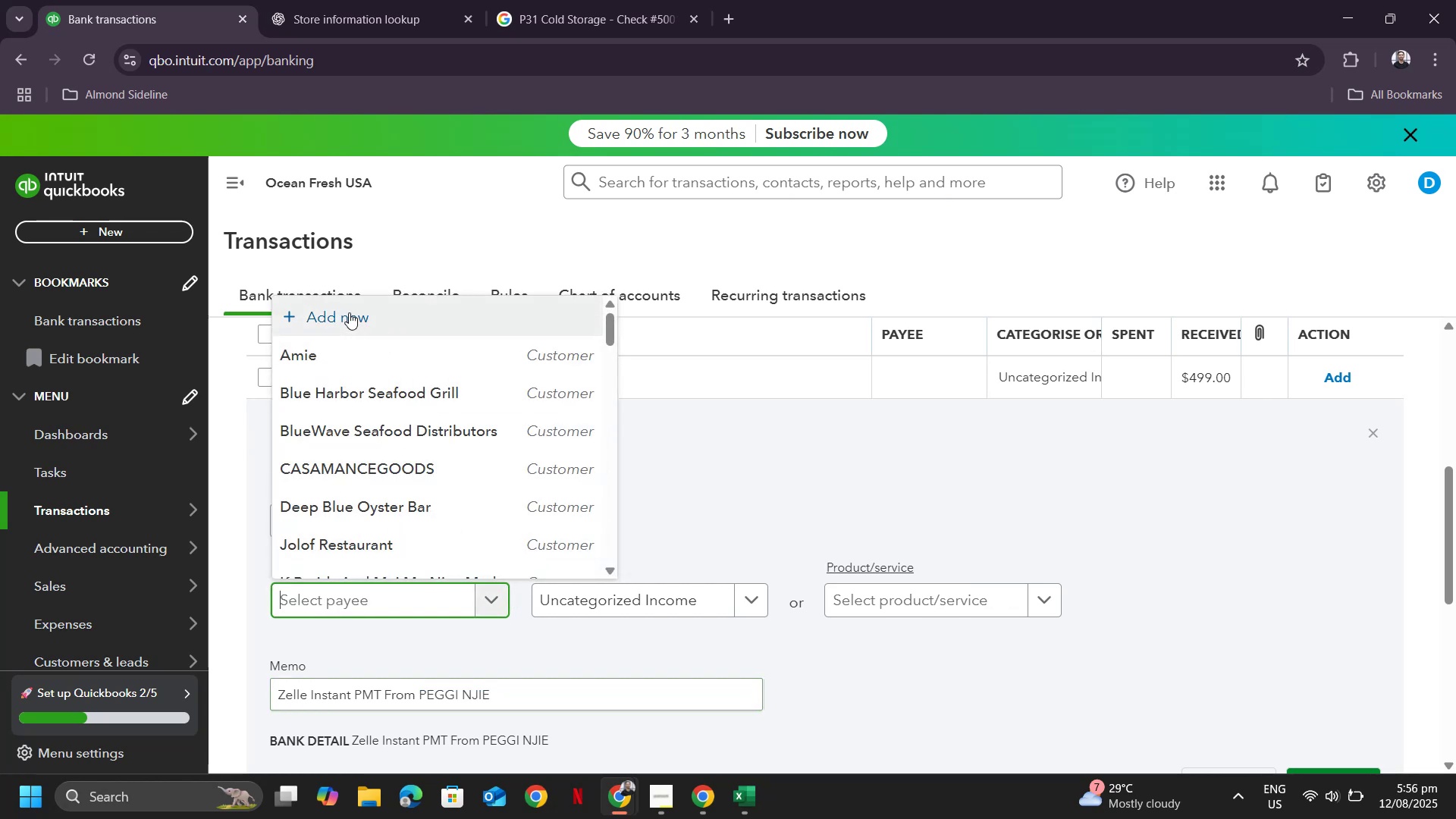 
left_click([349, 312])
 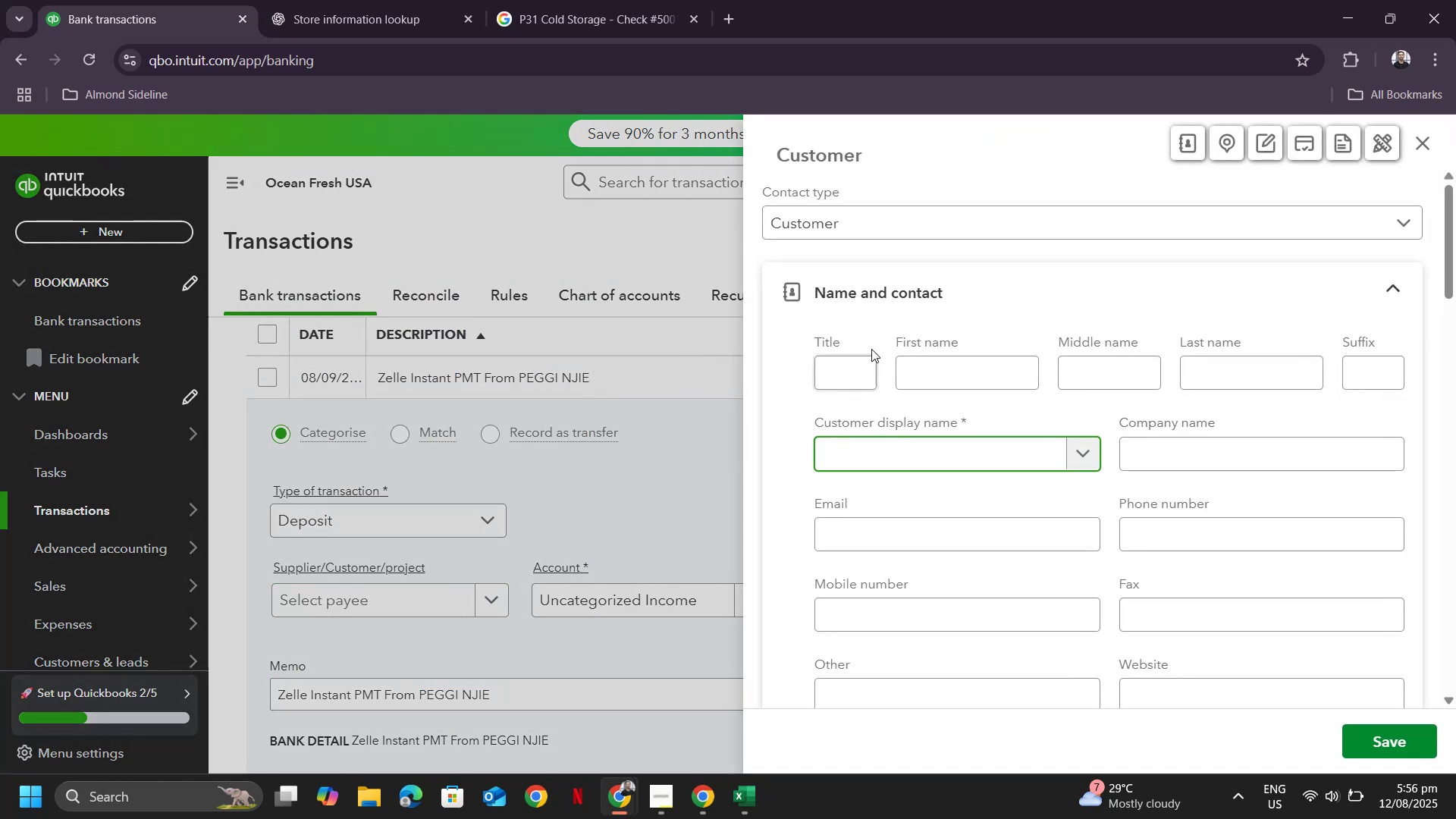 
key(Control+ControlLeft)
 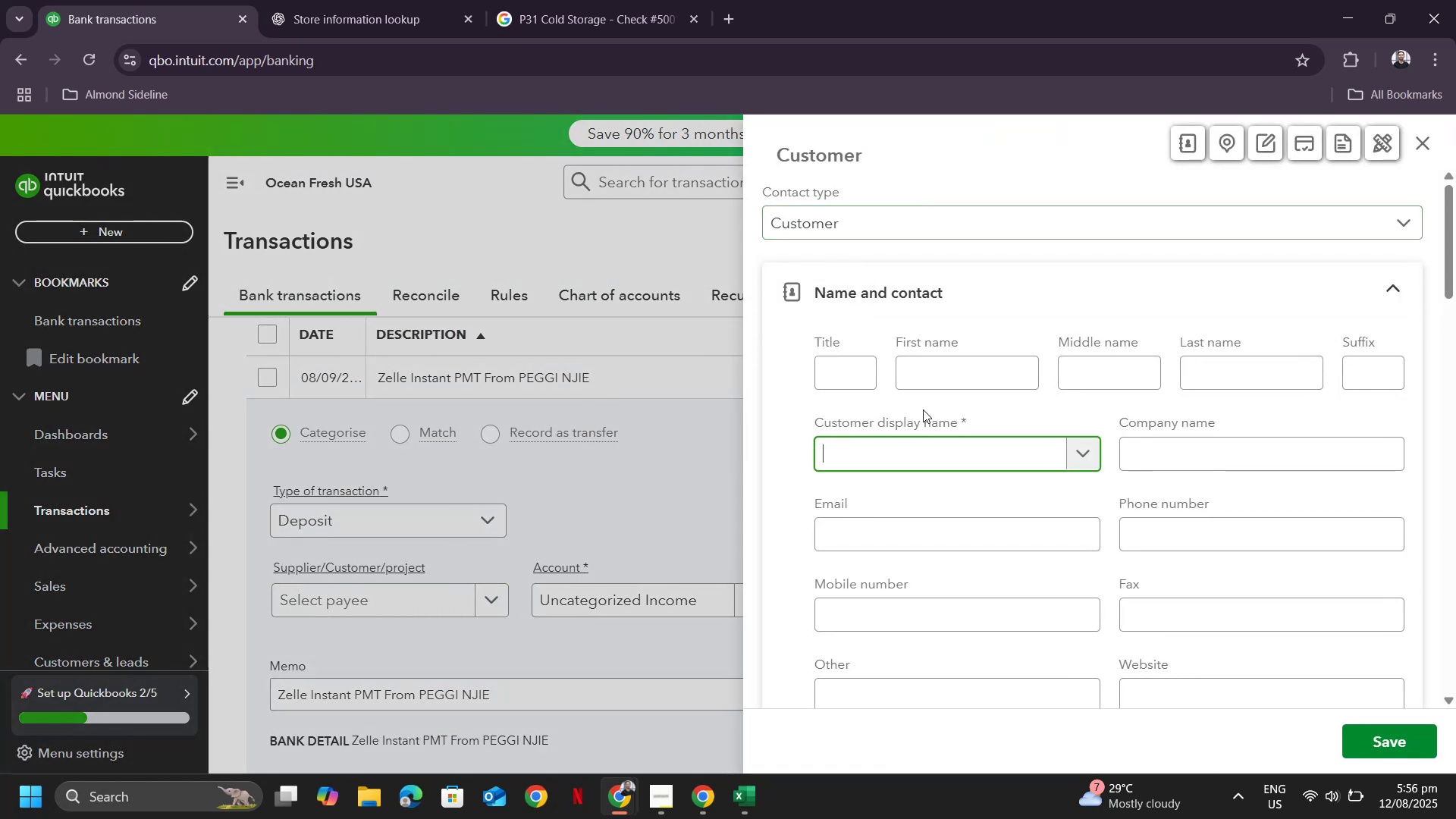 
key(Control+V)
 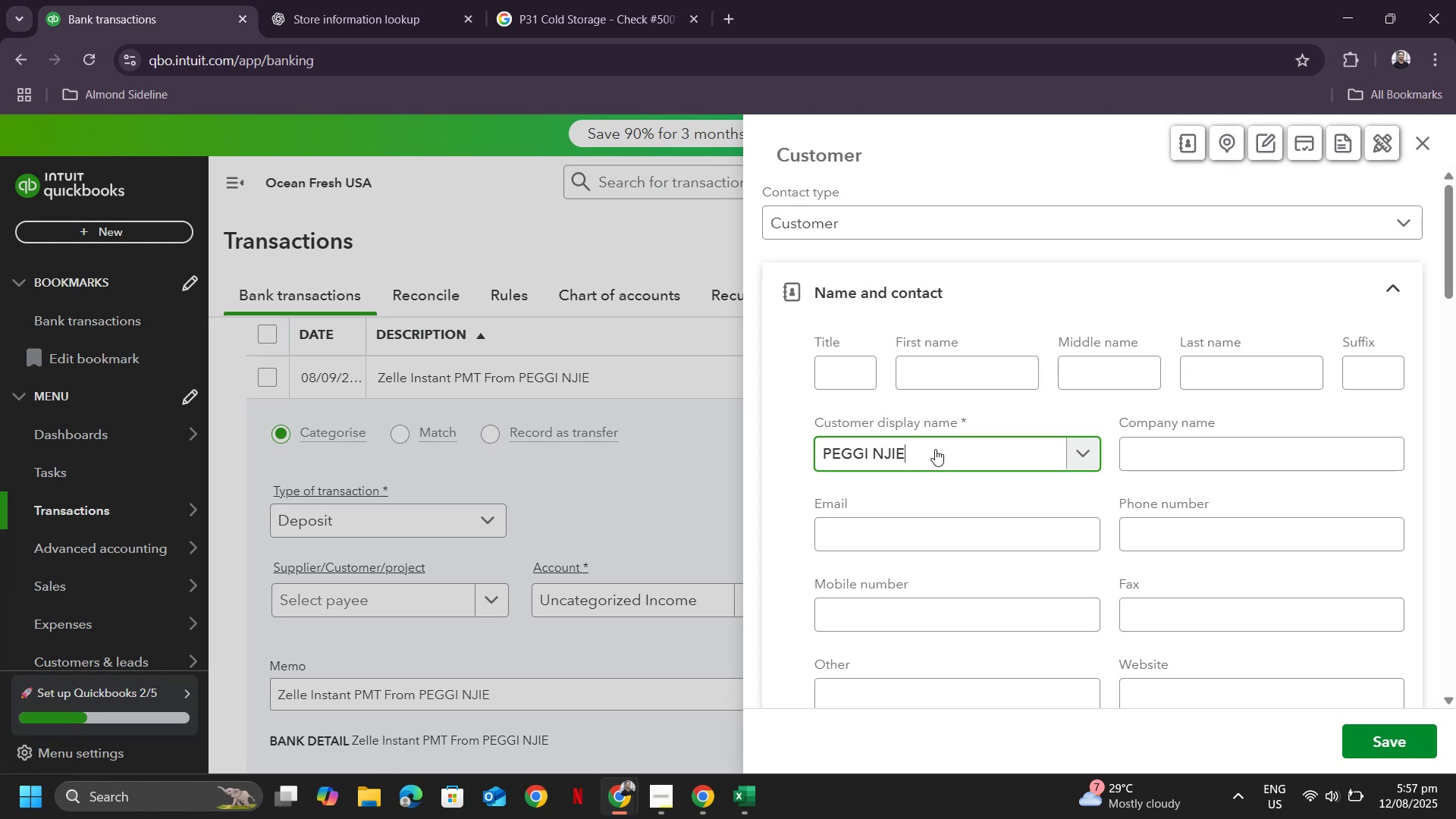 
scroll: coordinate [1225, 570], scroll_direction: down, amount: 23.0
 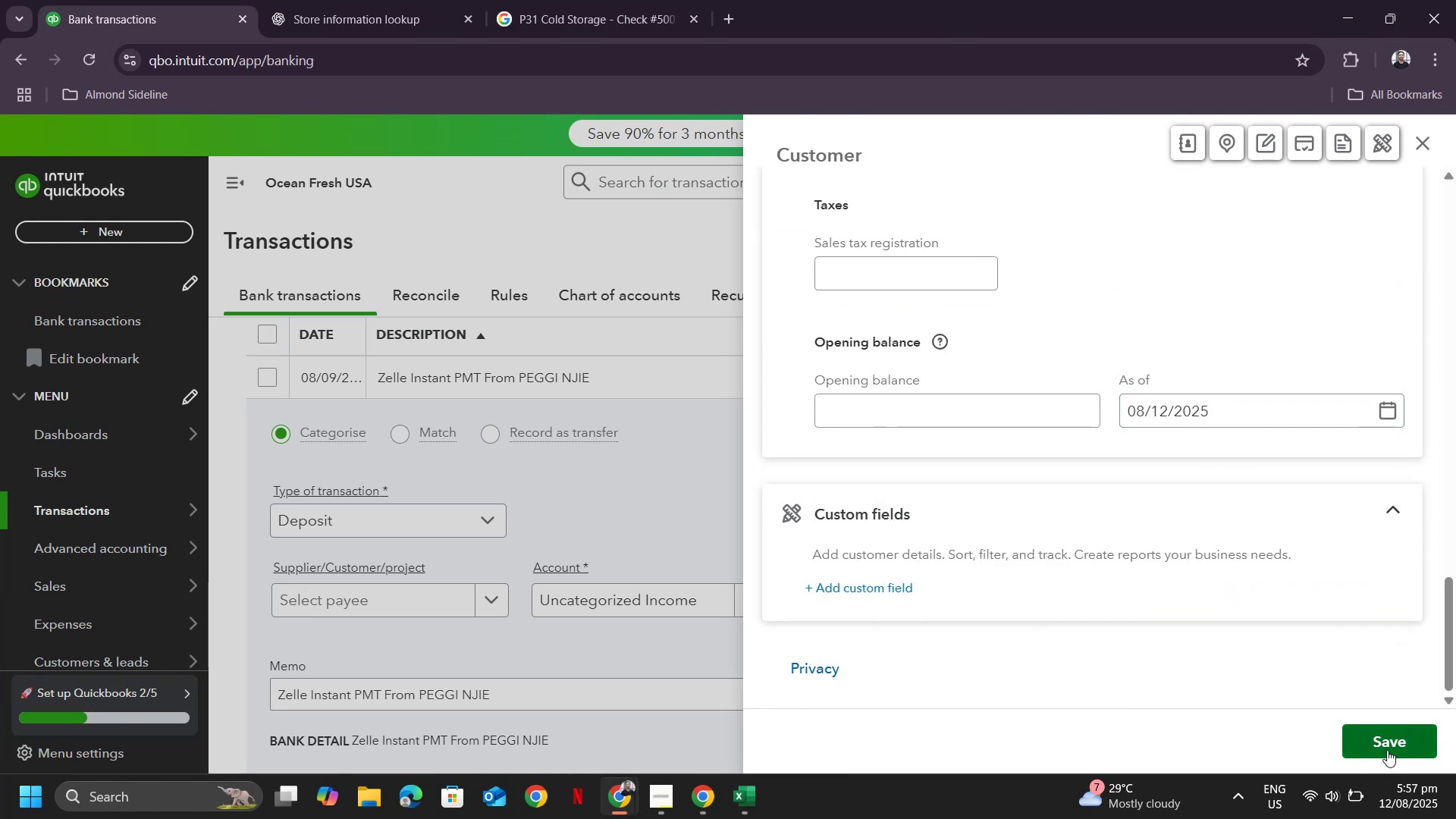 
left_click([1387, 745])
 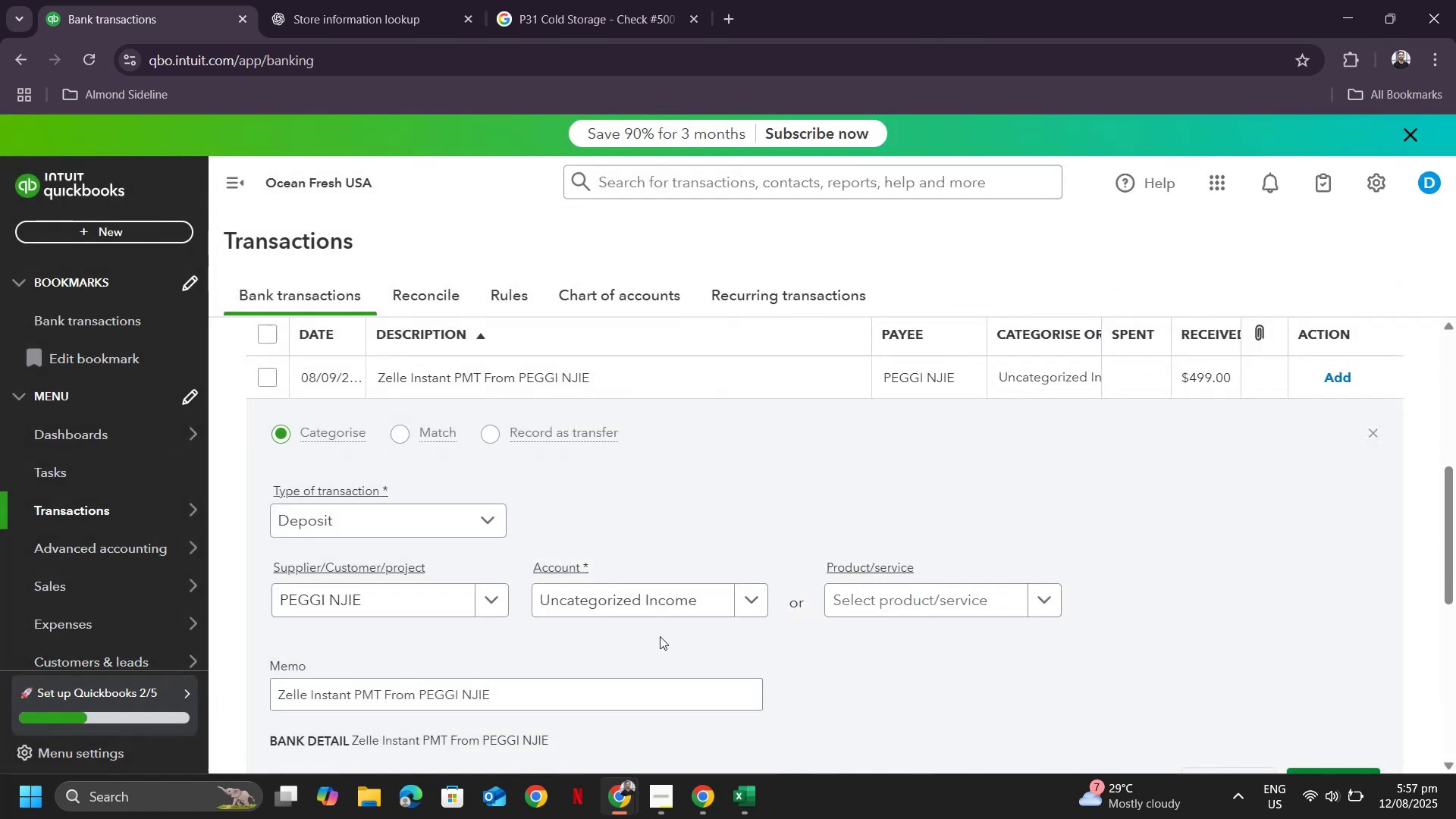 
left_click([609, 589])
 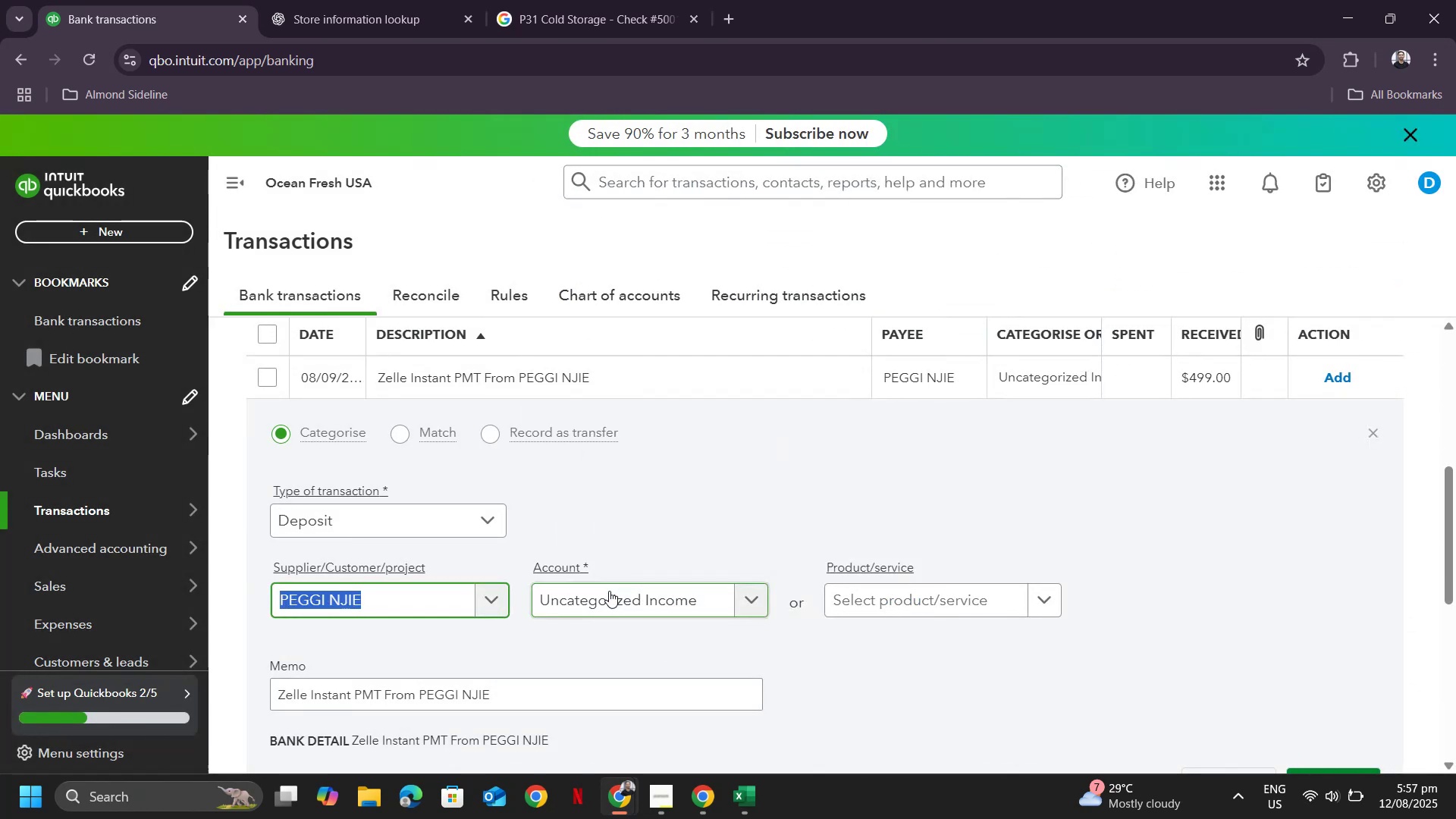 
key(S)
 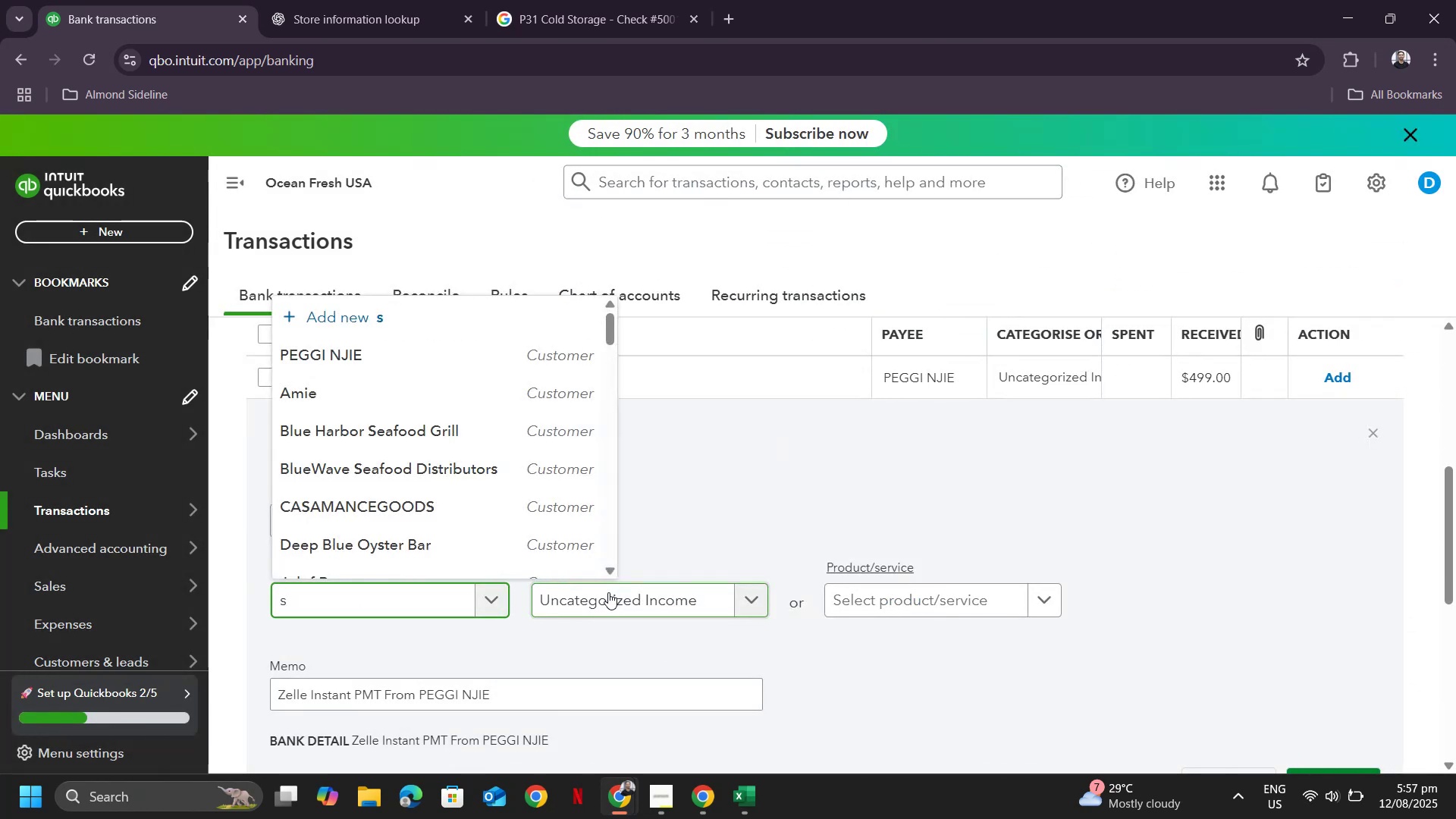 
key(Escape)
 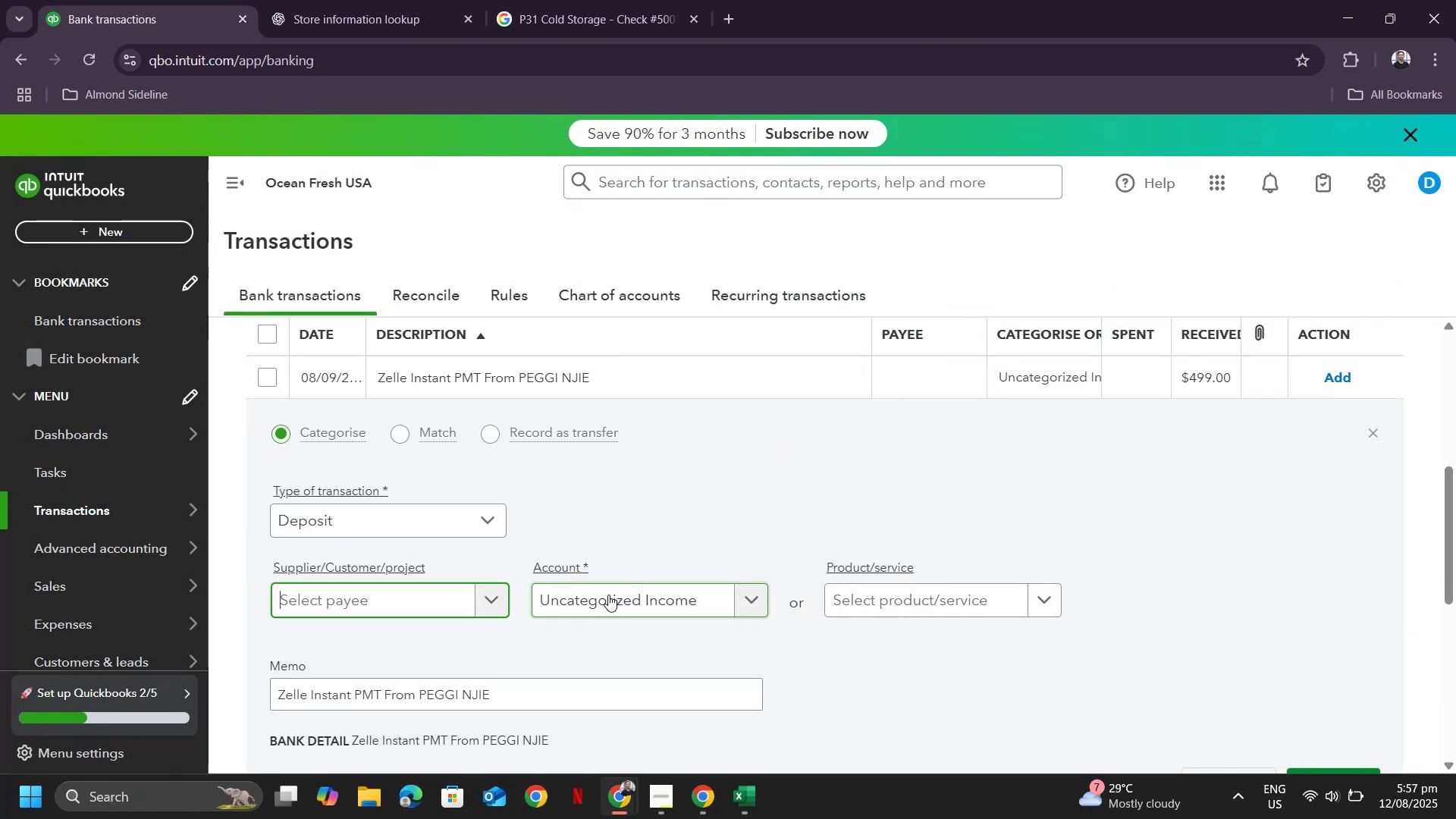 
key(Control+ControlLeft)
 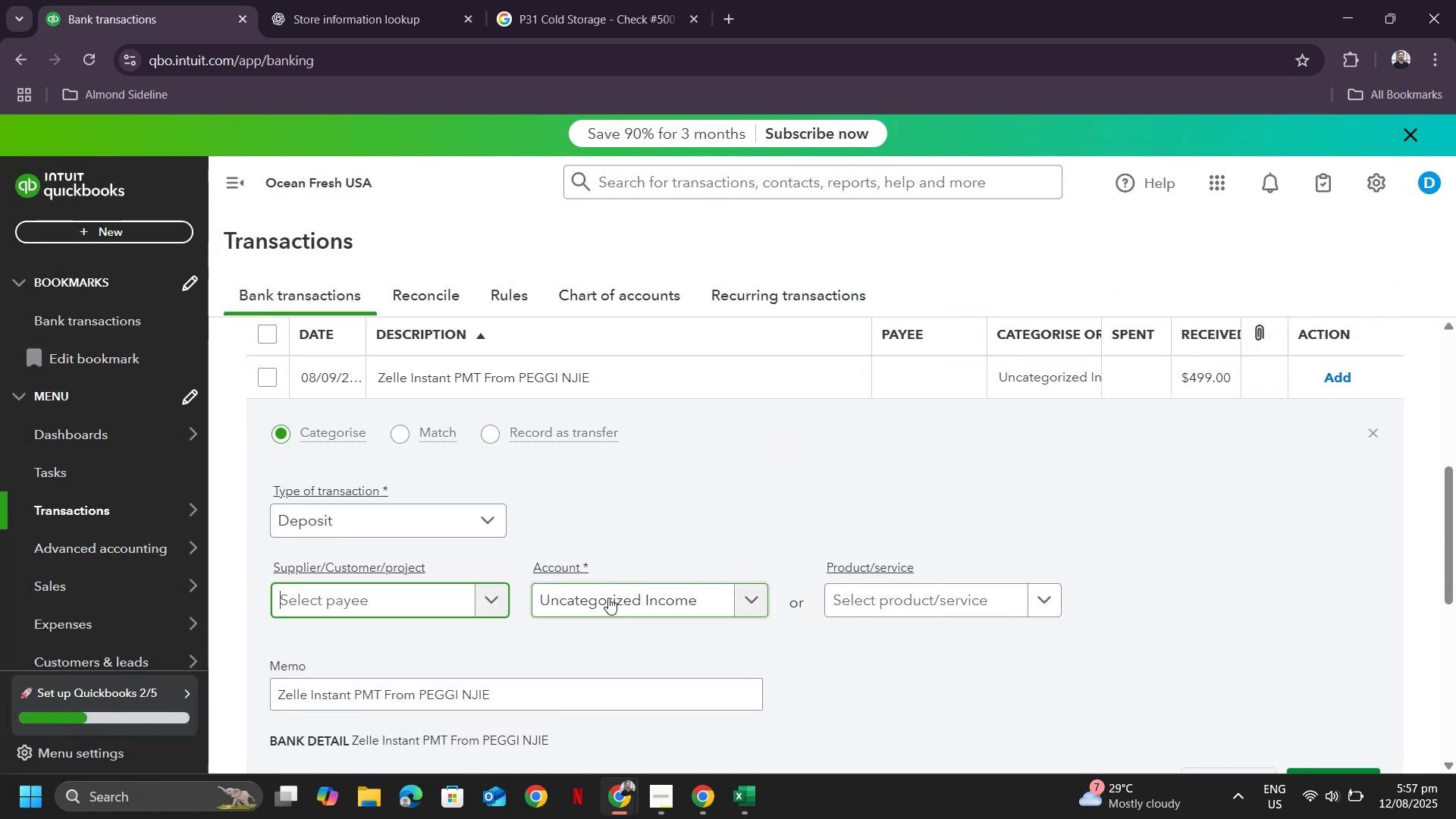 
key(Control+V)
 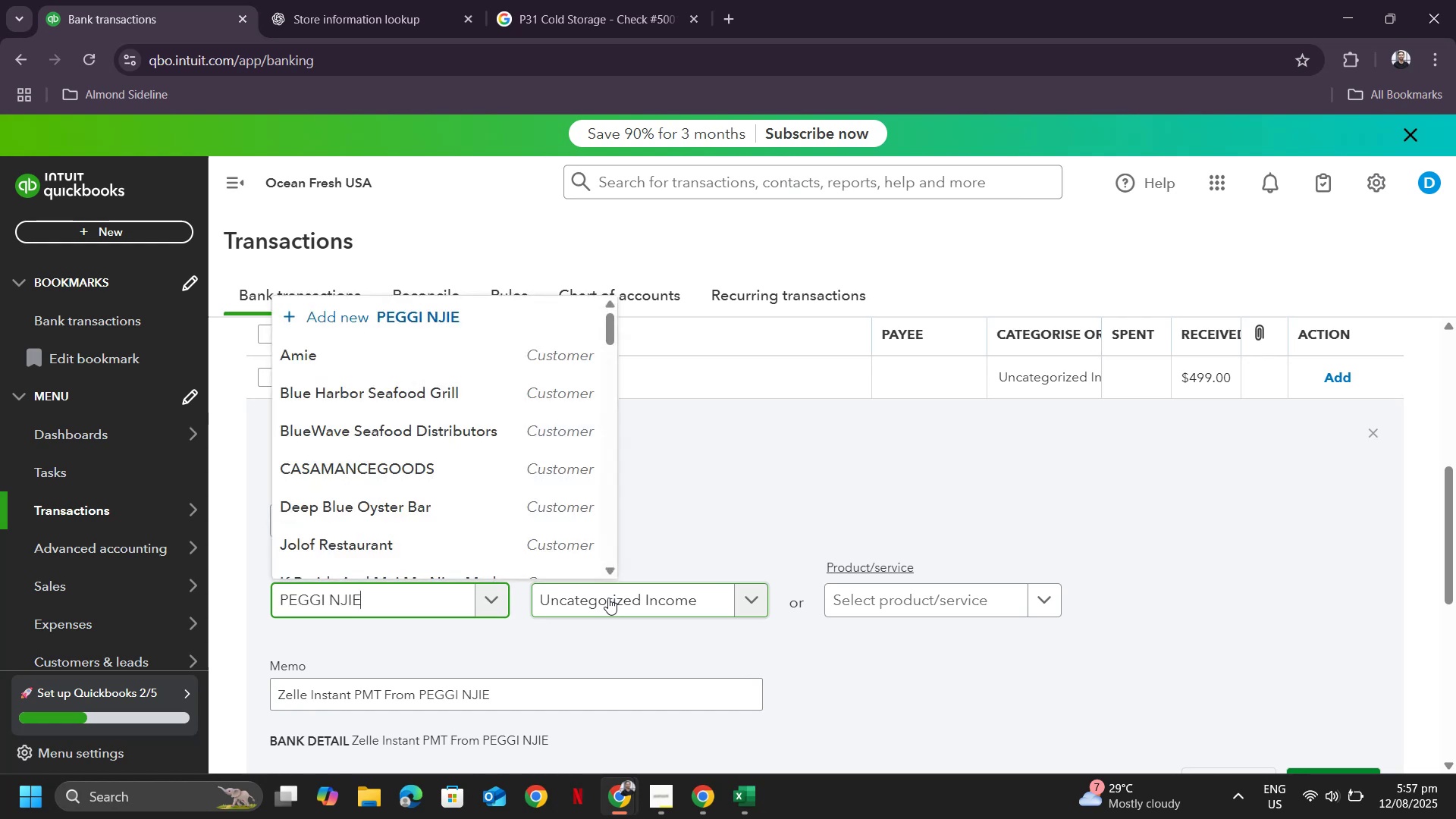 
left_click([608, 598])
 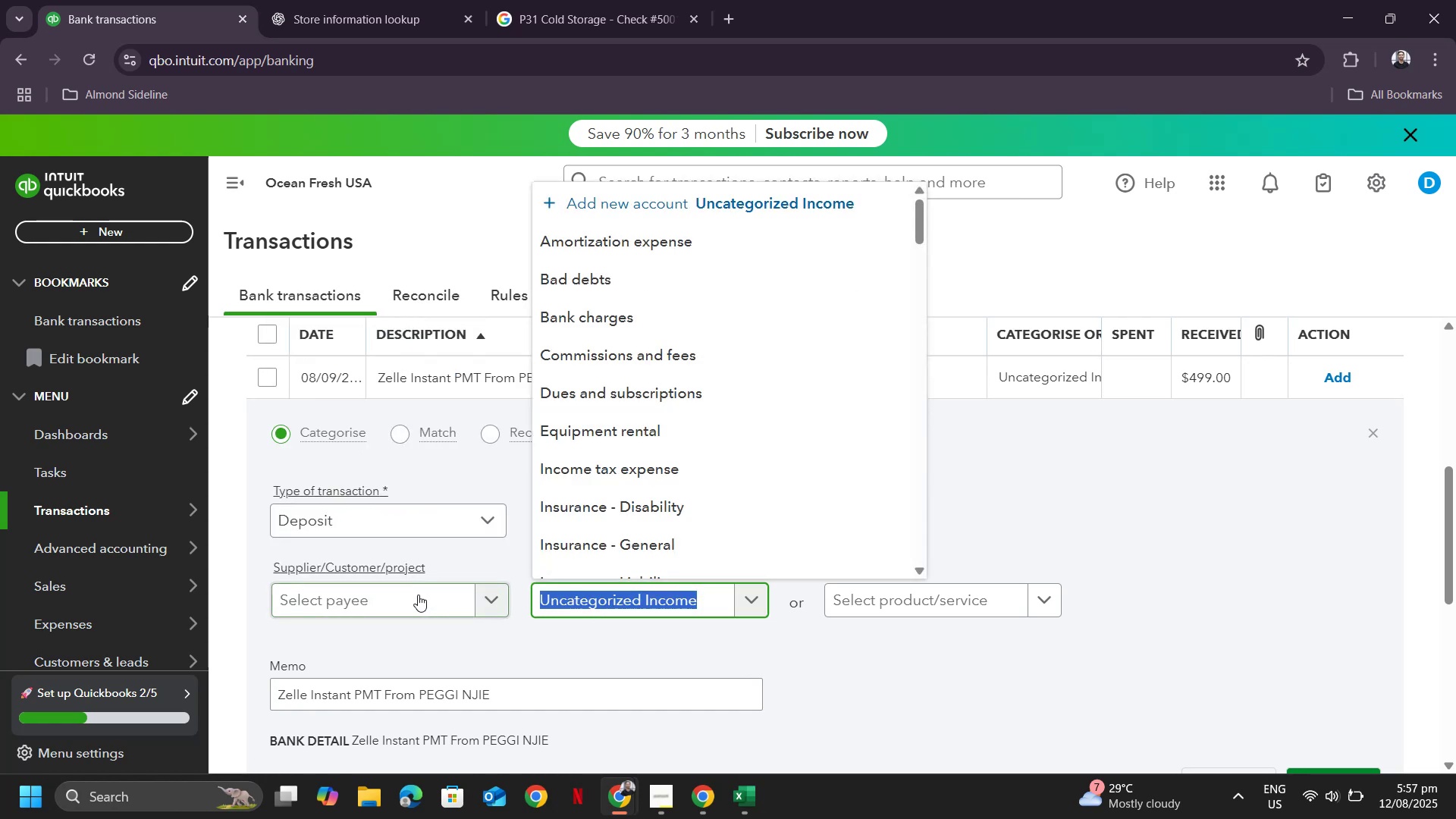 
key(Control+V)
 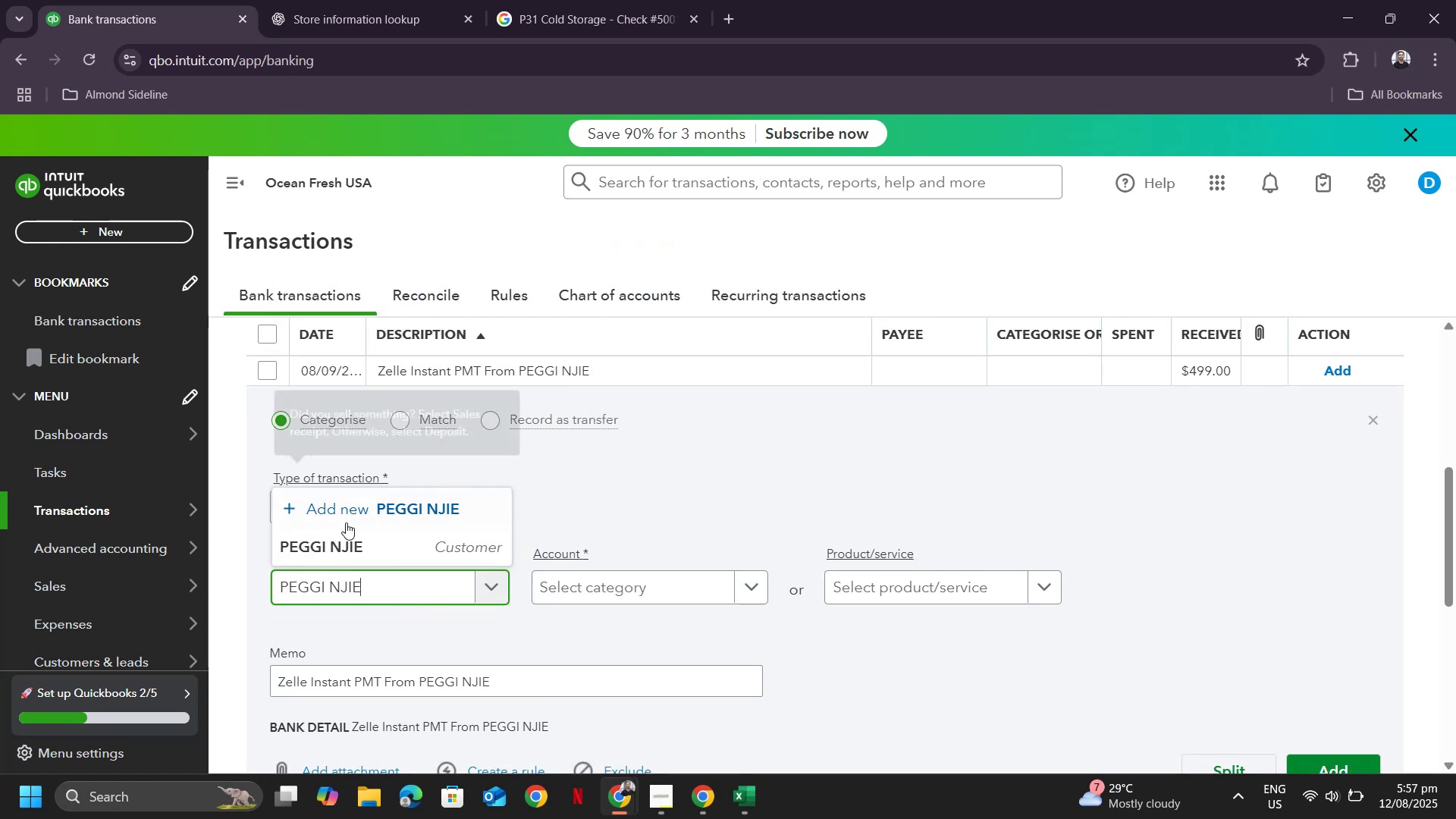 
left_click([357, 544])
 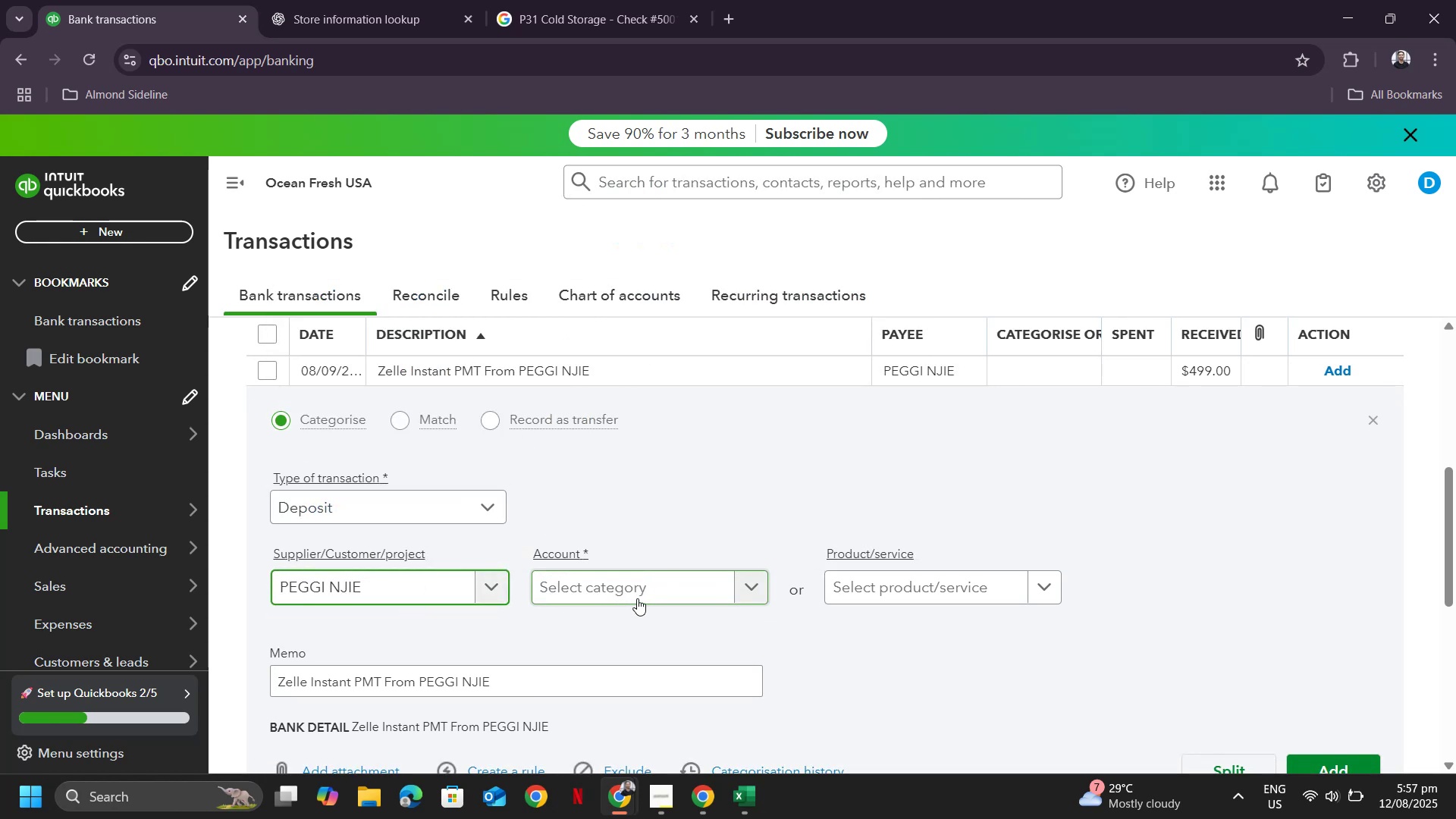 
left_click([637, 598])
 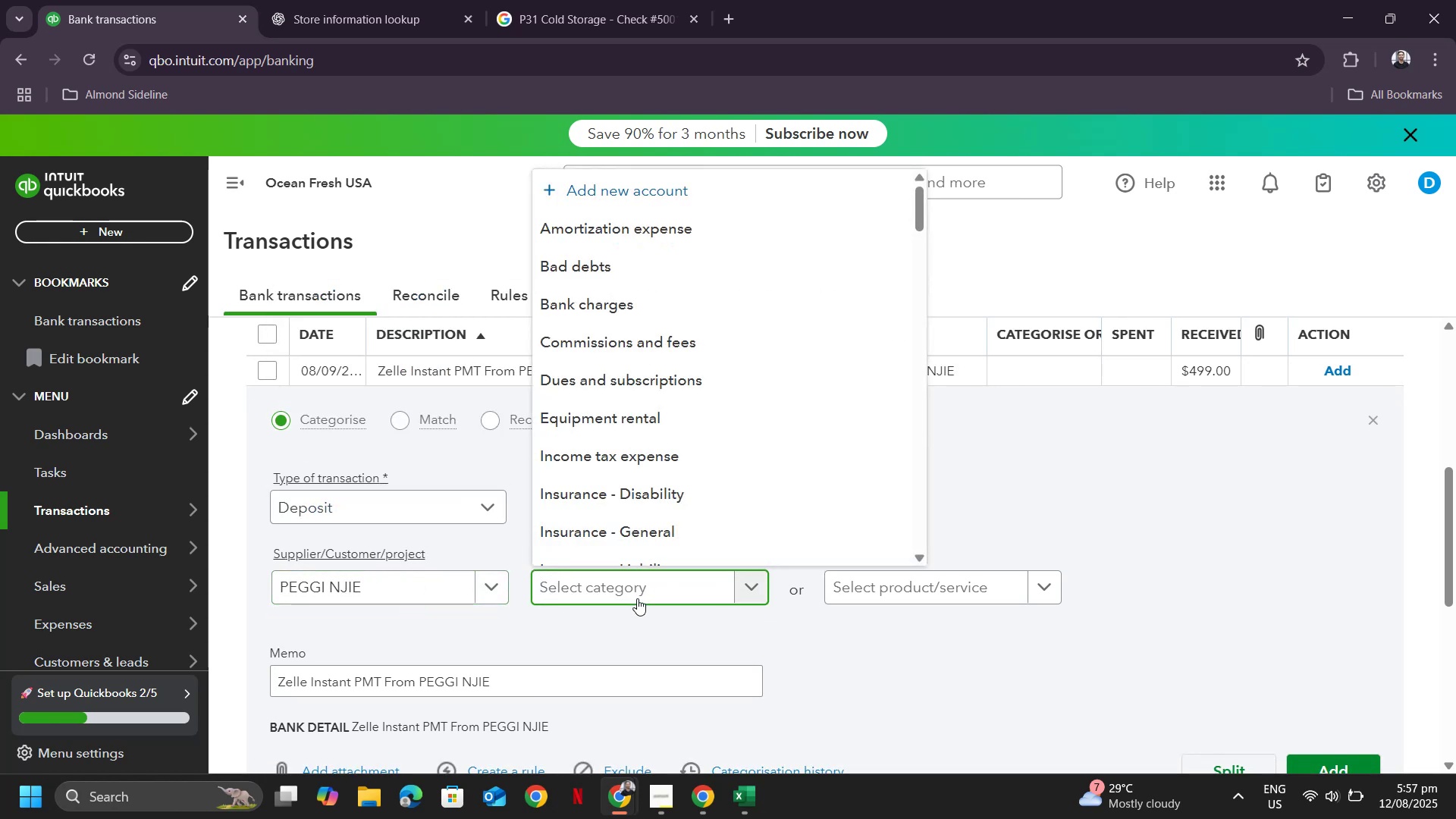 
wait(8.72)
 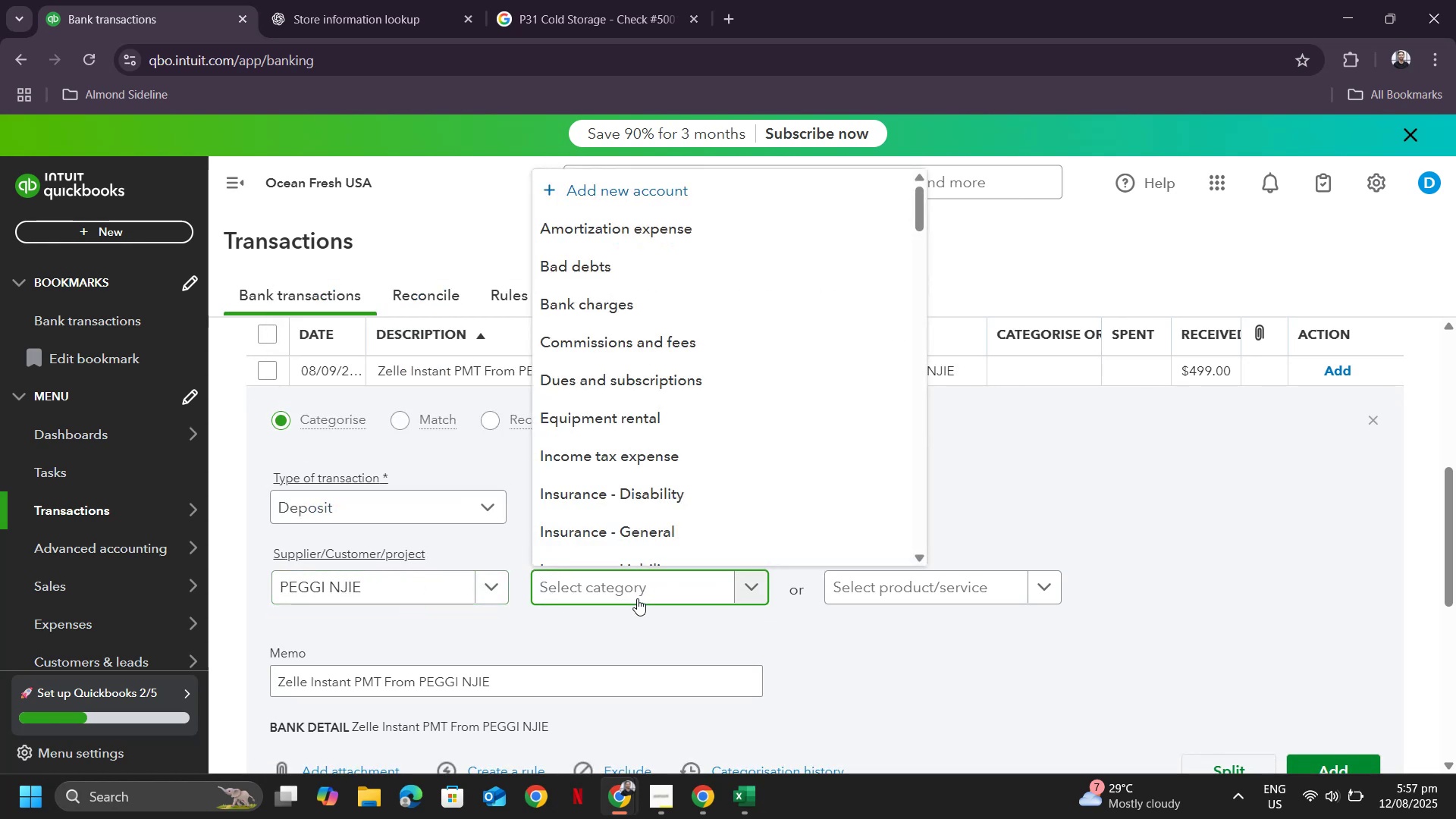 
scroll: coordinate [720, 484], scroll_direction: down, amount: 4.0
 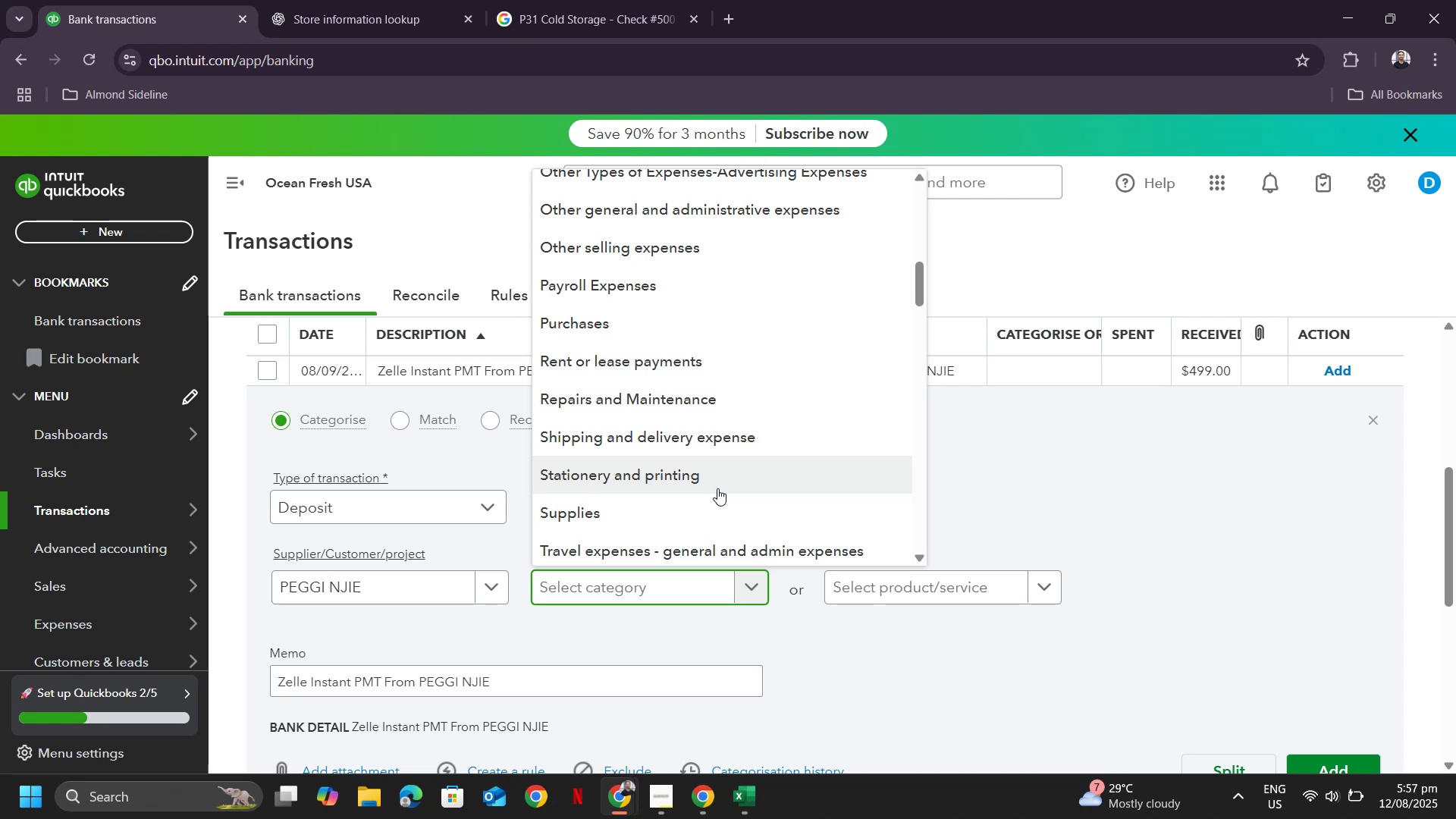 
type(sales)
 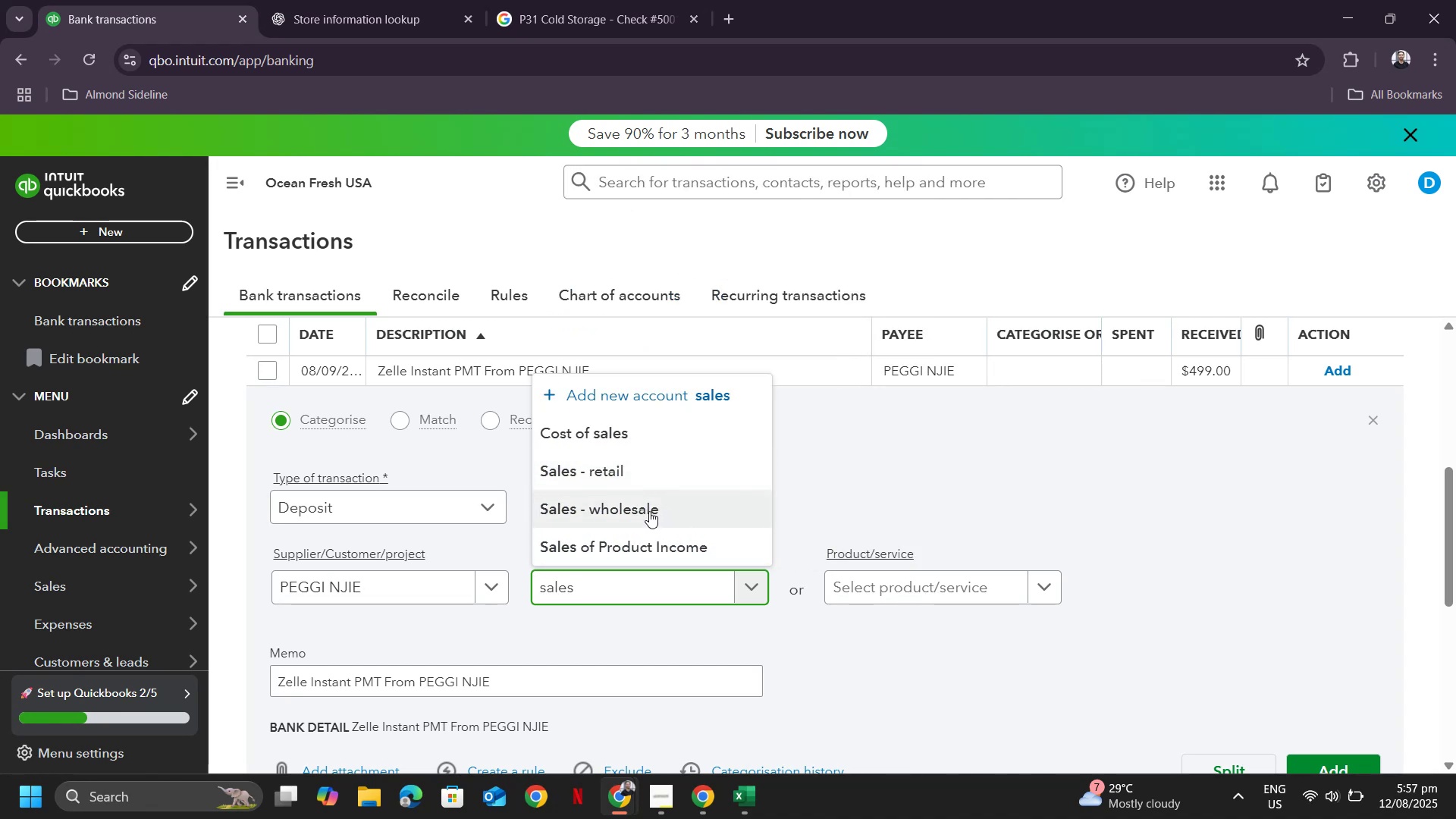 
left_click([636, 479])
 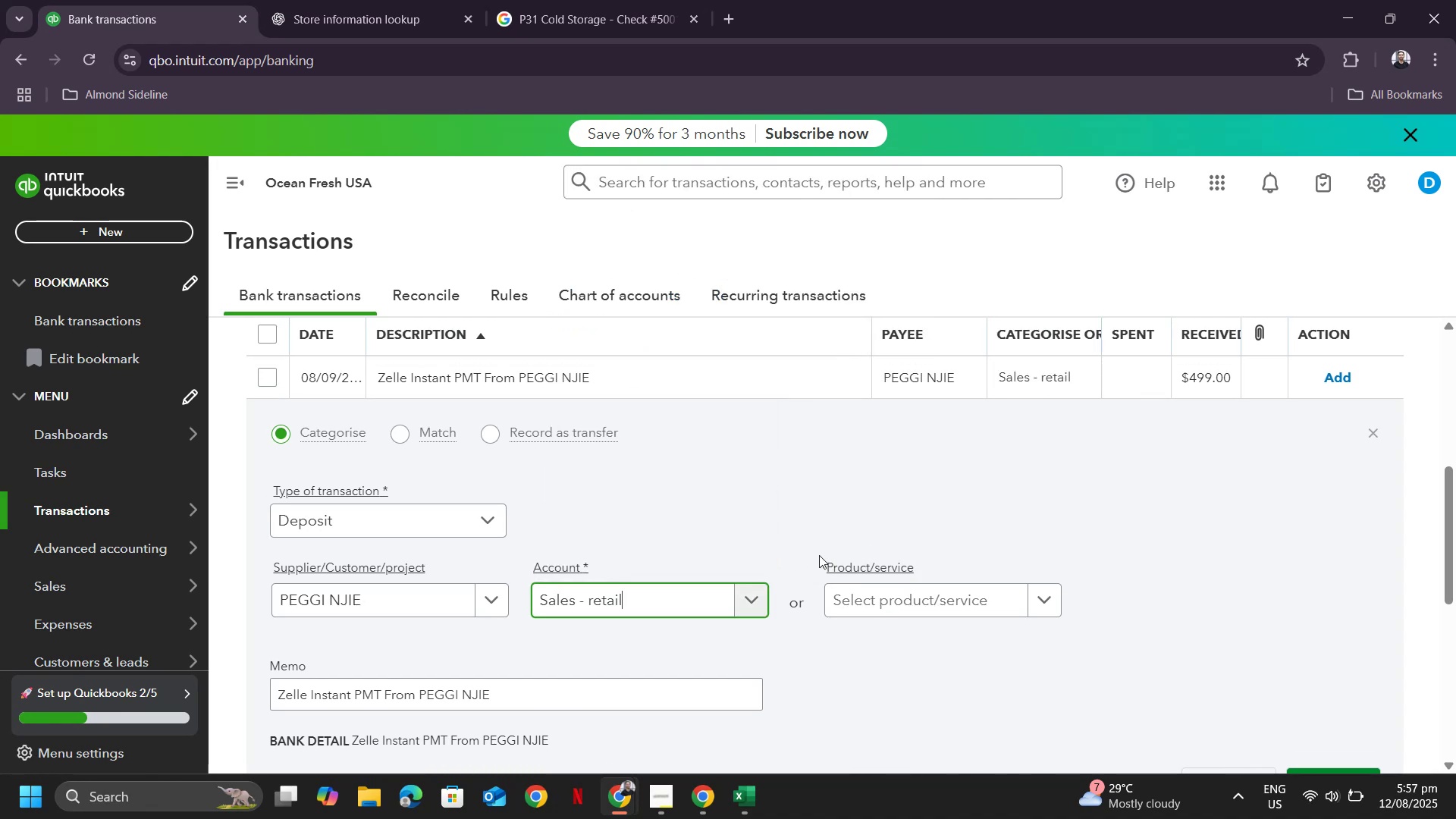 
scroll: coordinate [1135, 589], scroll_direction: down, amount: 2.0
 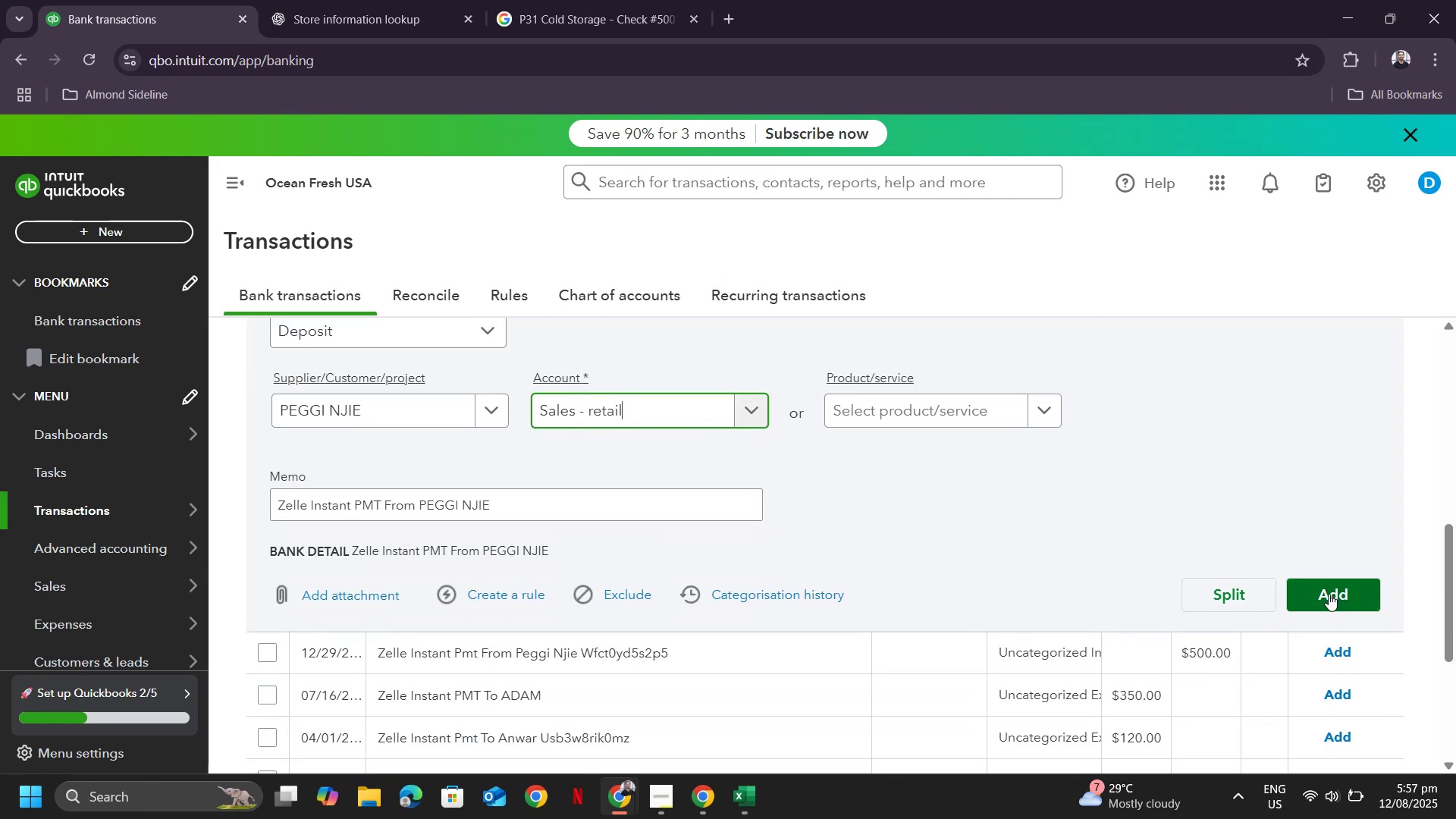 
left_click([1329, 594])
 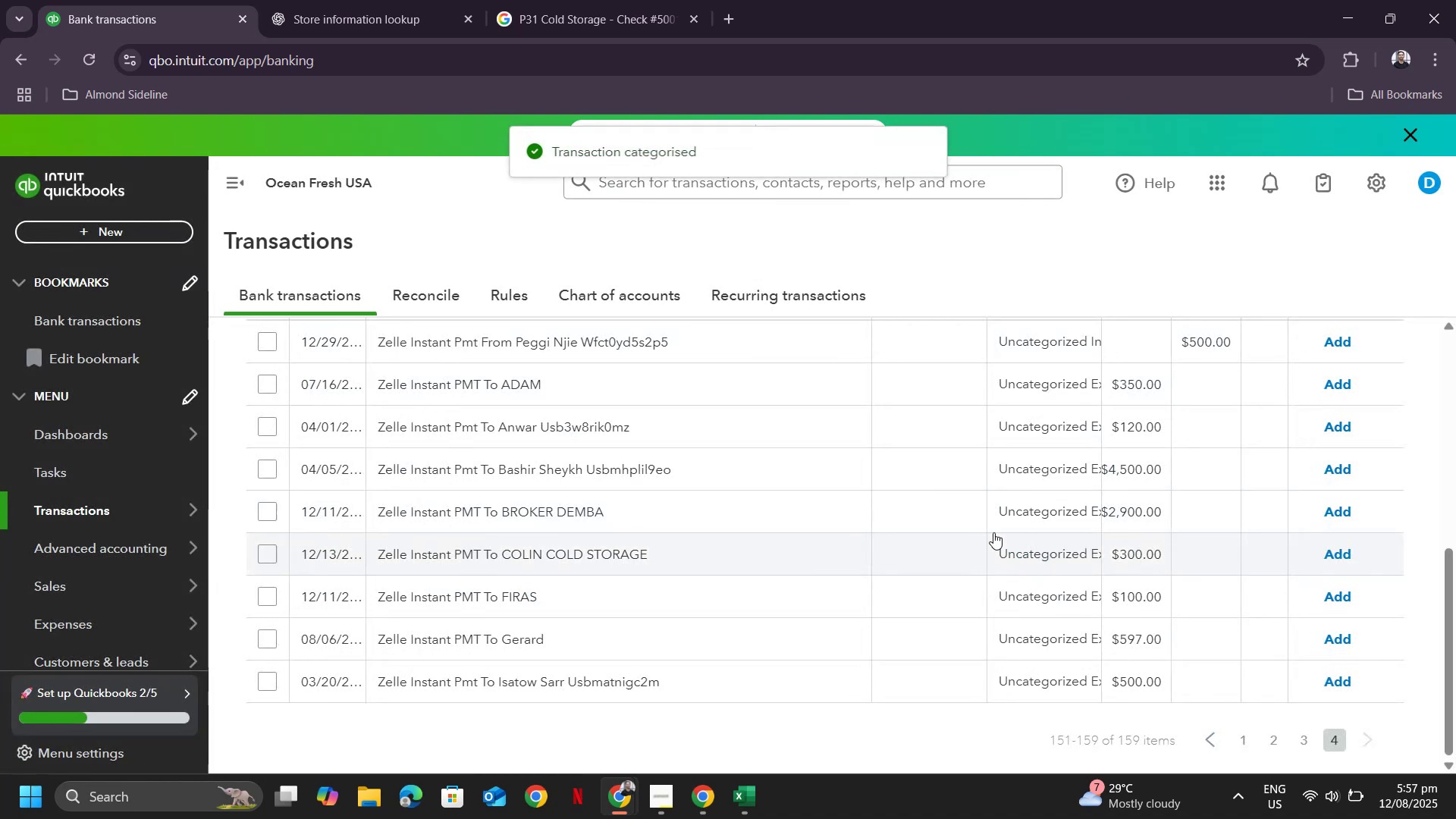 
scroll: coordinate [788, 508], scroll_direction: up, amount: 4.0
 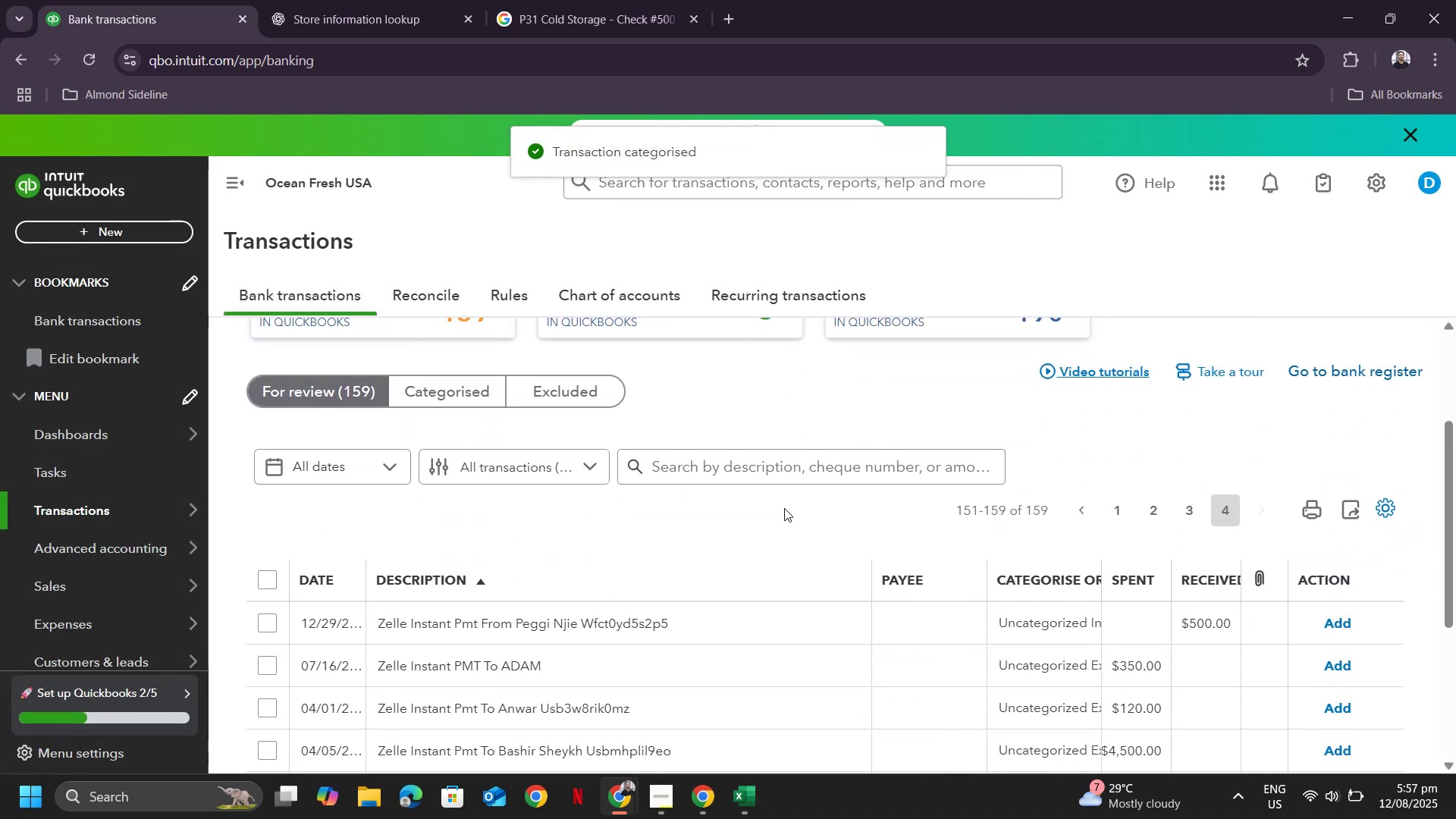 
scroll: coordinate [783, 510], scroll_direction: down, amount: 1.0
 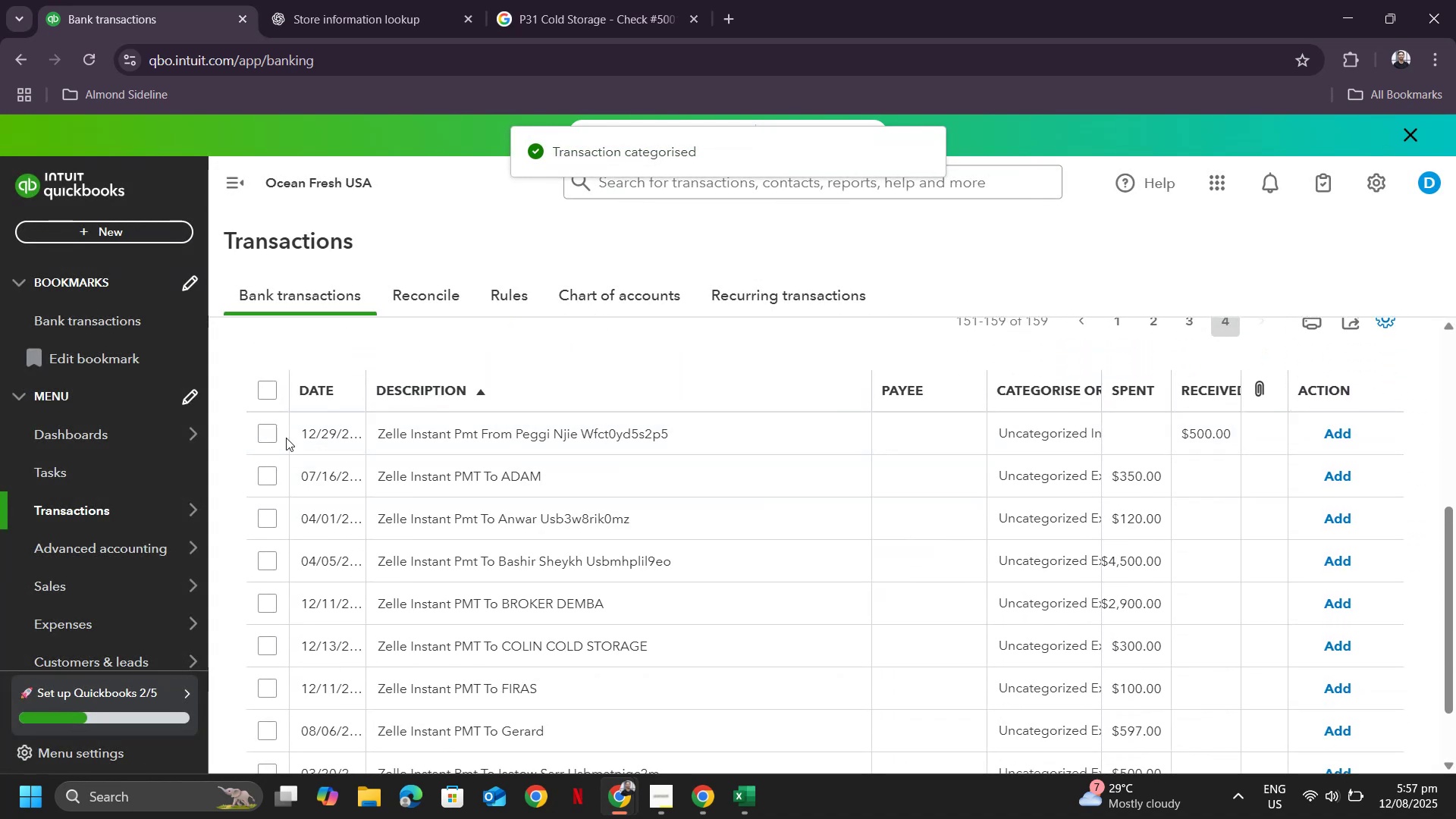 
left_click([409, 437])
 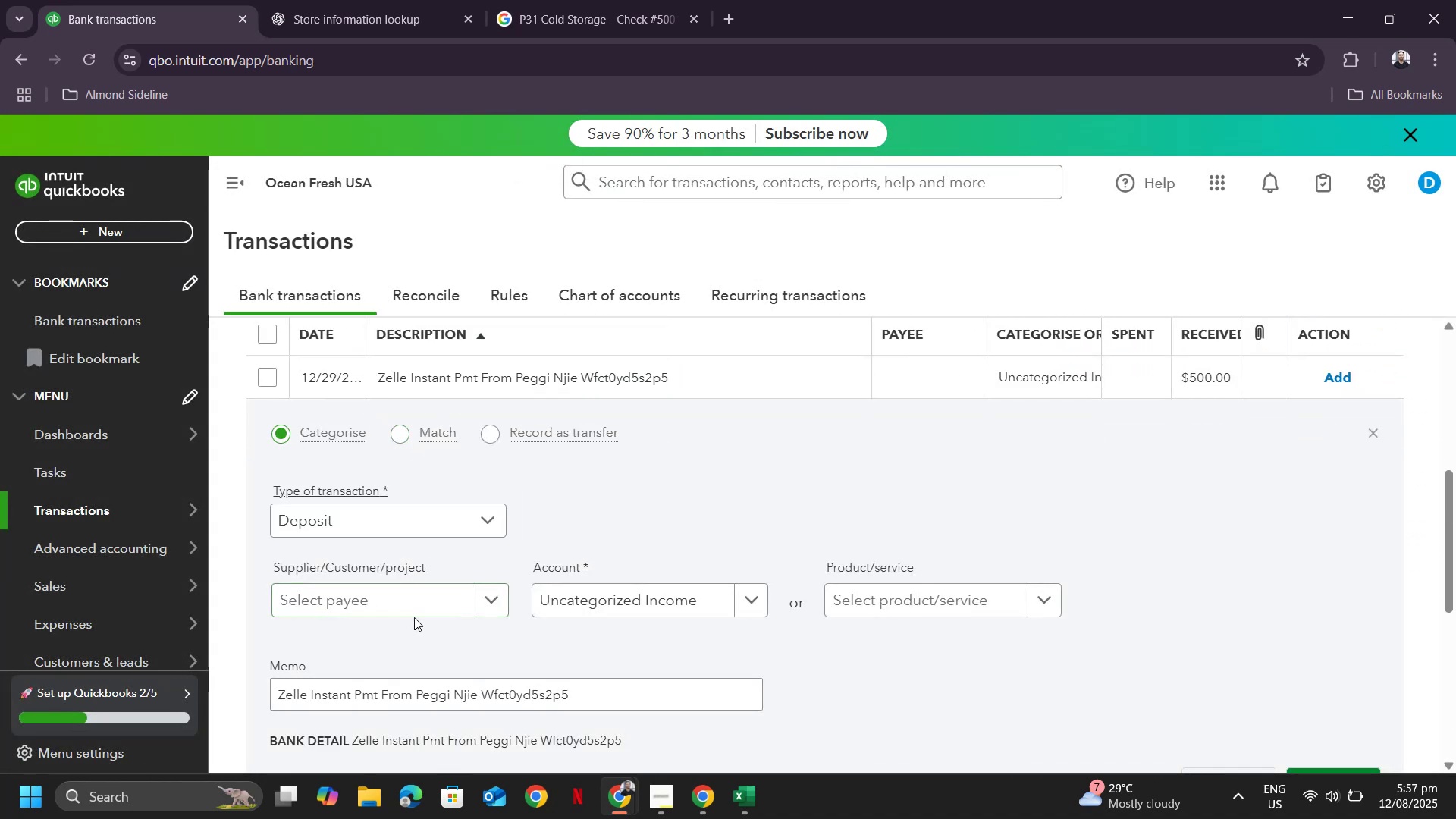 
left_click([408, 607])
 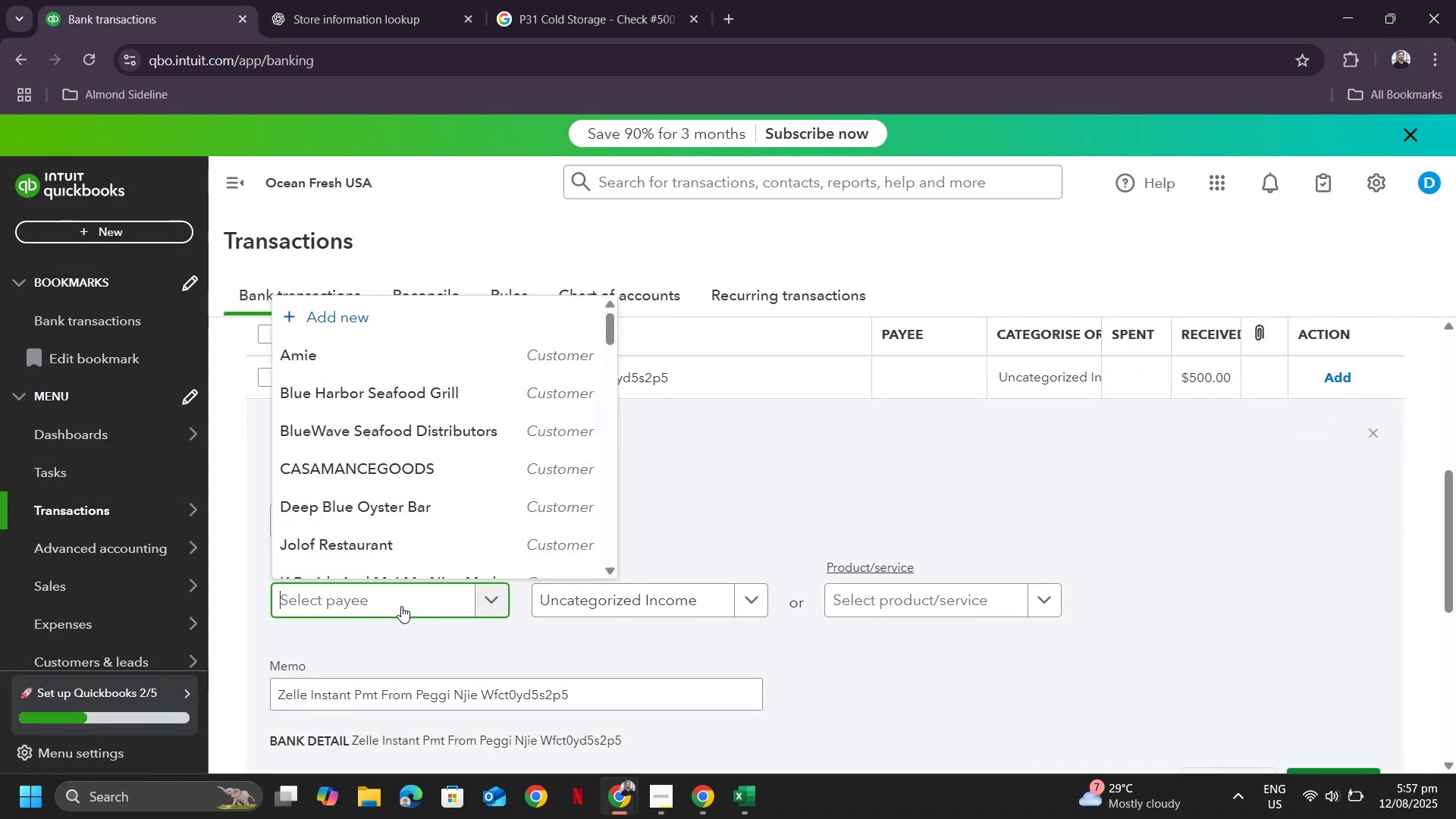 
type(pegg)
 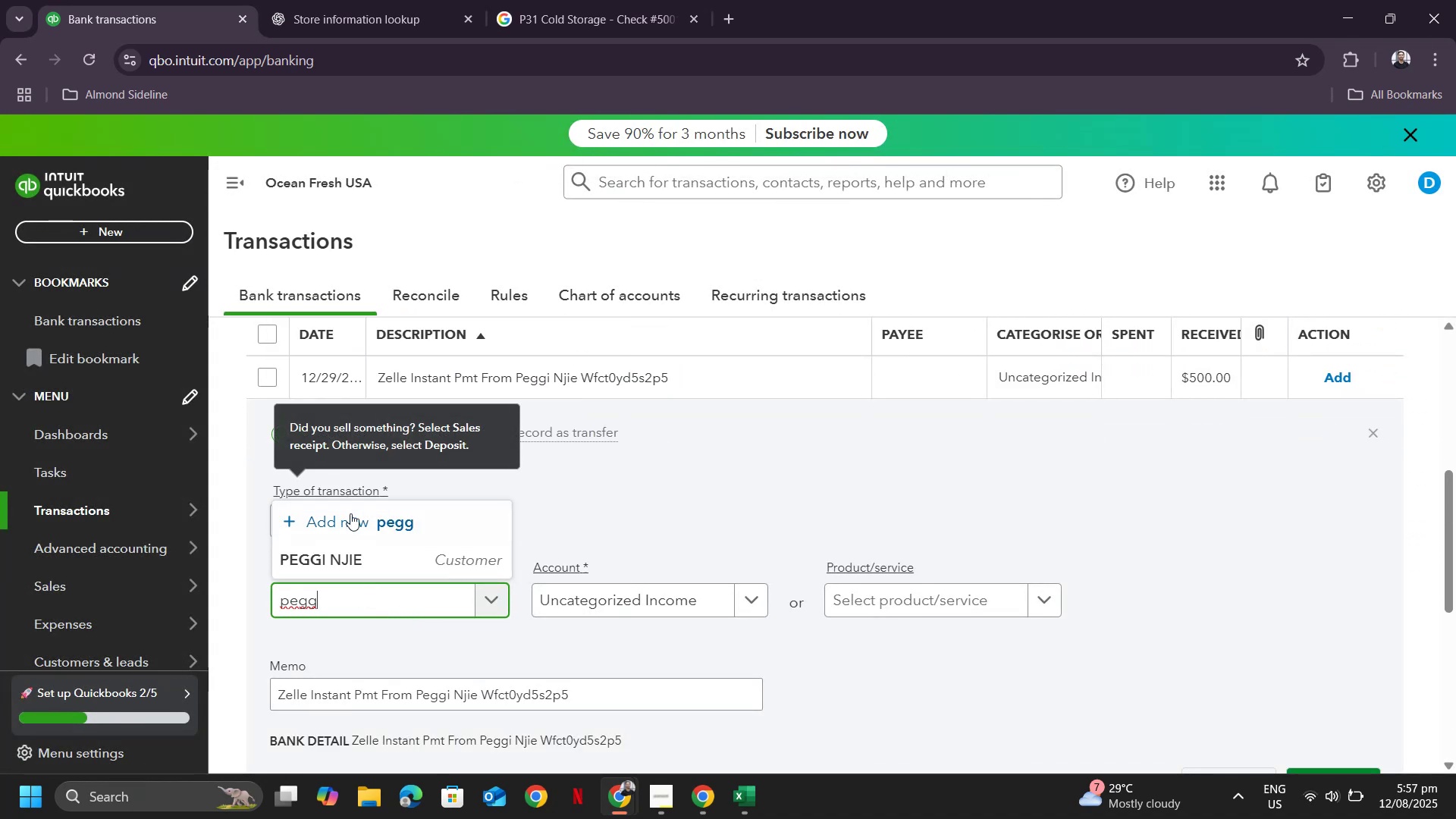 
left_click([356, 567])
 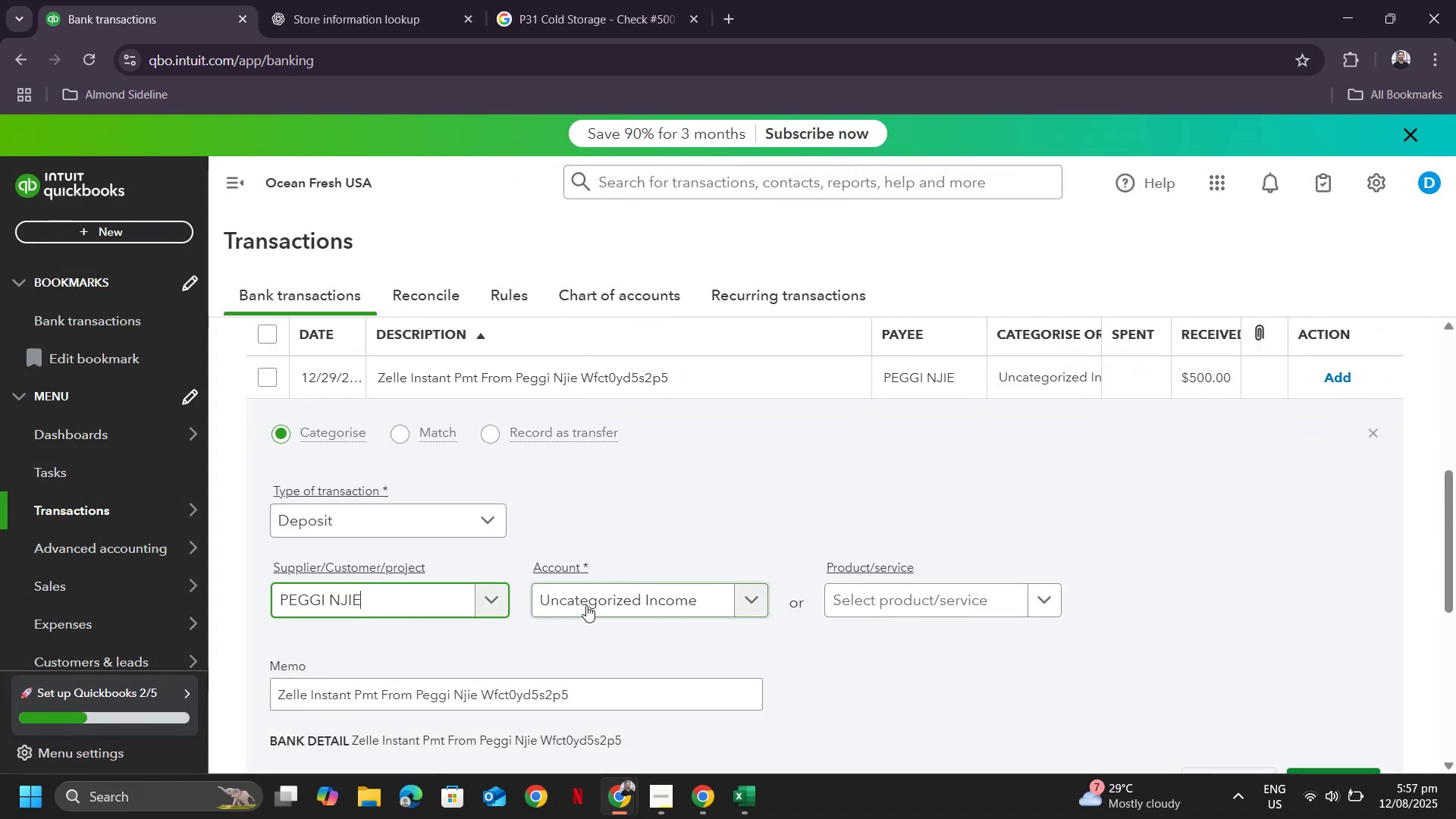 
left_click([587, 608])
 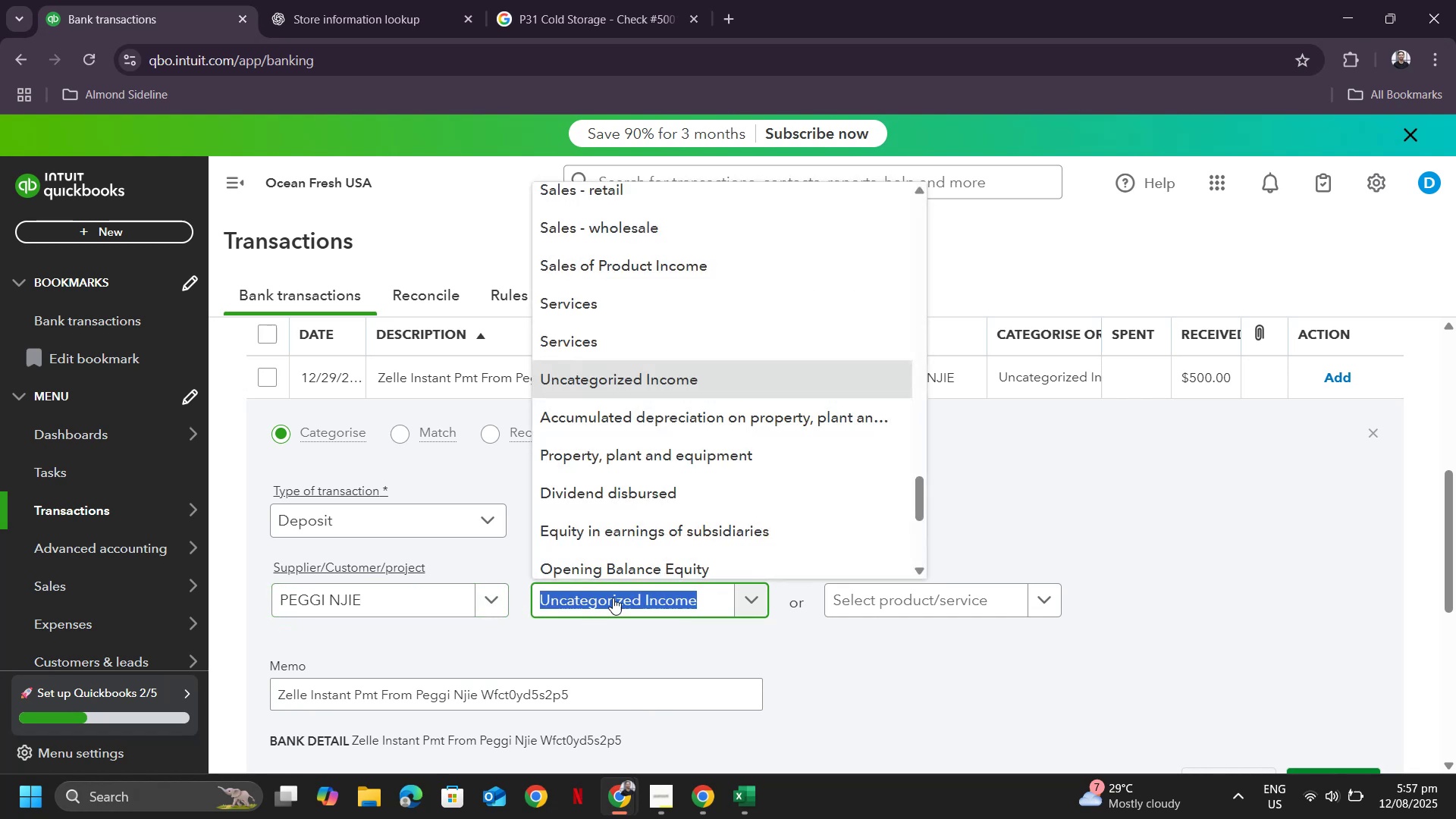 
type(sales)
 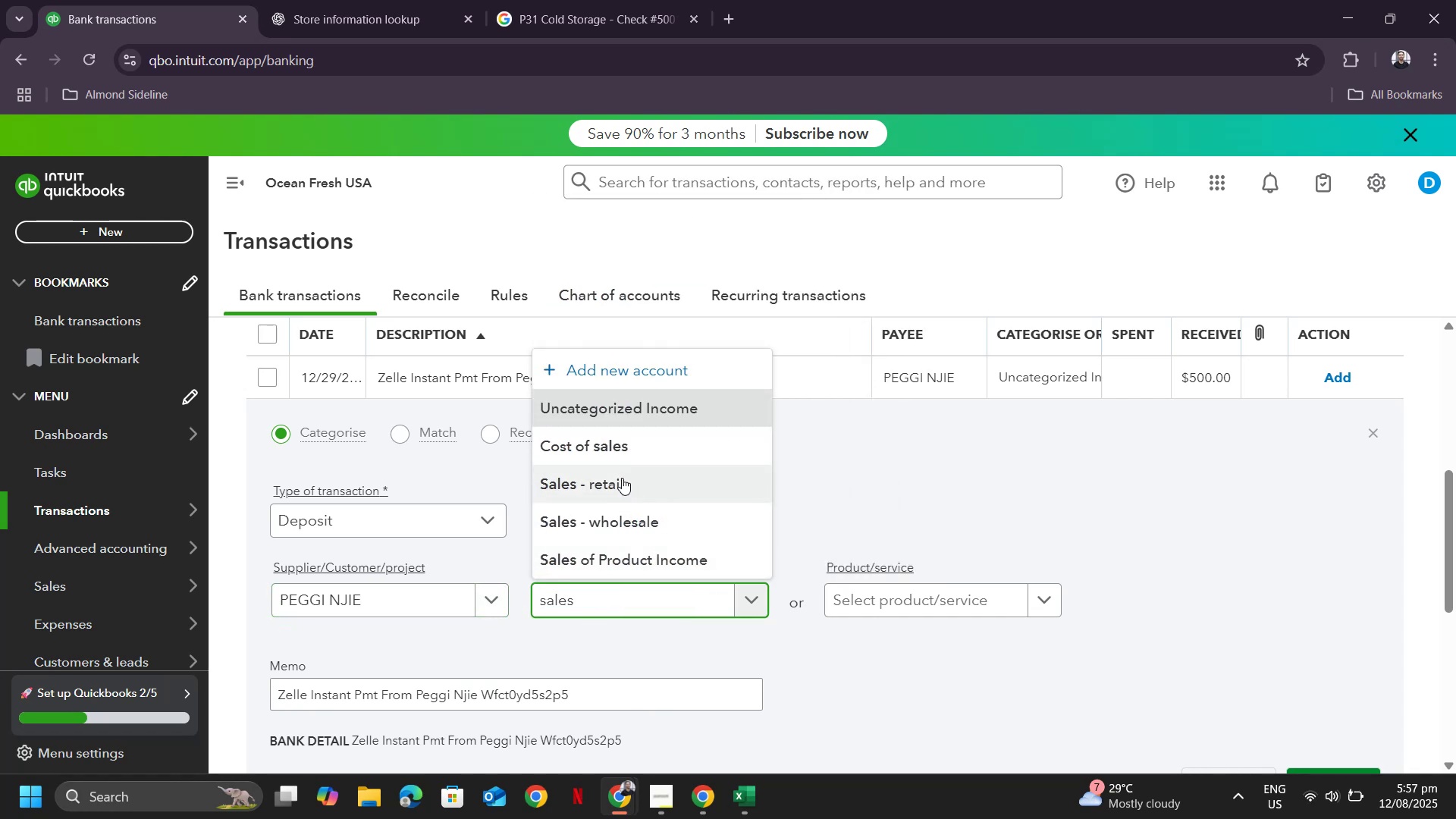 
left_click_drag(start_coordinate=[622, 478], to_coordinate=[626, 482])
 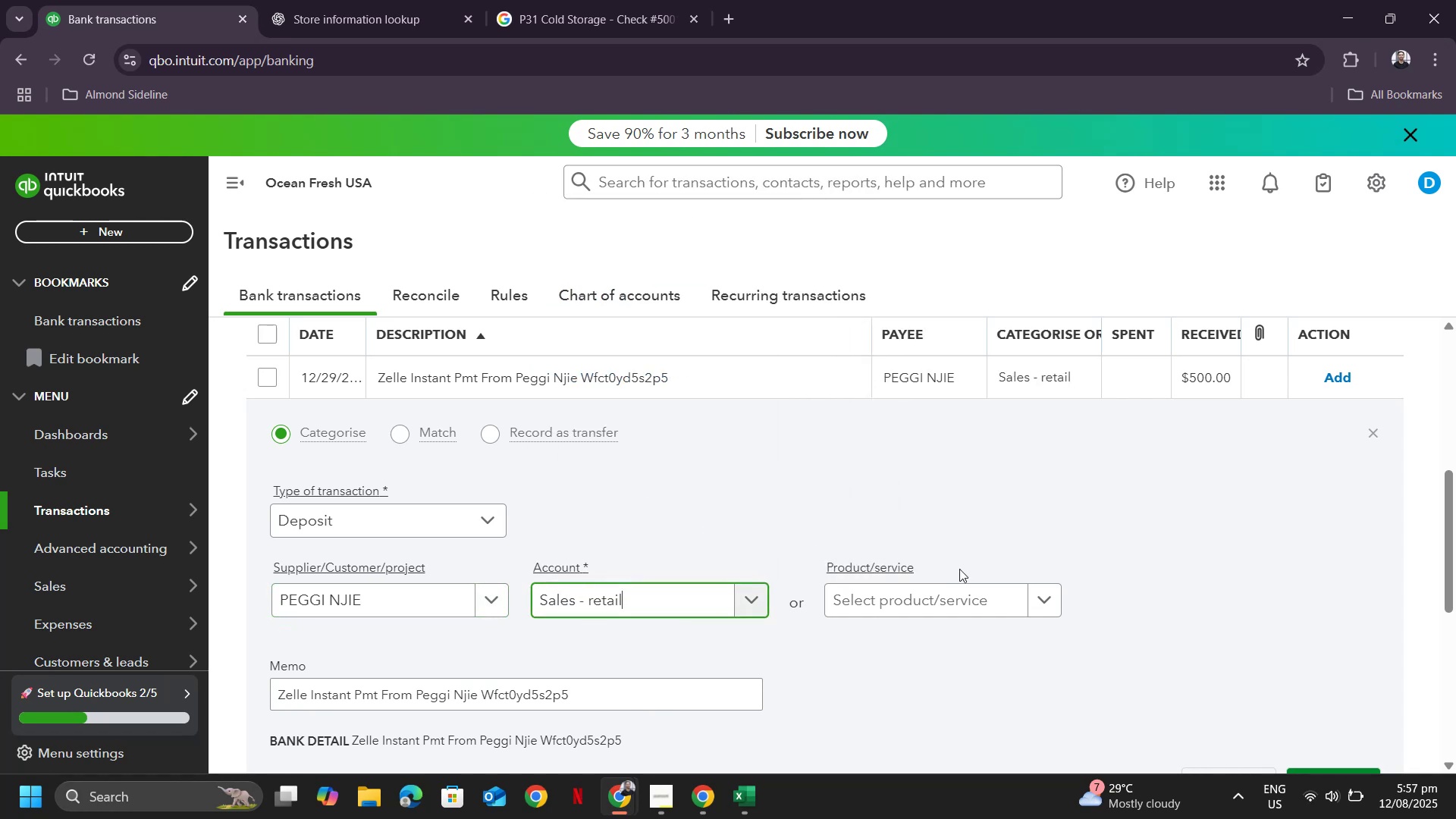 
scroll: coordinate [1123, 599], scroll_direction: down, amount: 4.0
 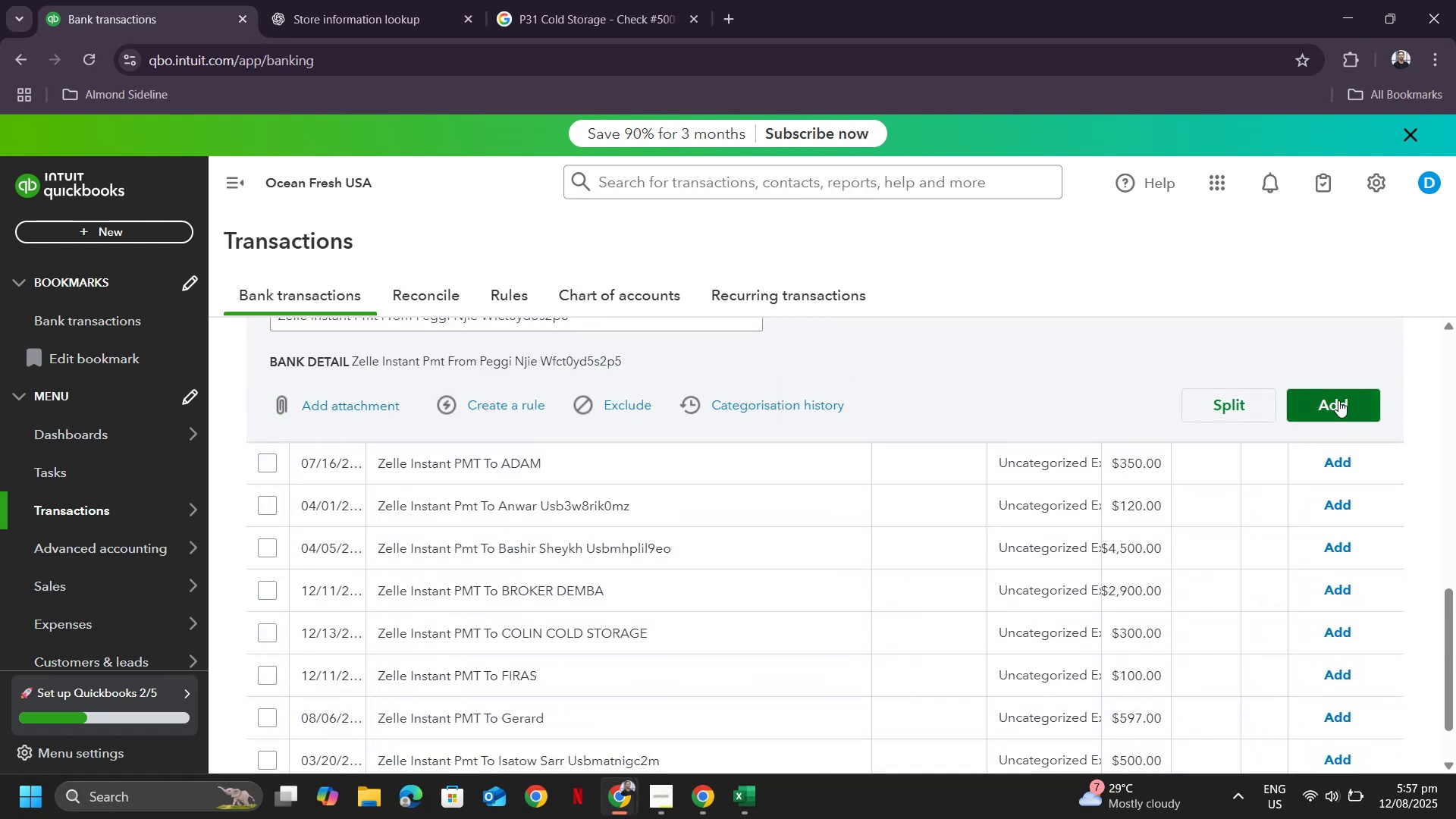 
left_click([1338, 400])
 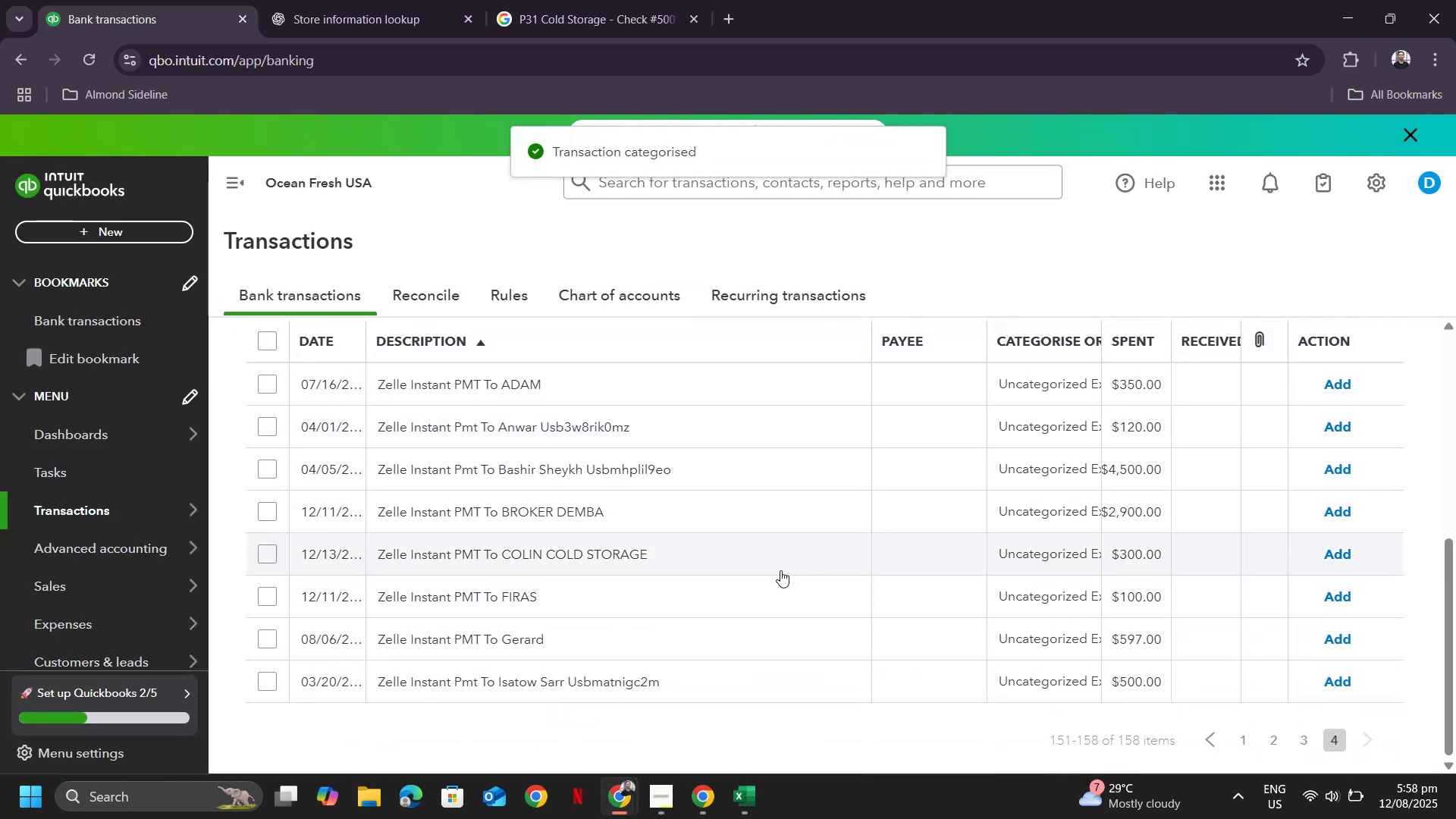 
wait(6.24)
 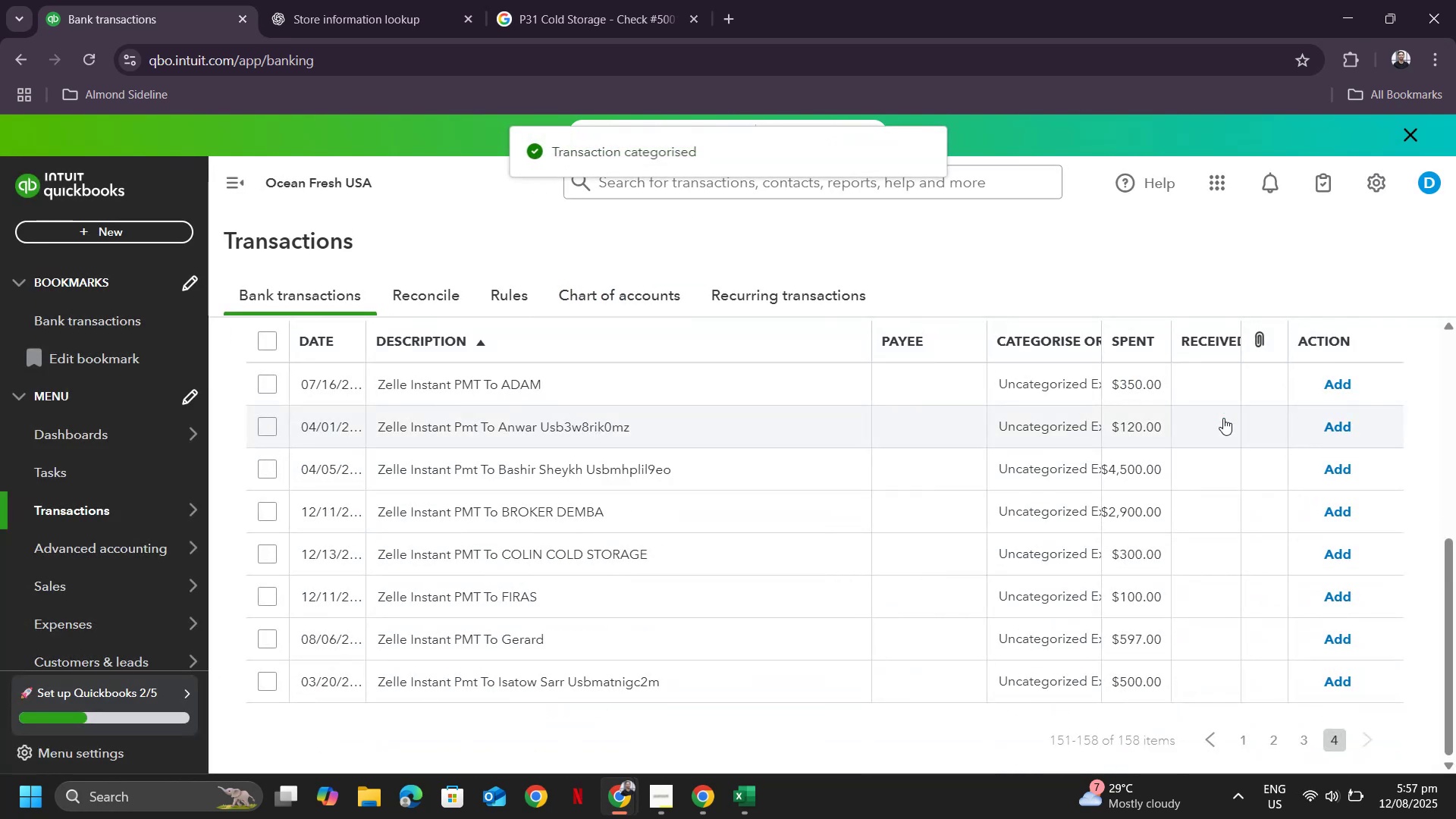 
scroll: coordinate [780, 570], scroll_direction: down, amount: 1.0
 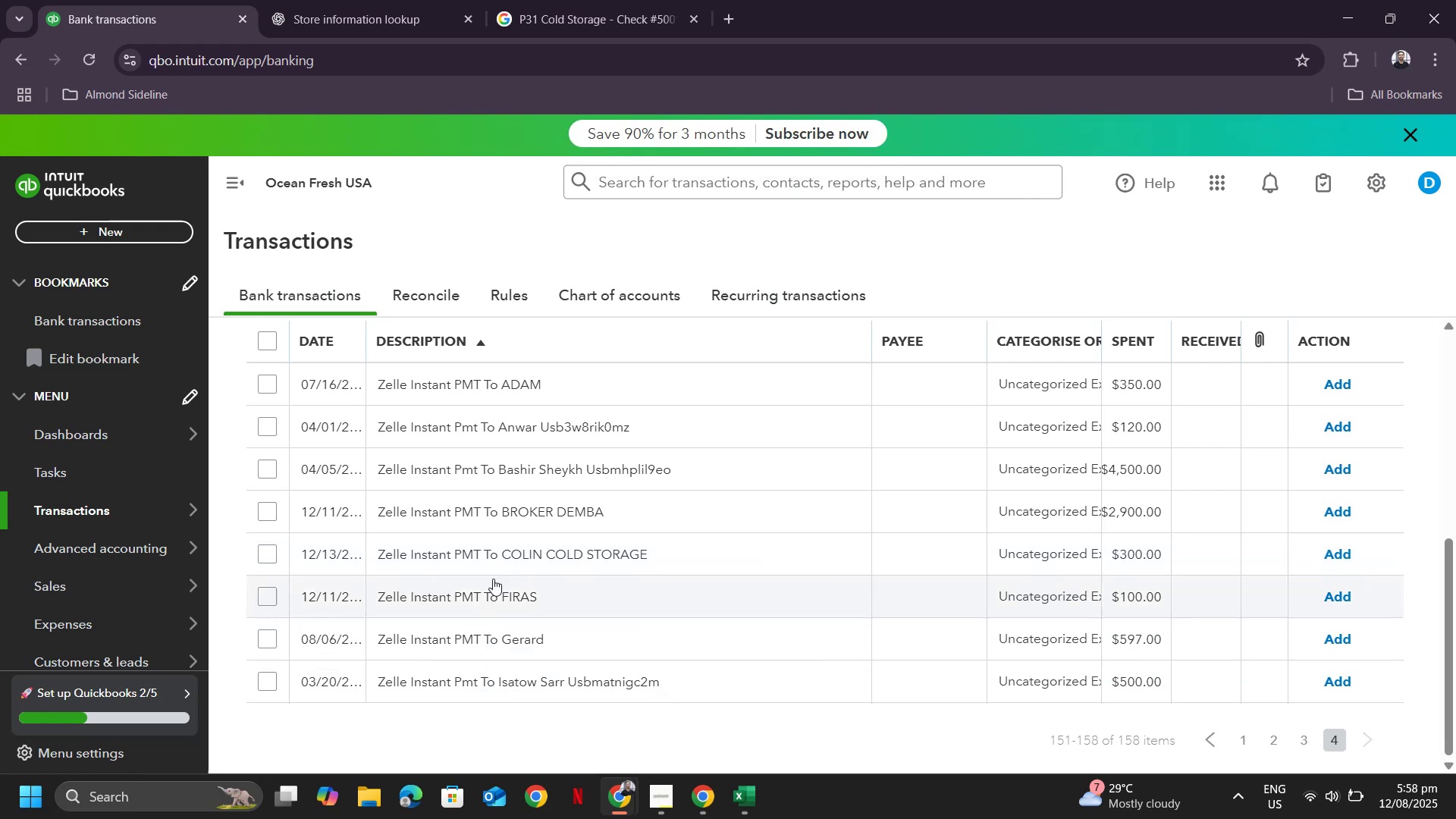 
scroll: coordinate [670, 502], scroll_direction: up, amount: 1.0
 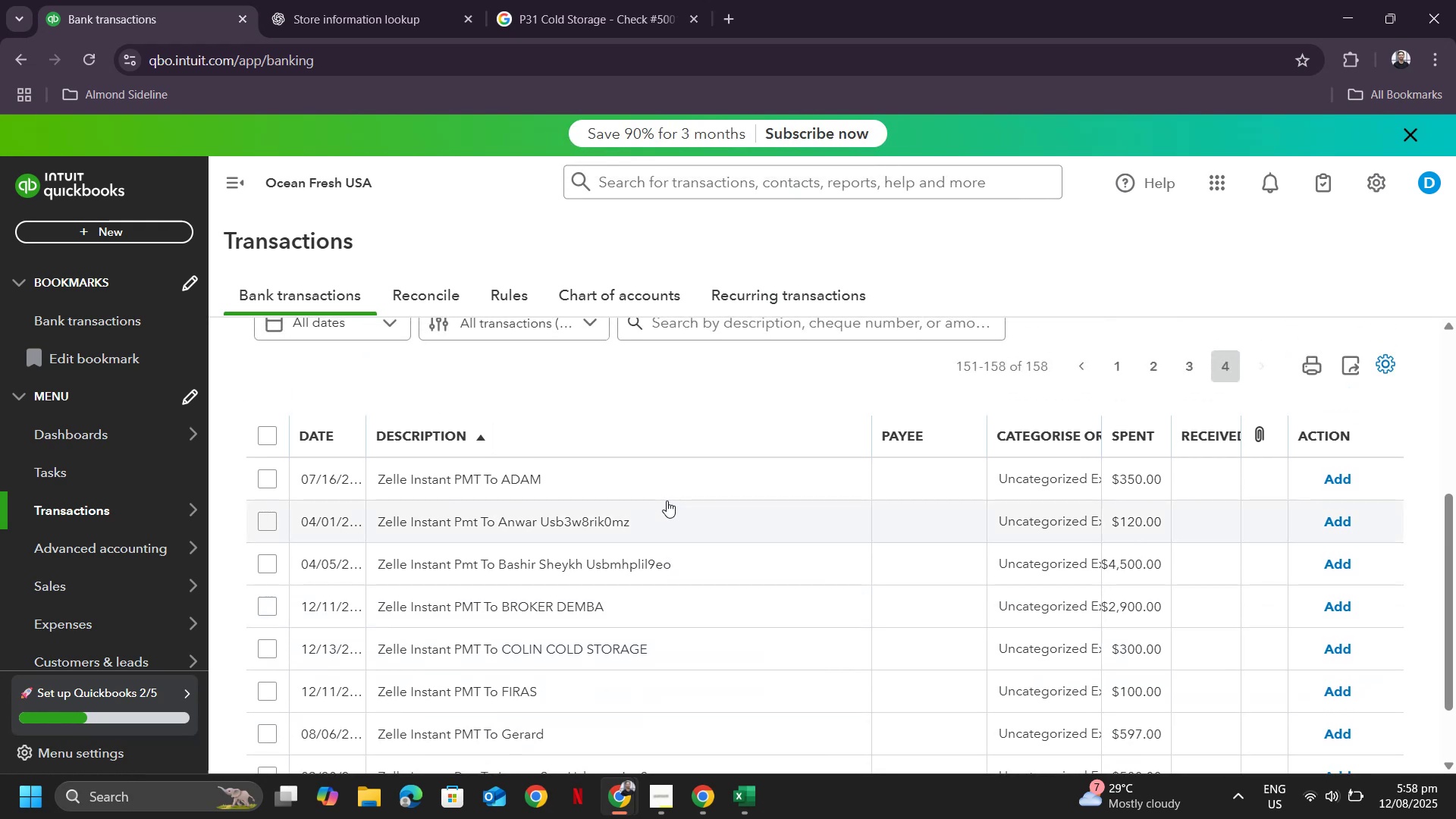 
scroll: coordinate [664, 504], scroll_direction: down, amount: 1.0
 